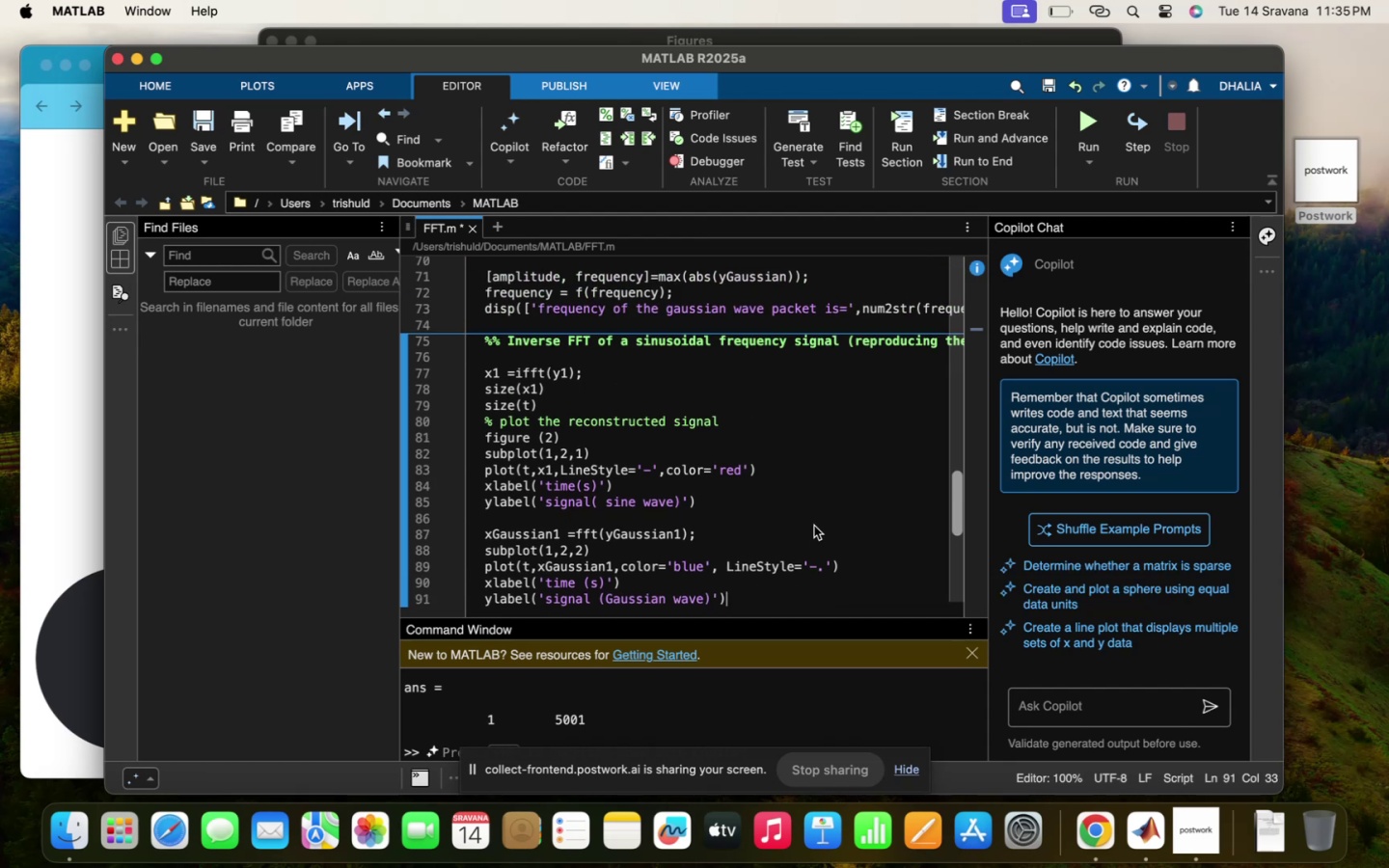 
scroll: coordinate [814, 526], scroll_direction: down, amount: 7.0
 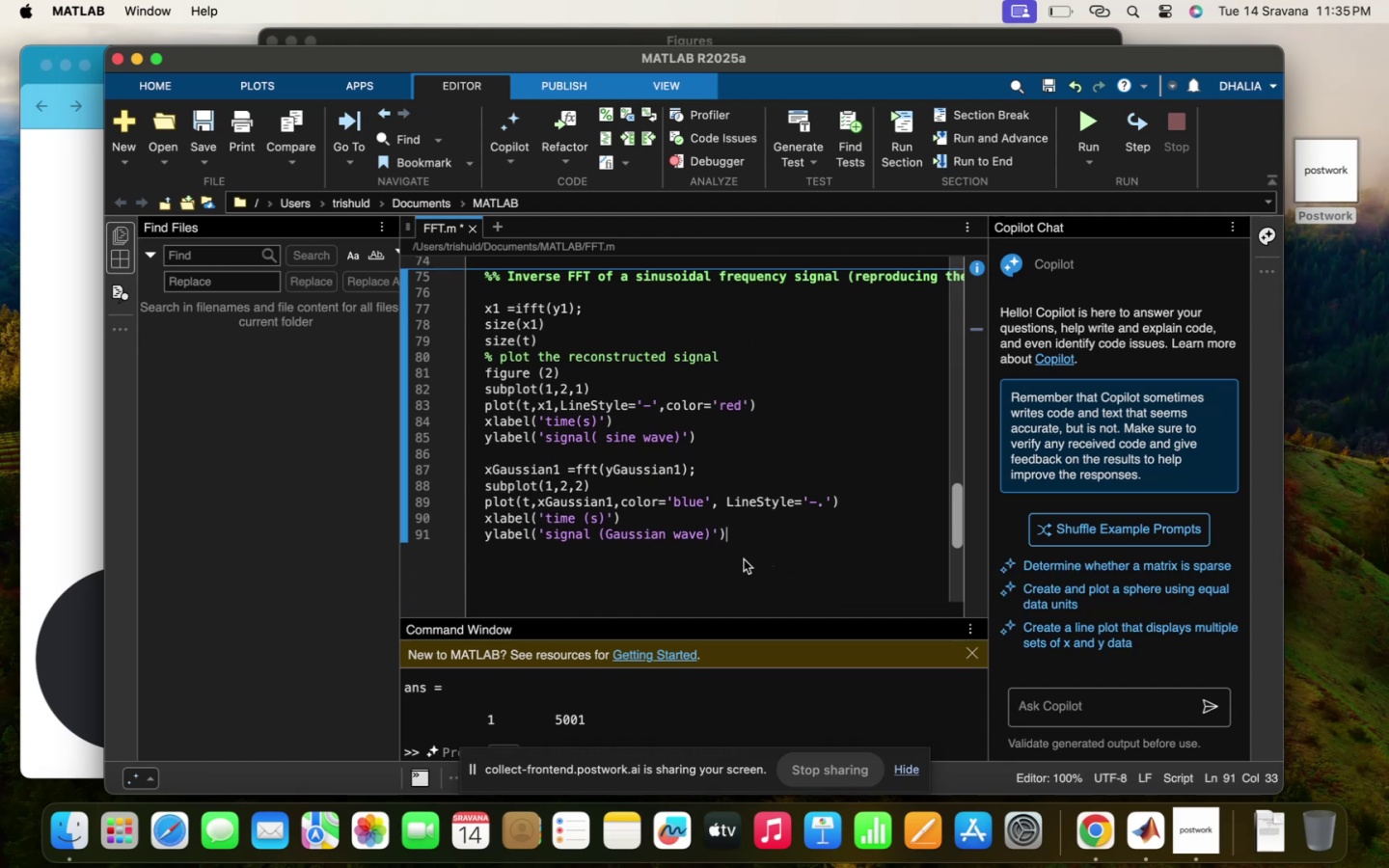 
left_click([744, 559])
 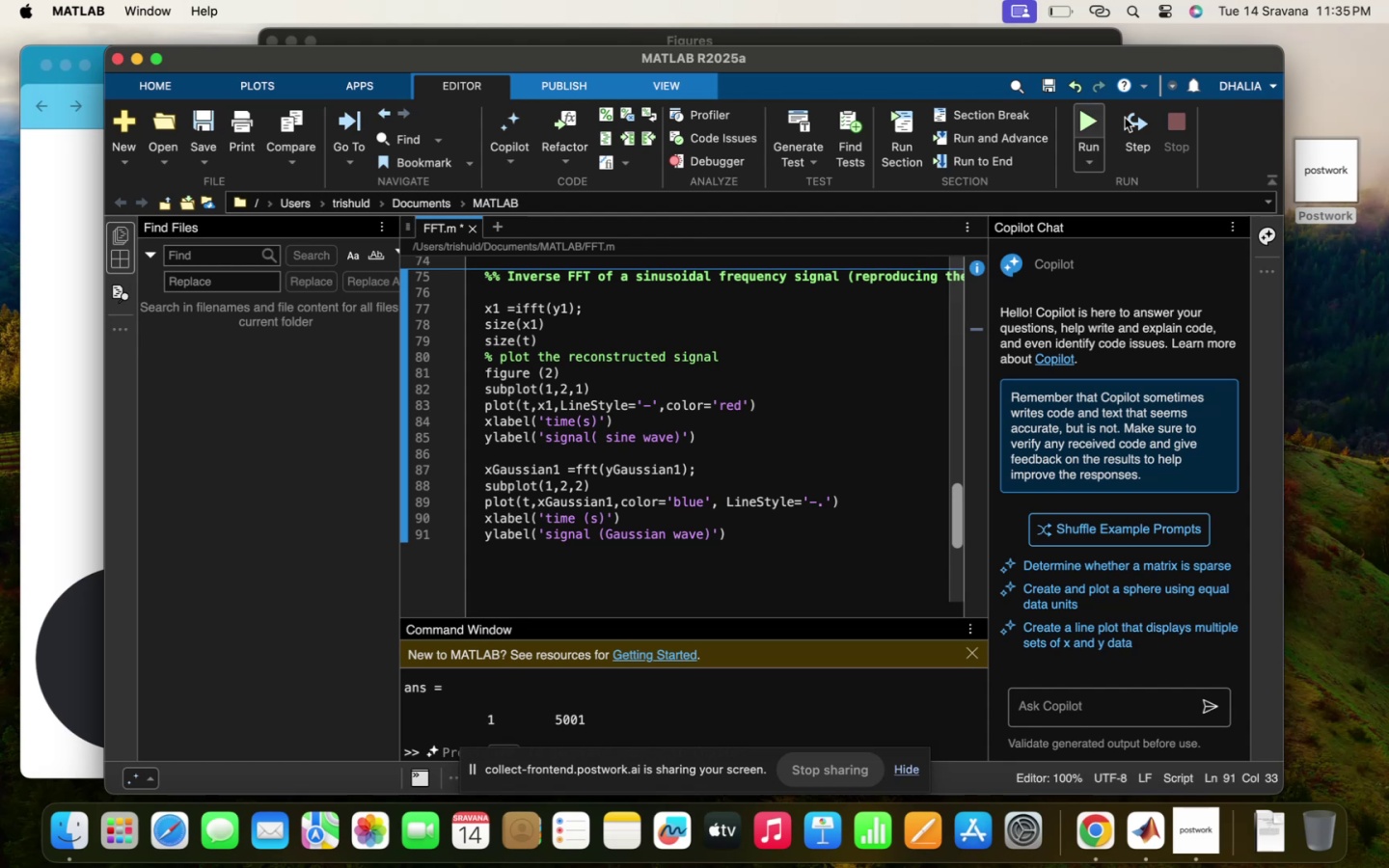 
mouse_move([1075, 128])
 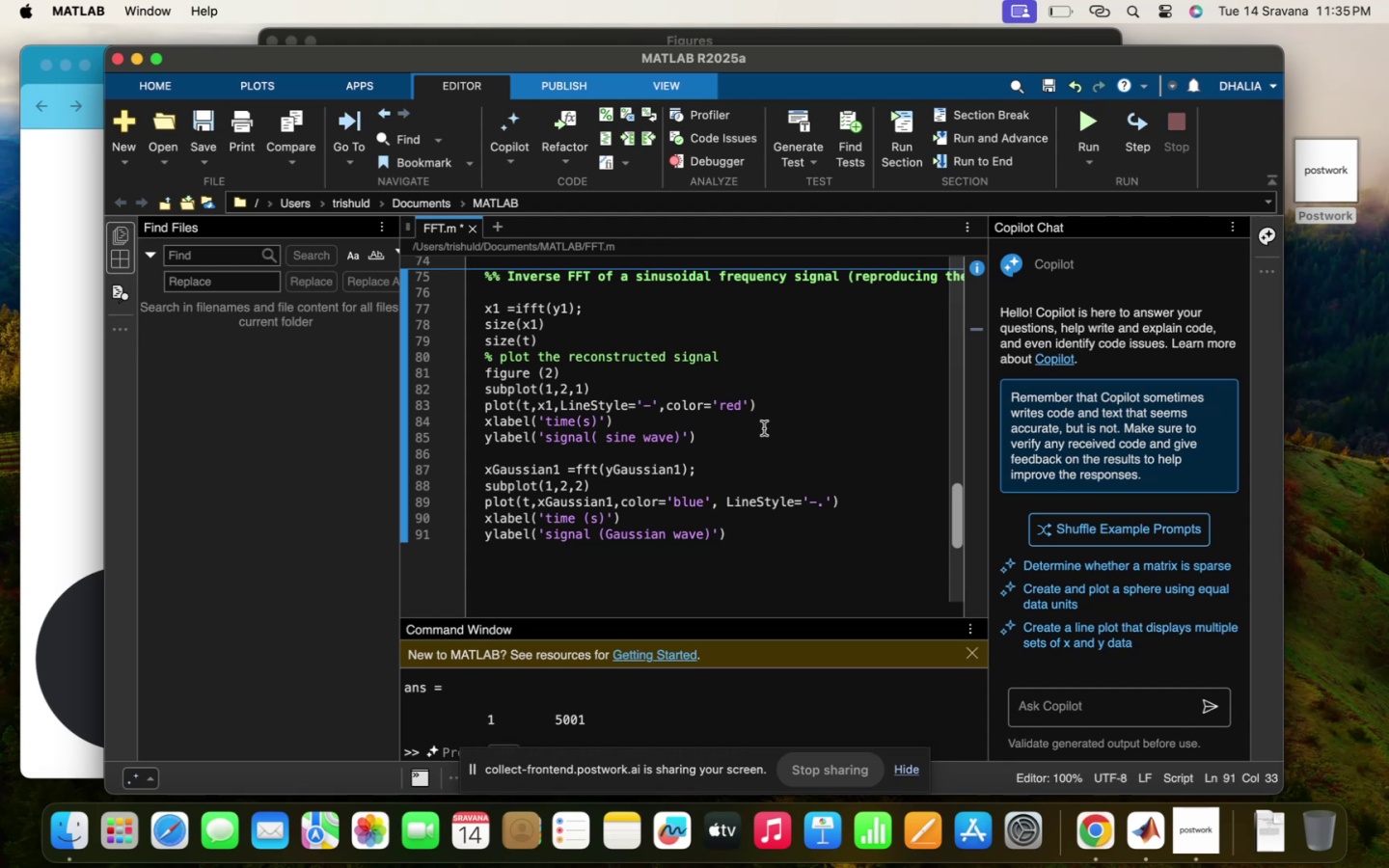 
left_click([761, 428])
 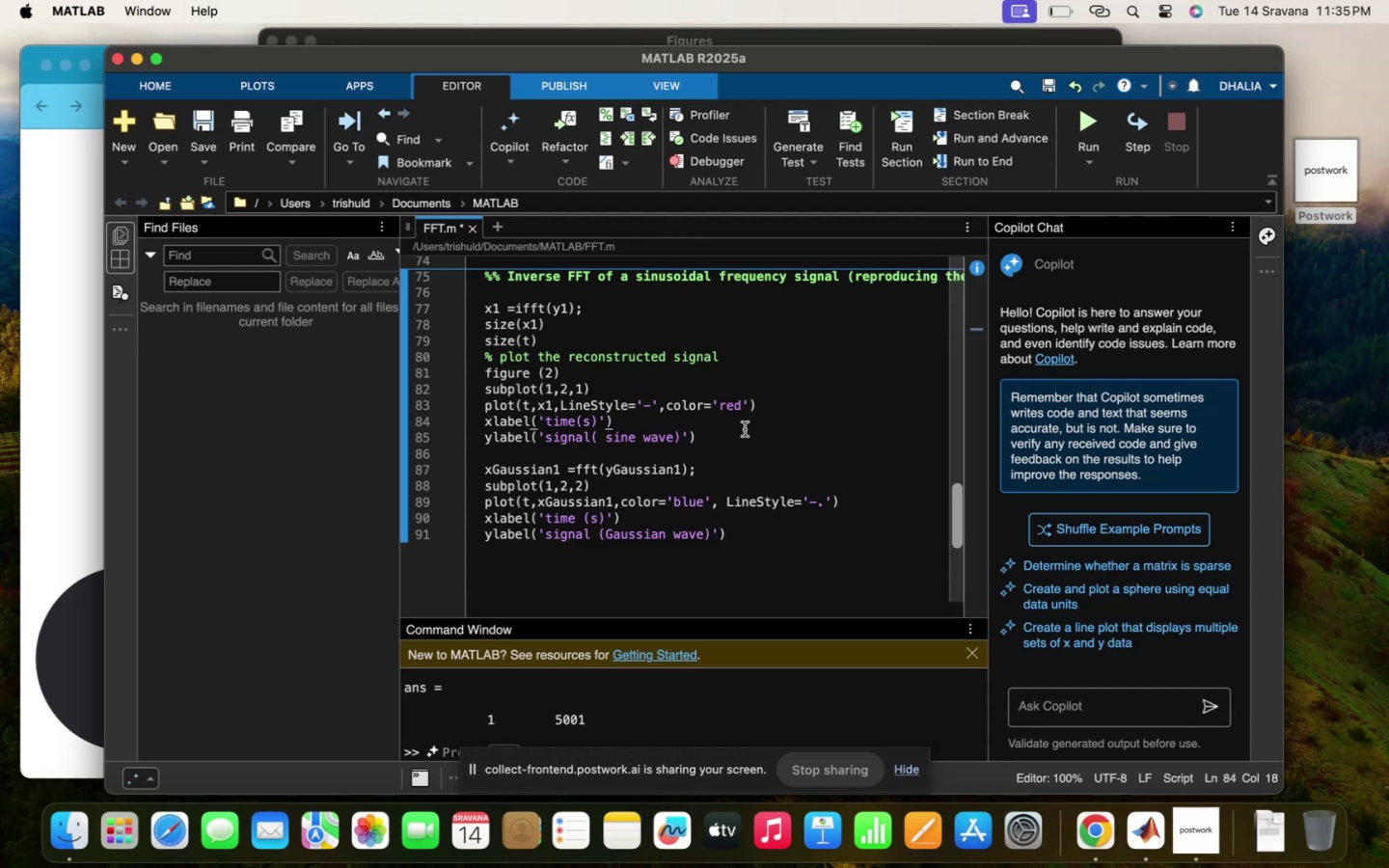 
left_click([716, 435])
 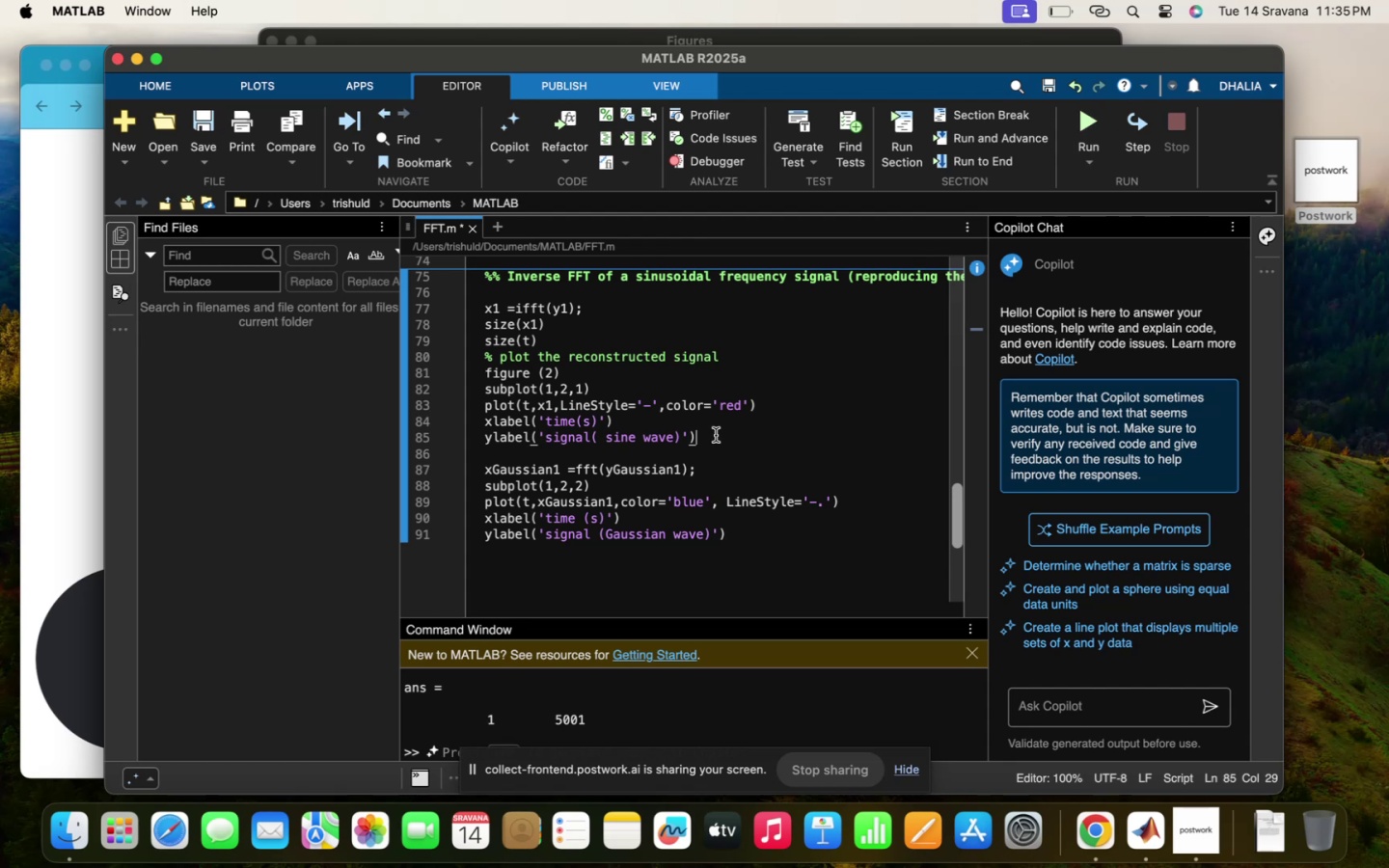 
key(Enter)
 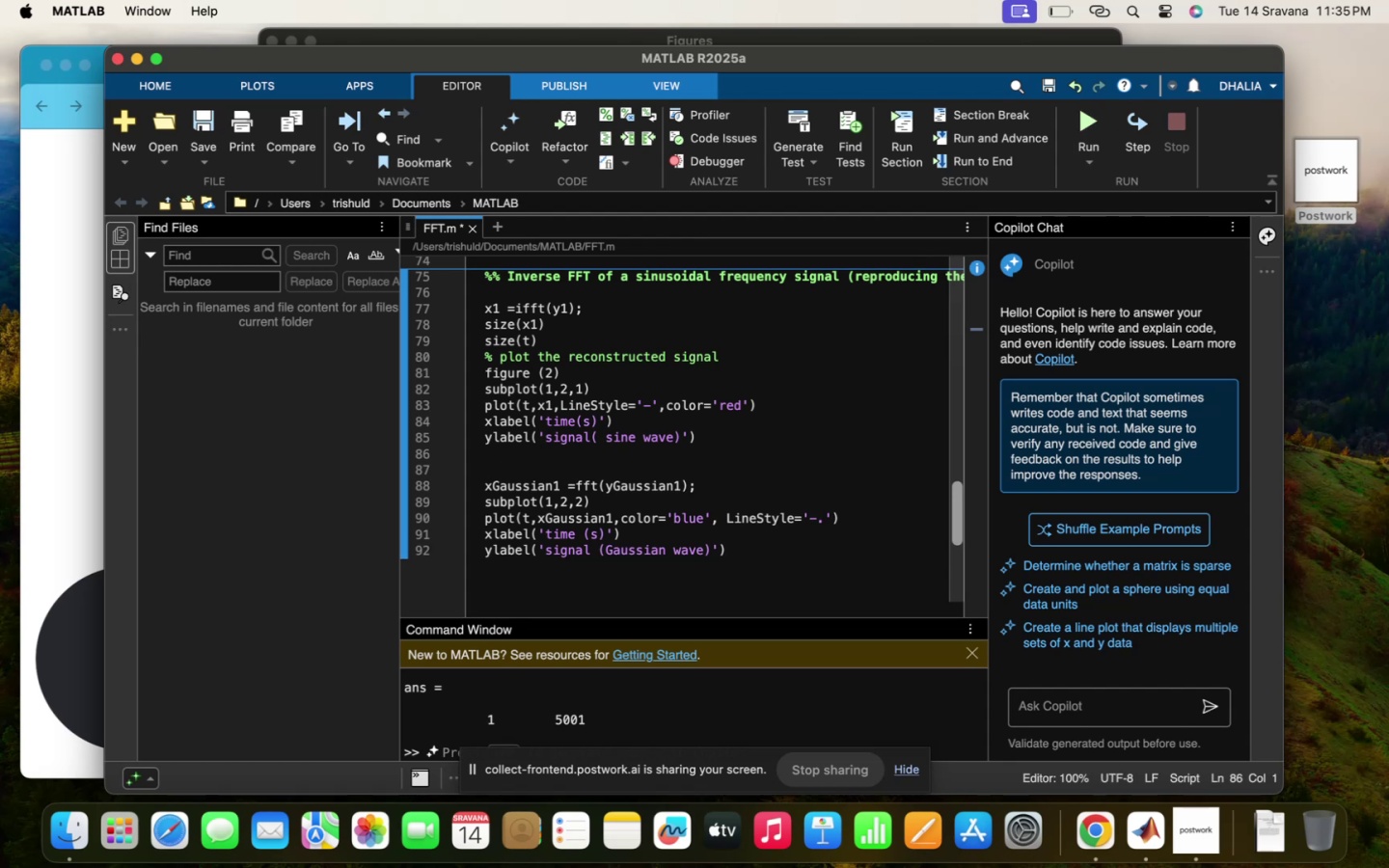 
type(title(')
 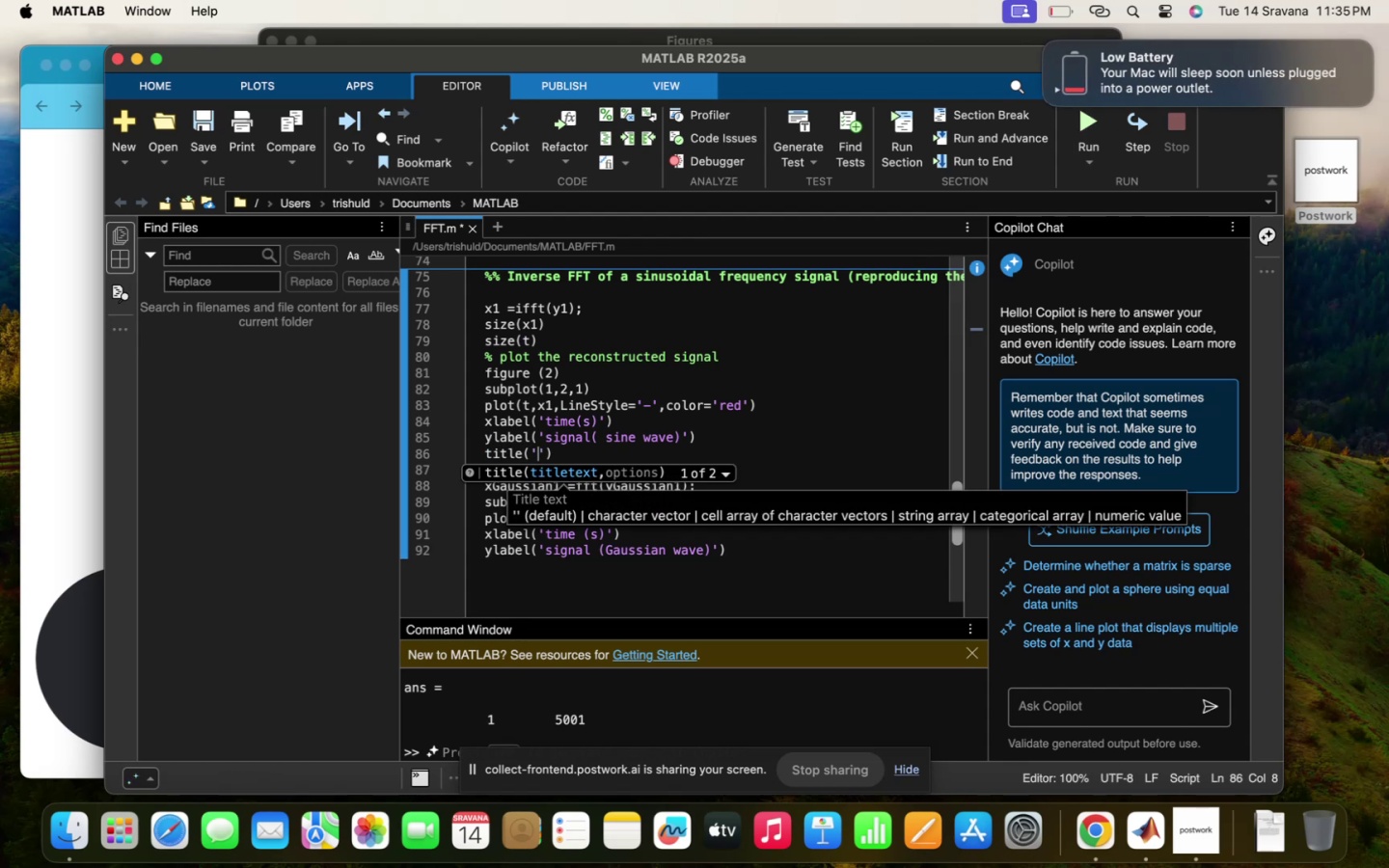 
wait(12.67)
 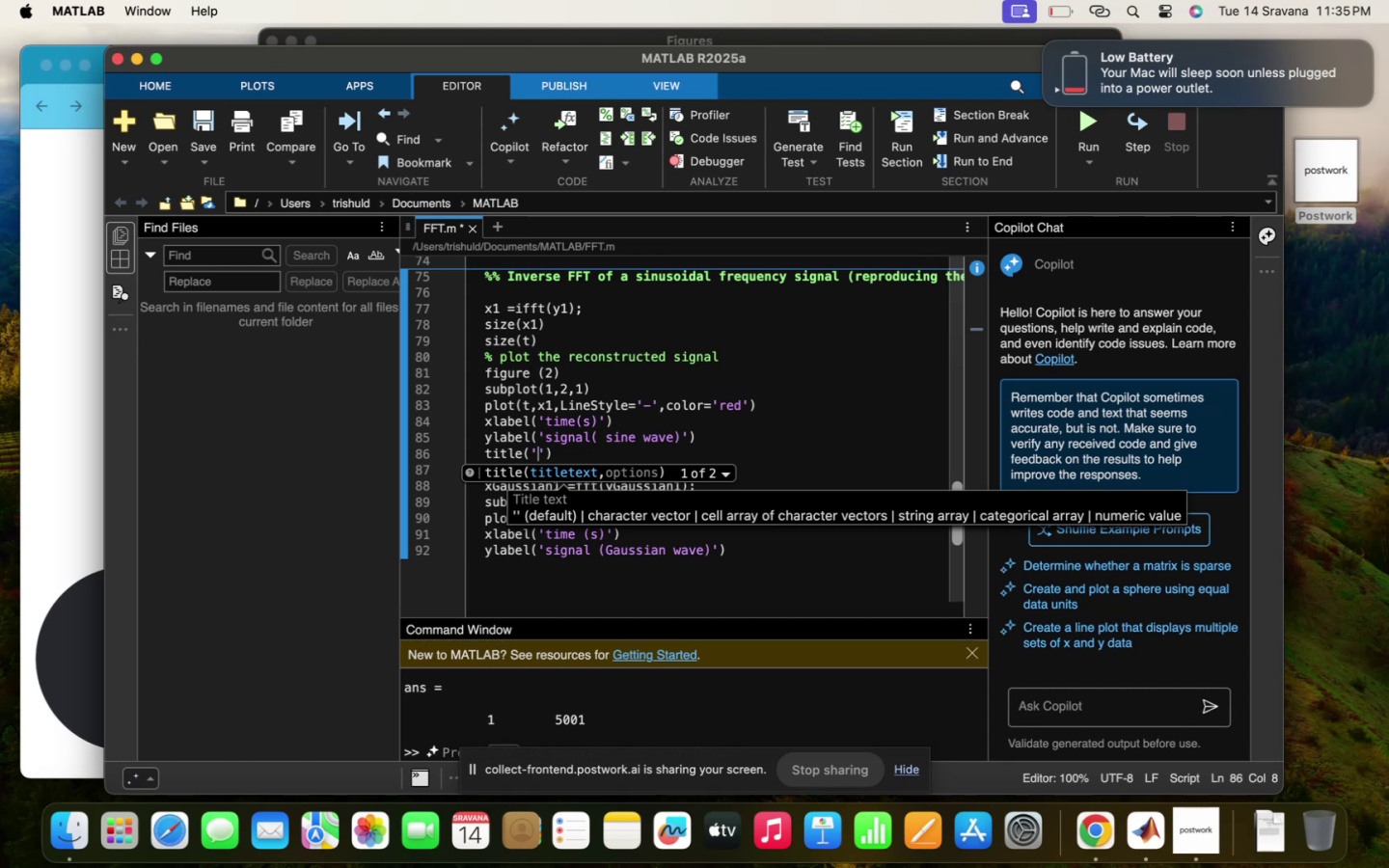 
type(Reconstruction of sinu)
key(Backspace)
type(e wave with FFt )
key(Backspace)
key(Backspace)
type(T data o )
key(Backspace)
type(f sine wave)
 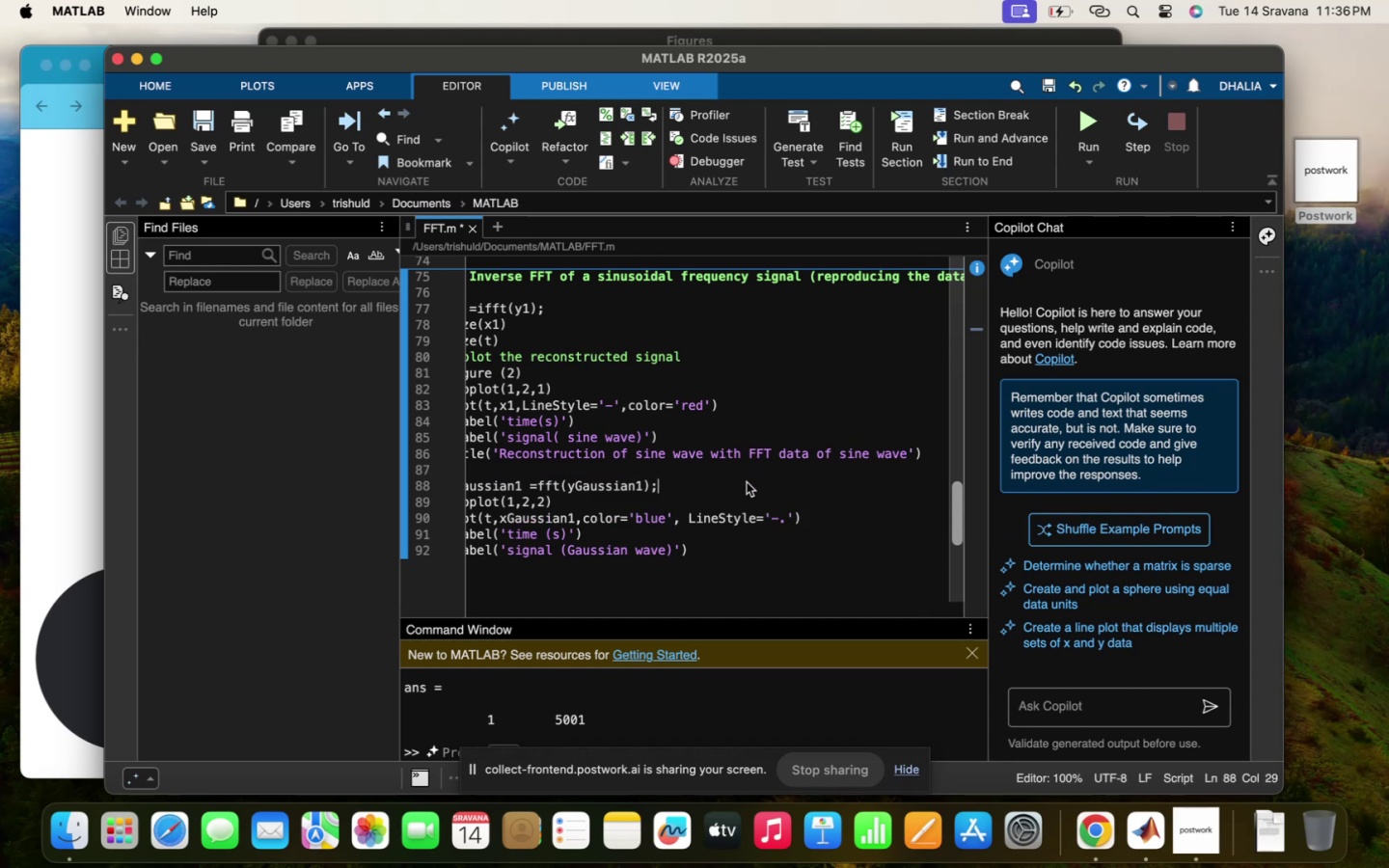 
left_click([739, 566])
 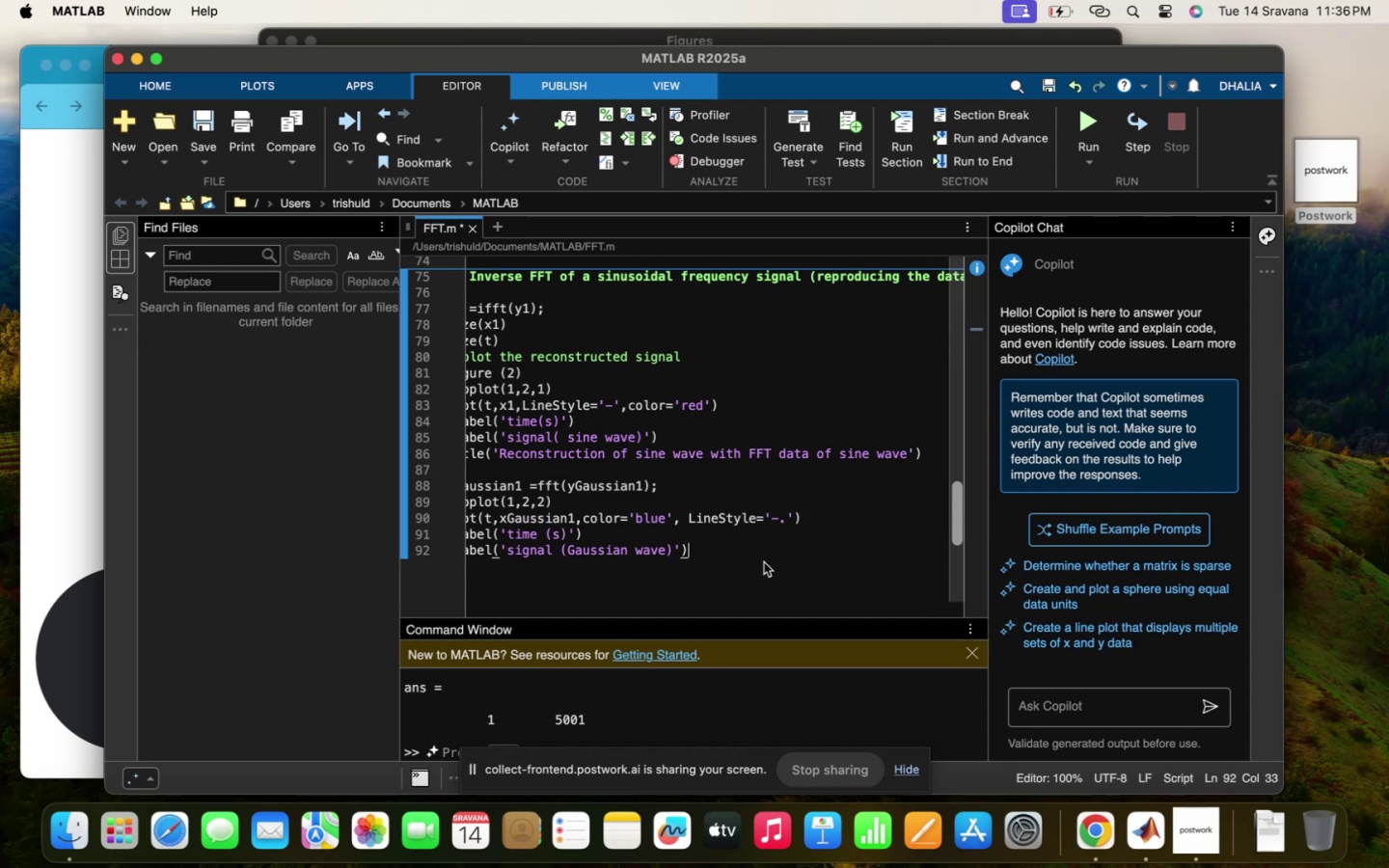 
scroll: coordinate [764, 562], scroll_direction: up, amount: 17.0
 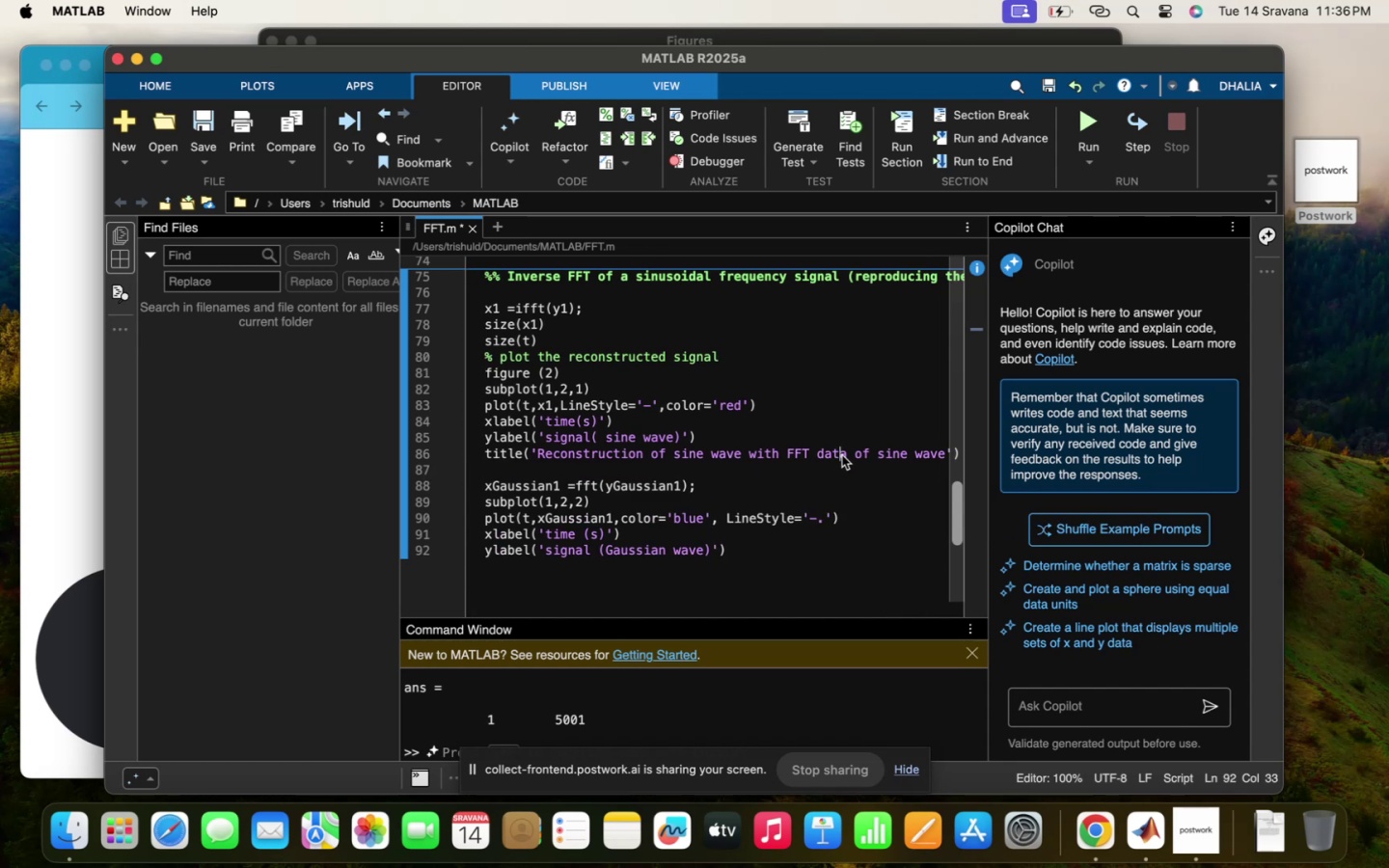 
double_click([842, 455])
 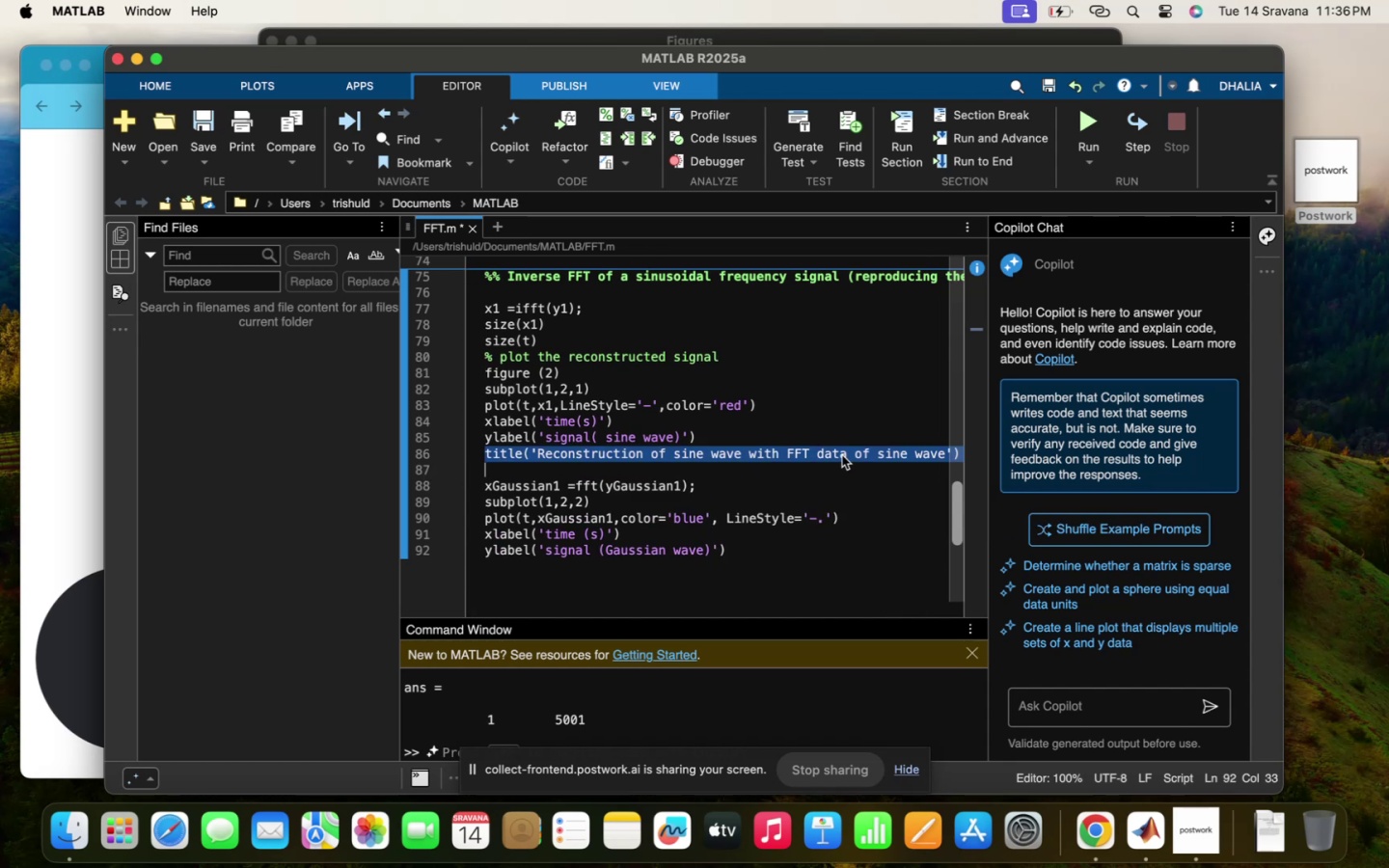 
triple_click([842, 455])
 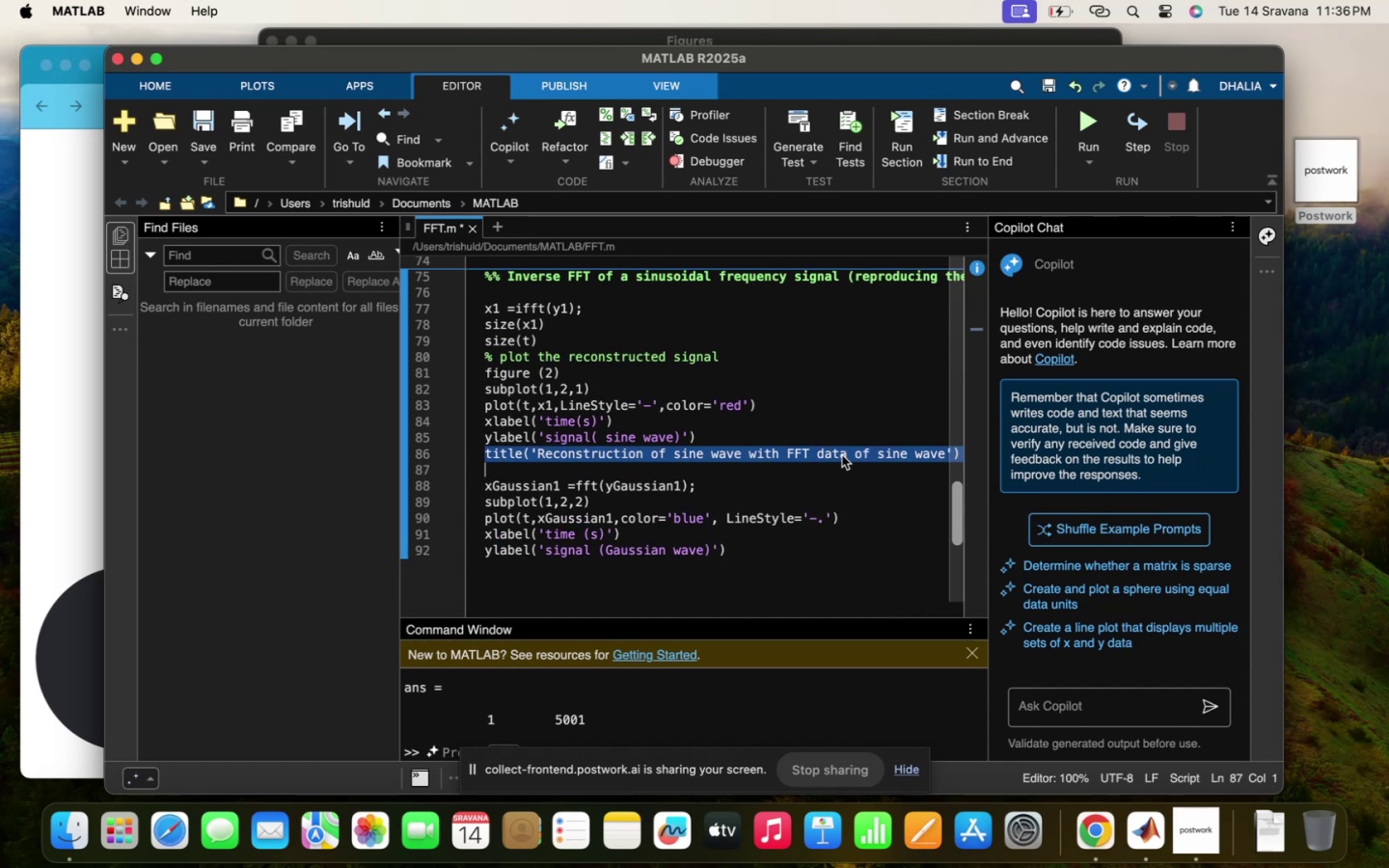 
key(Meta+CommandLeft)
 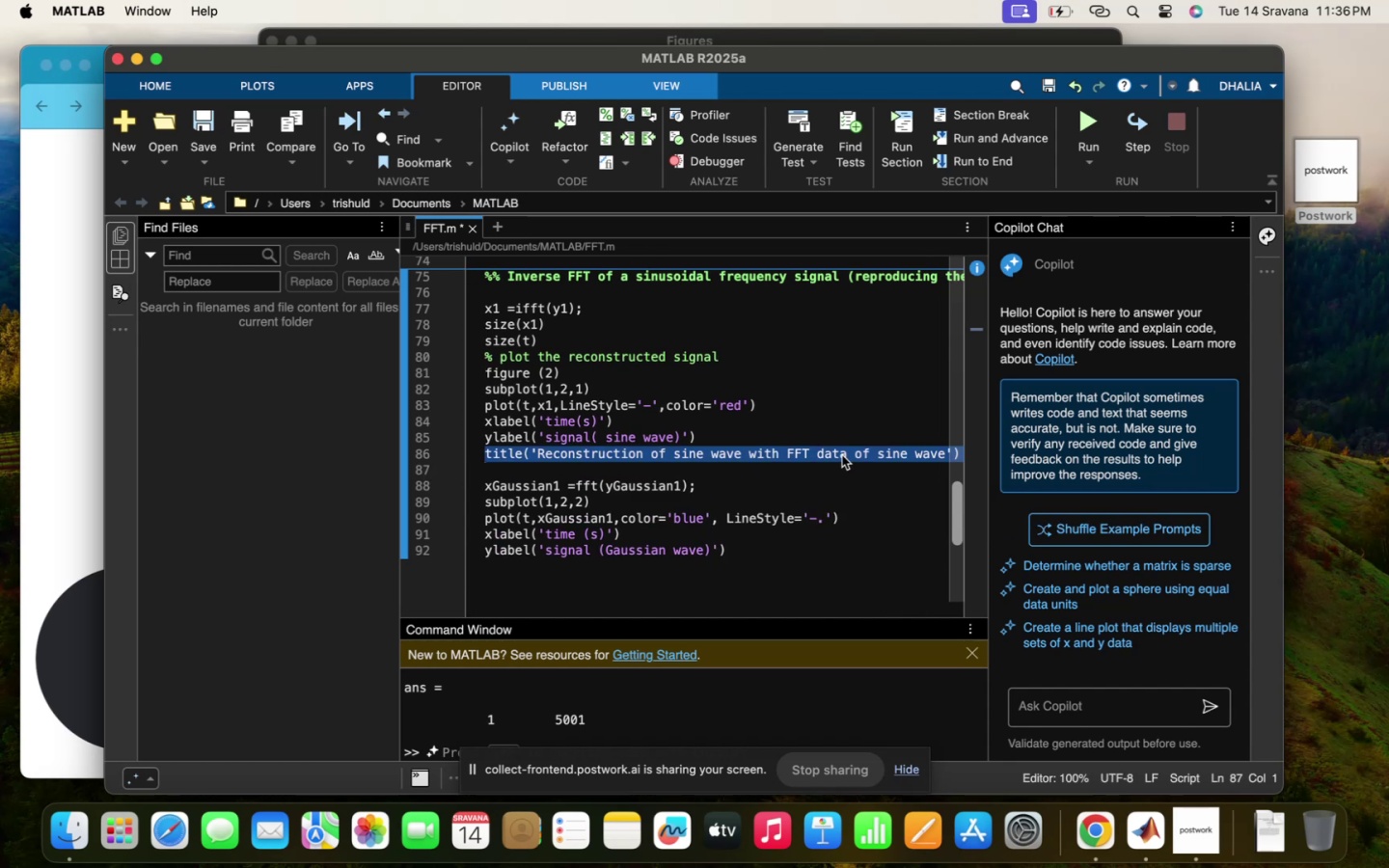 
key(Meta+C)
 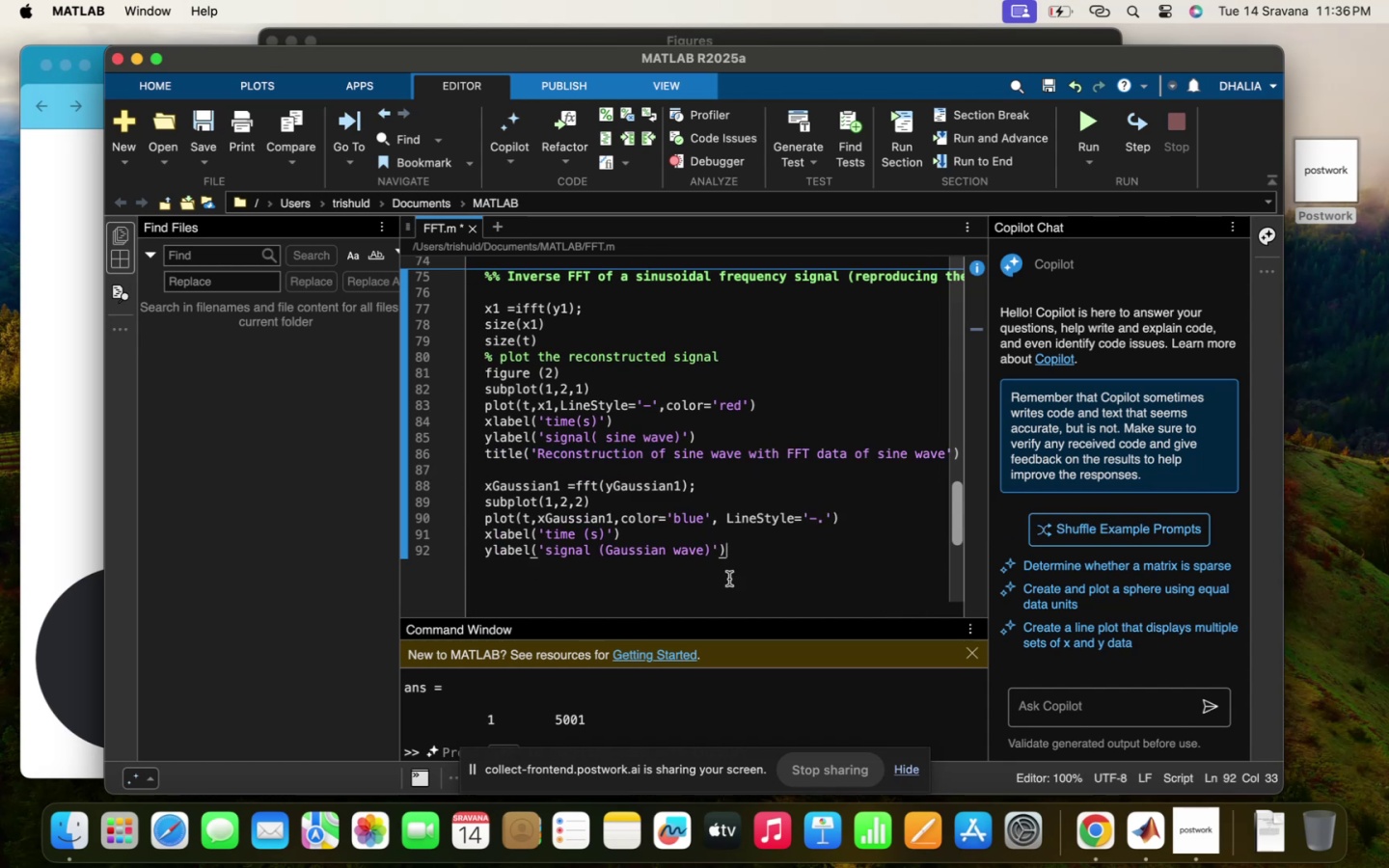 
key(Enter)
 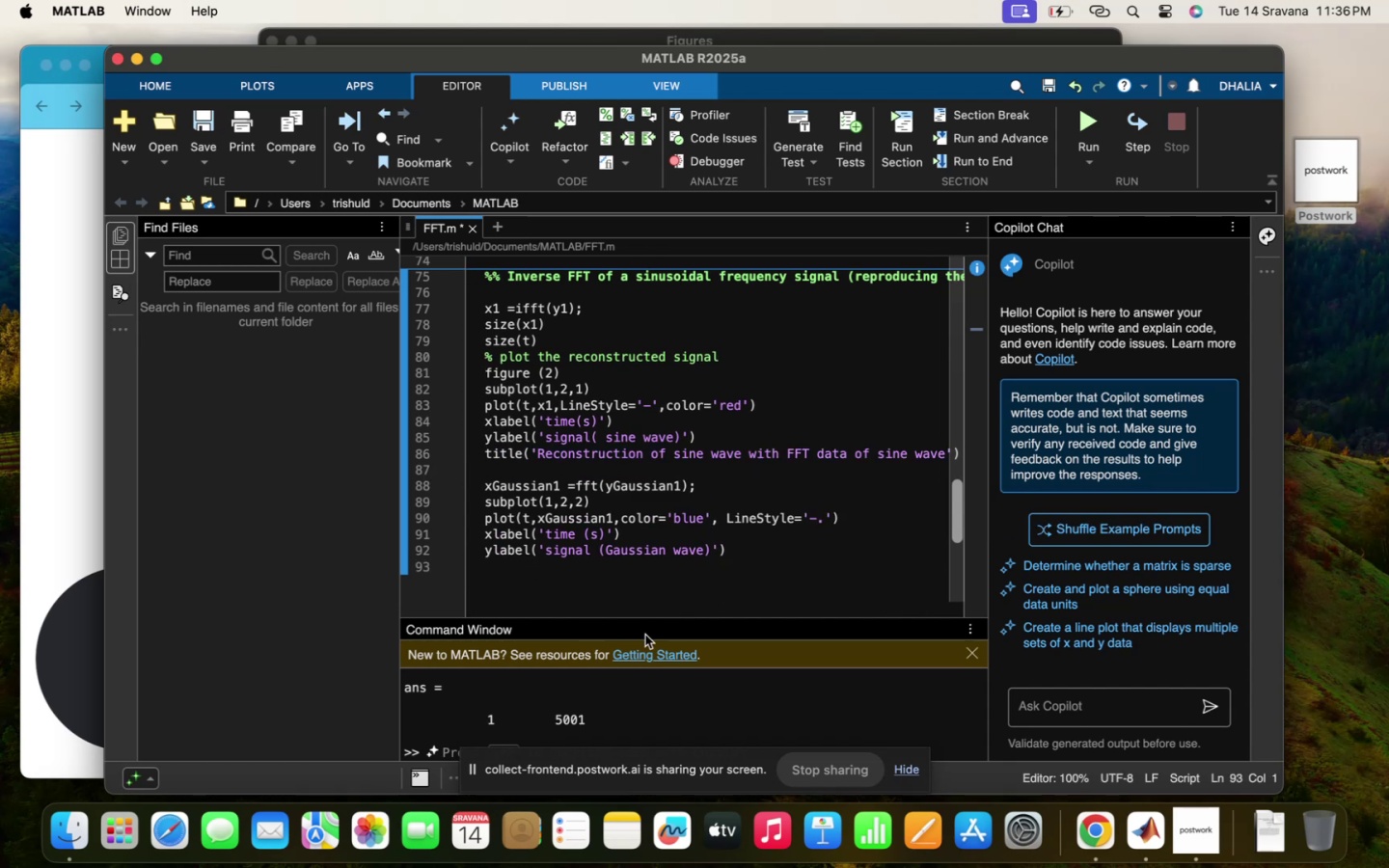 
right_click([550, 595])
 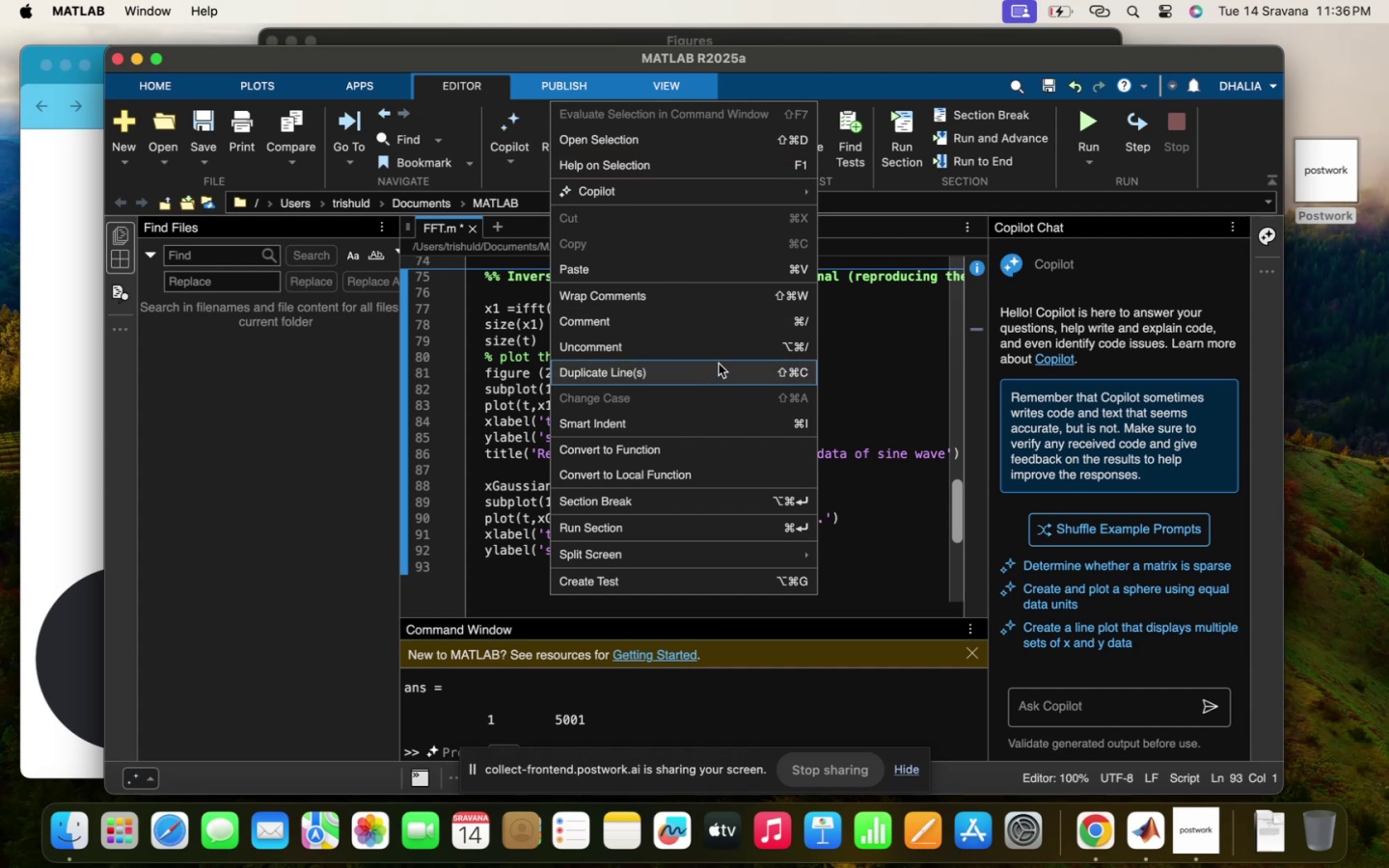 
left_click([729, 277])
 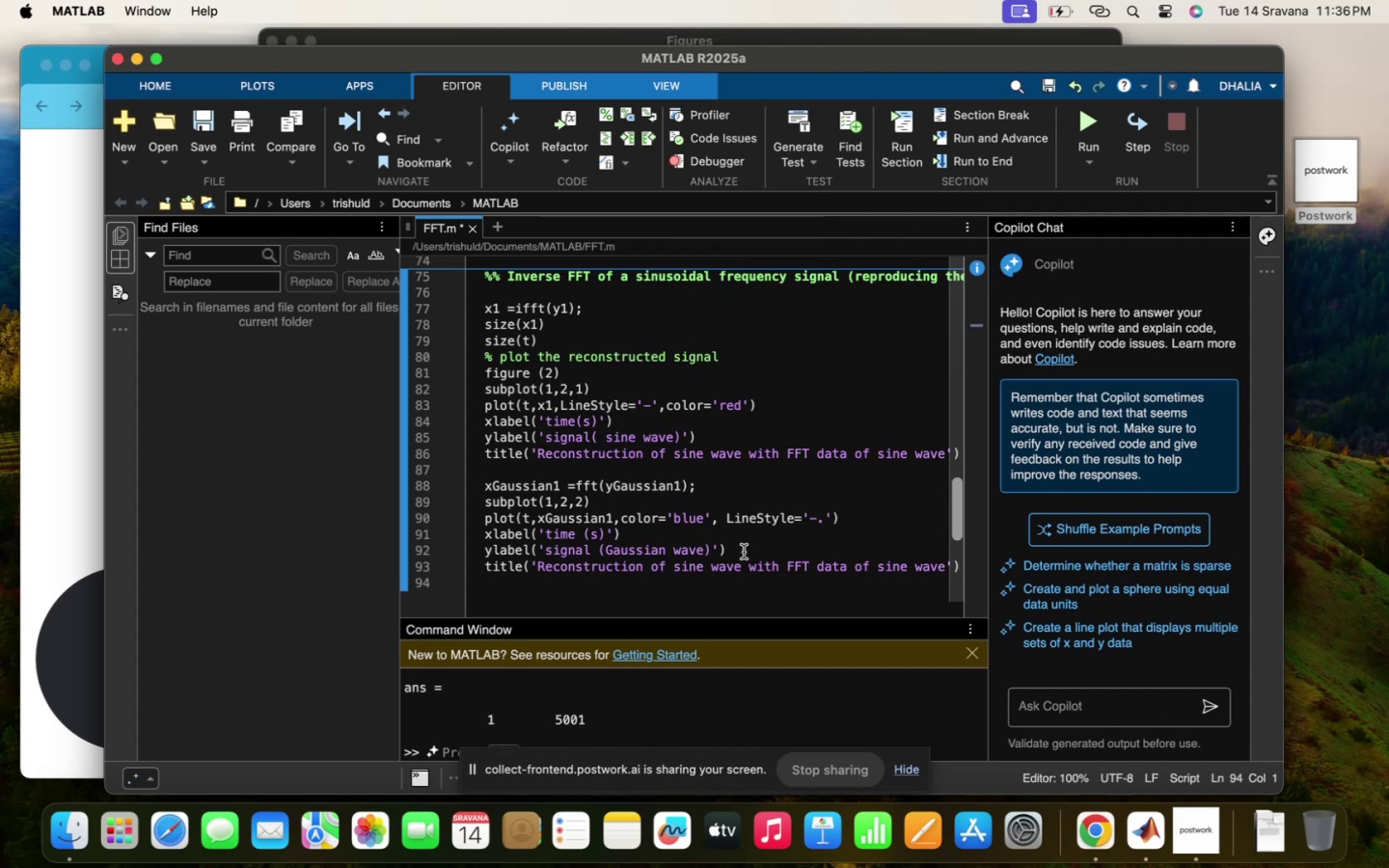 
left_click([744, 552])
 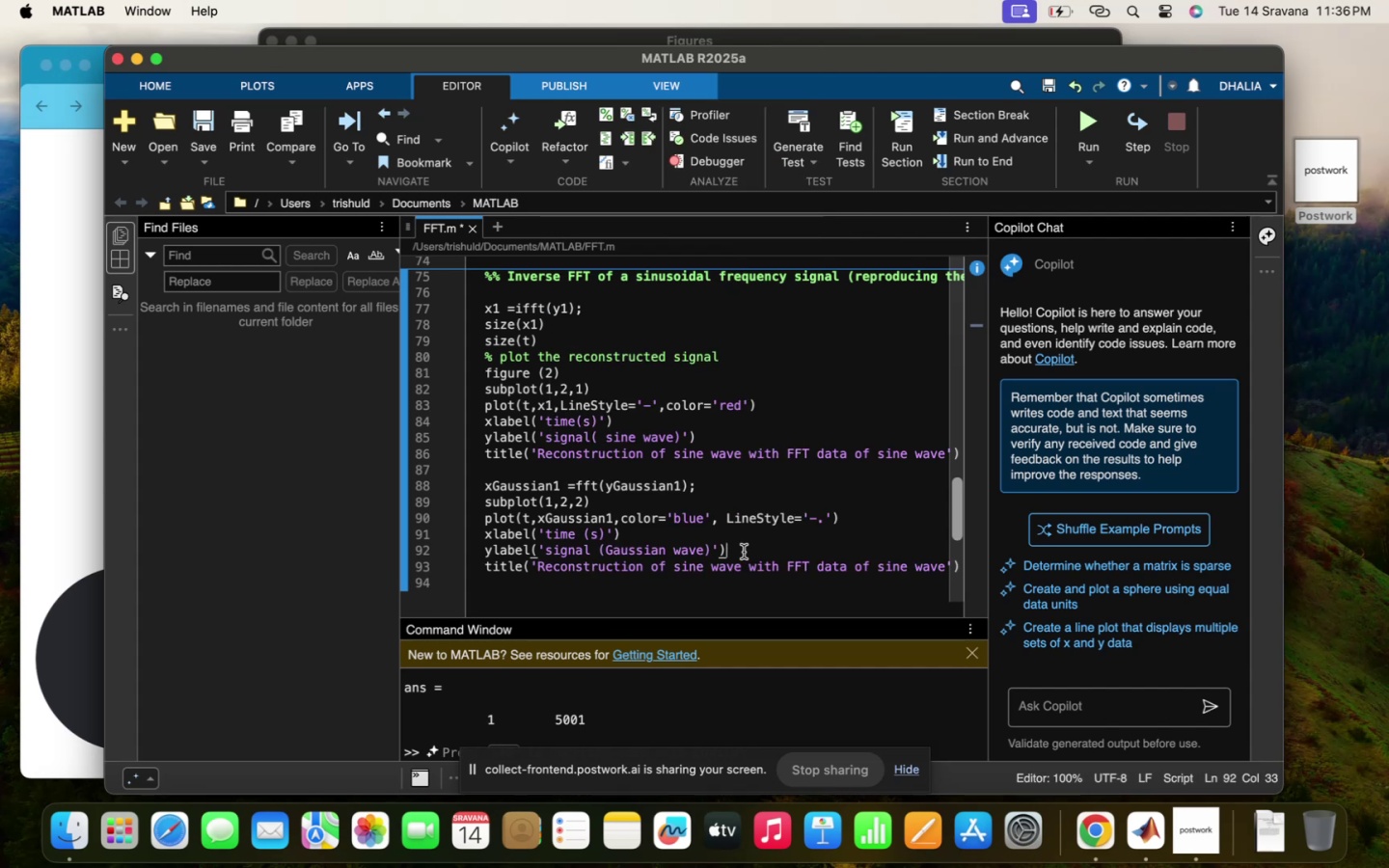 
scroll: coordinate [744, 552], scroll_direction: down, amount: 5.0
 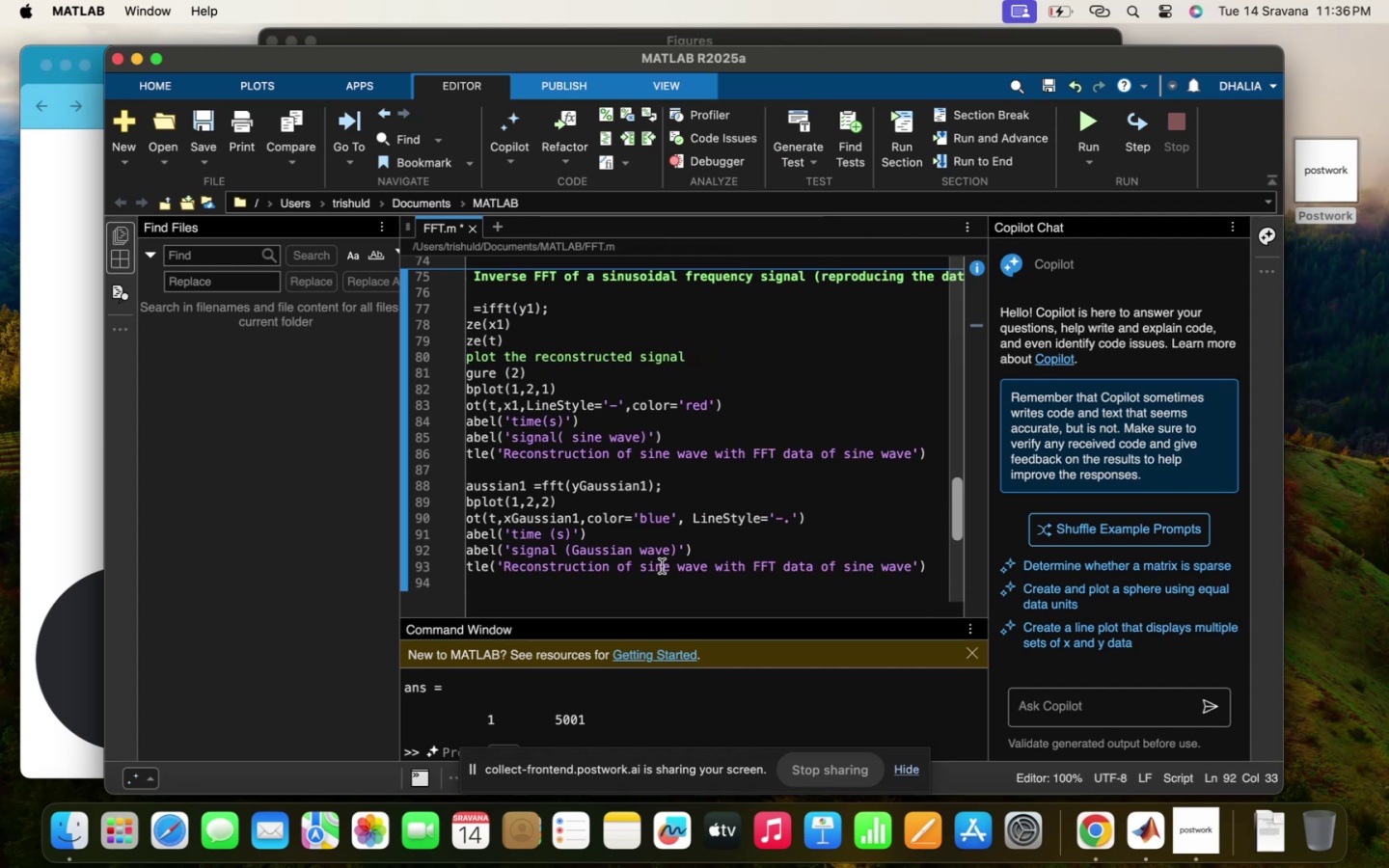 
left_click([669, 564])
 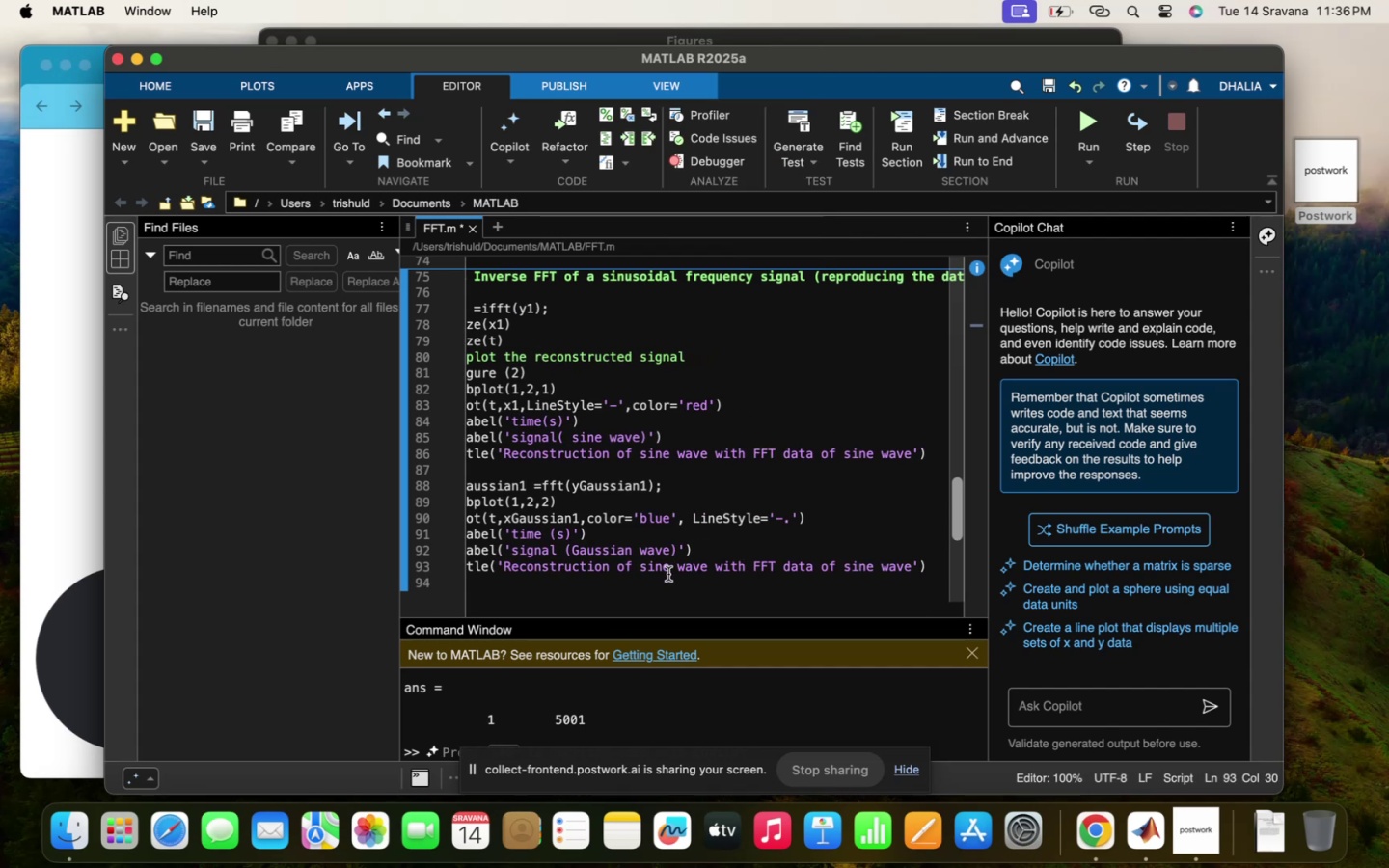 
key(Backspace)
key(Backspace)
key(Backspace)
key(Backspace)
type(gaussian)
 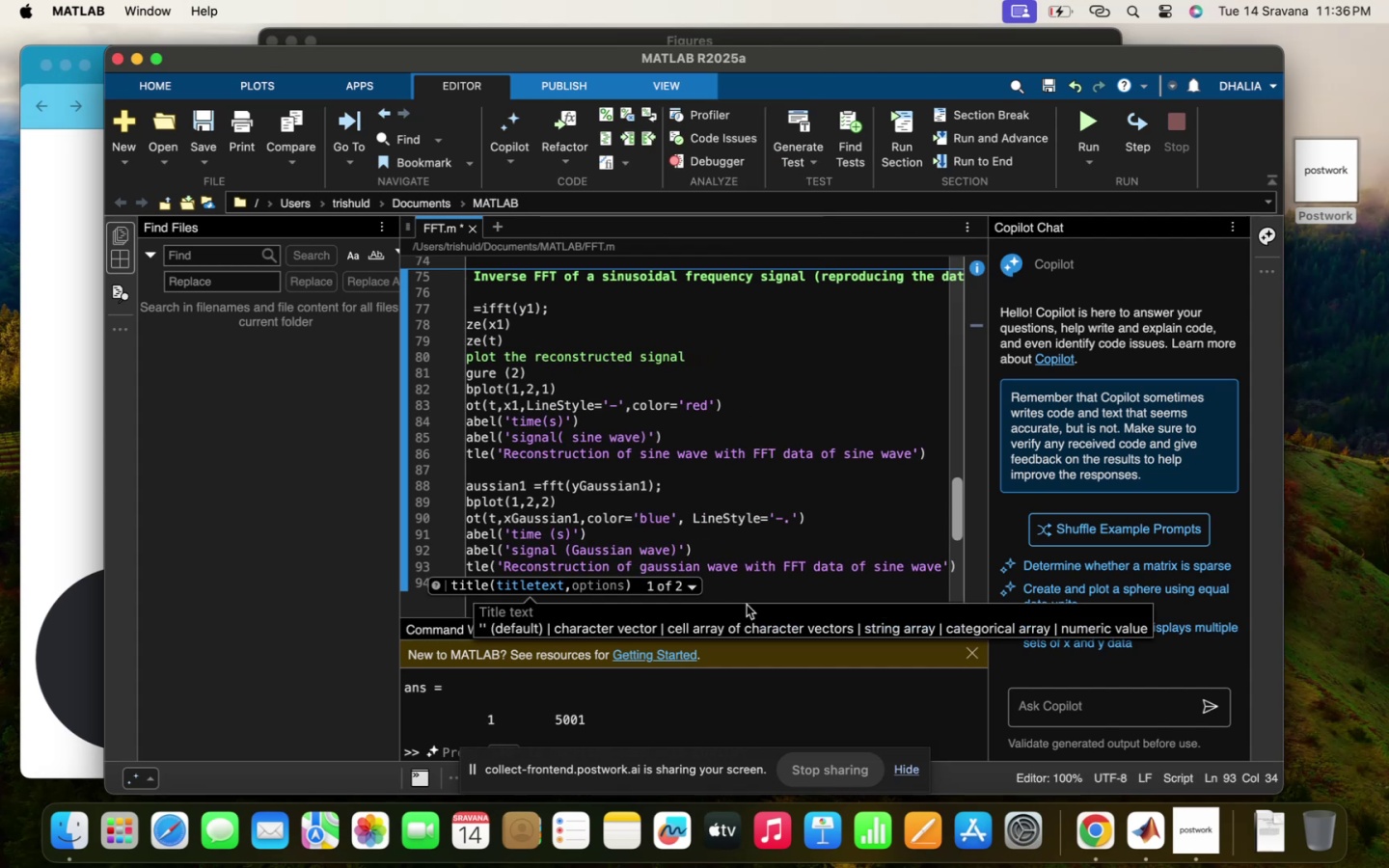 
scroll: coordinate [813, 513], scroll_direction: down, amount: 41.0
 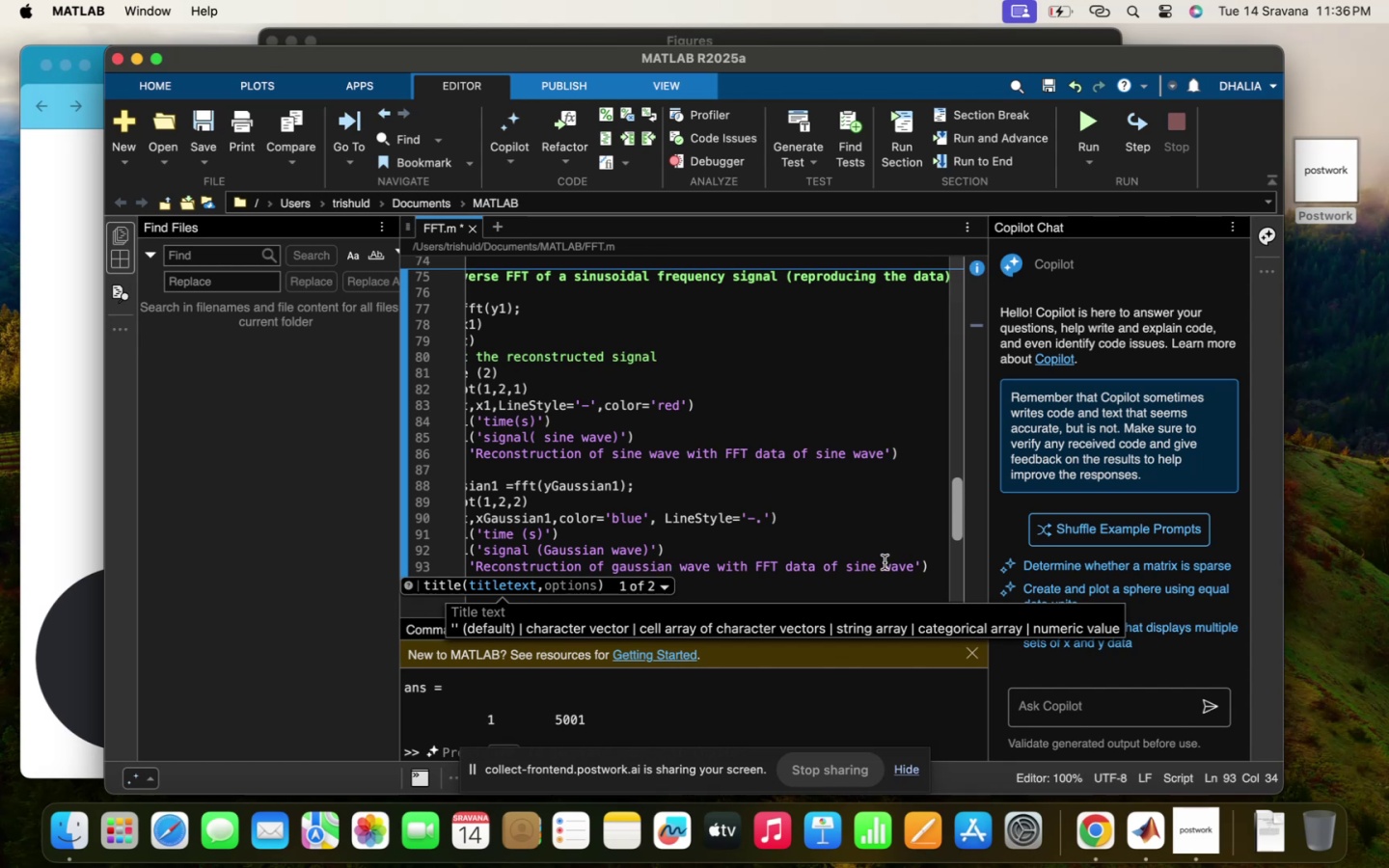 
left_click([878, 565])
 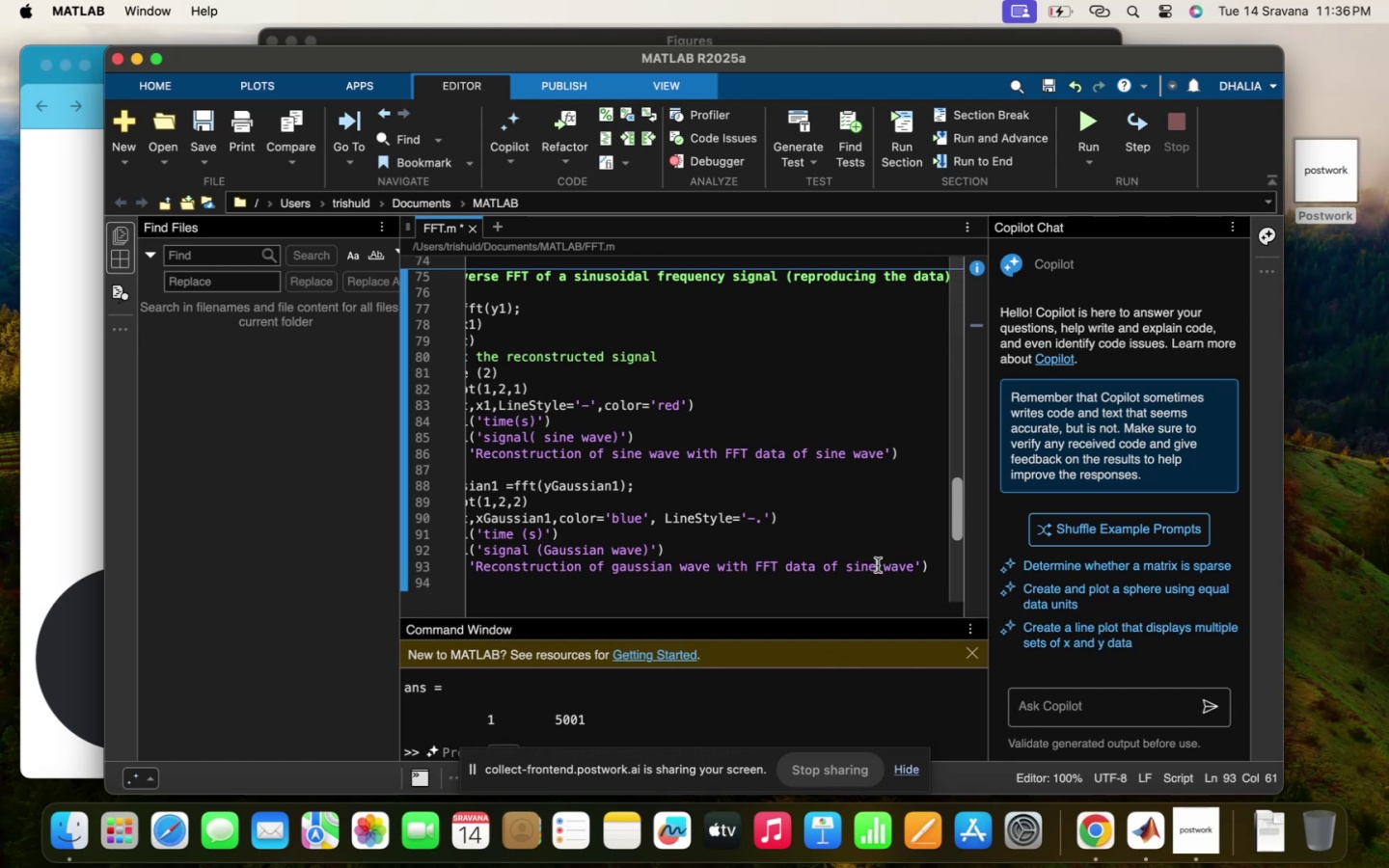 
key(Backspace)
key(Backspace)
key(Backspace)
key(Backspace)
type(gauus)
key(Backspace)
key(Backspace)
type(ssian)
 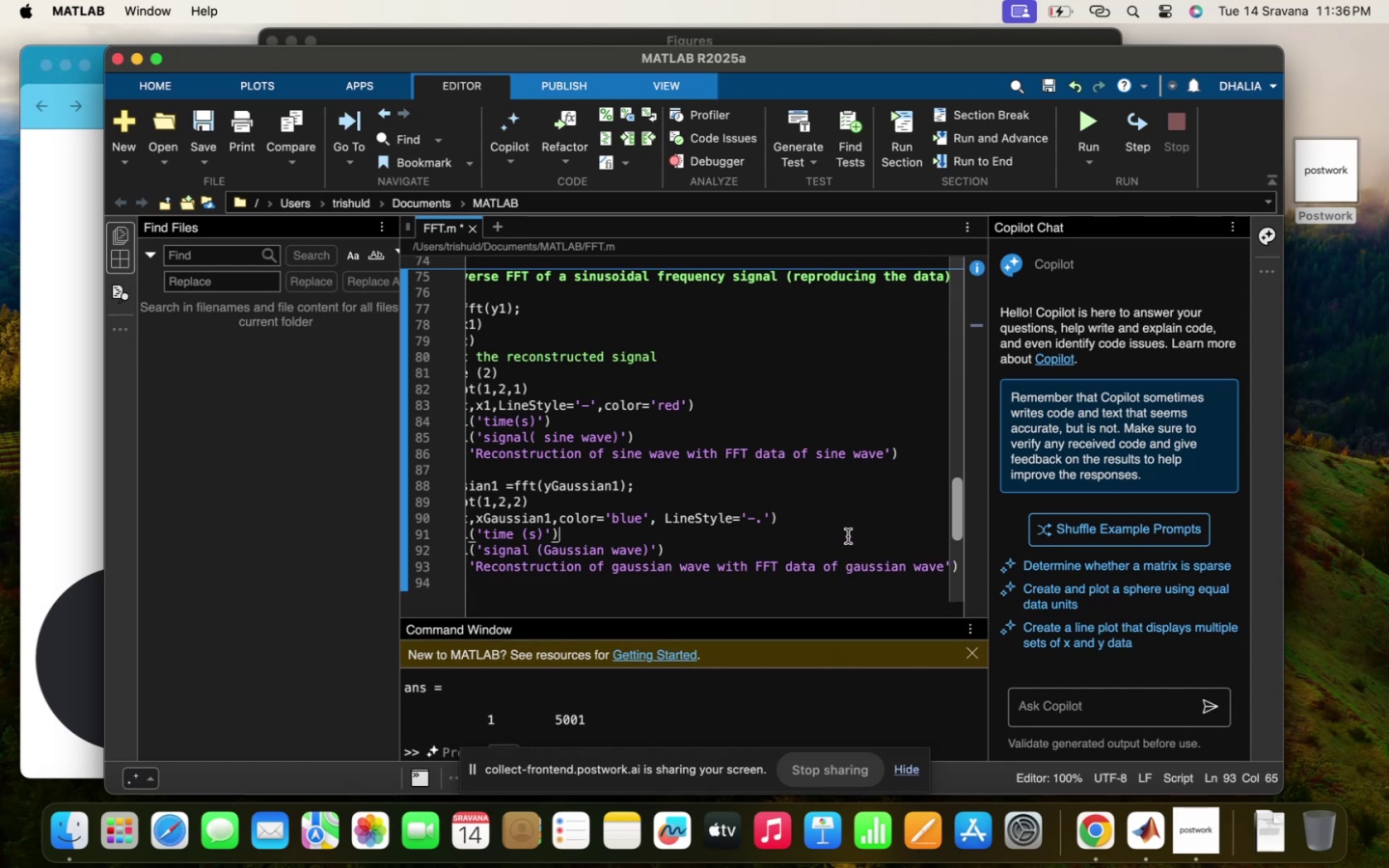 
scroll: coordinate [848, 536], scroll_direction: up, amount: 23.0
 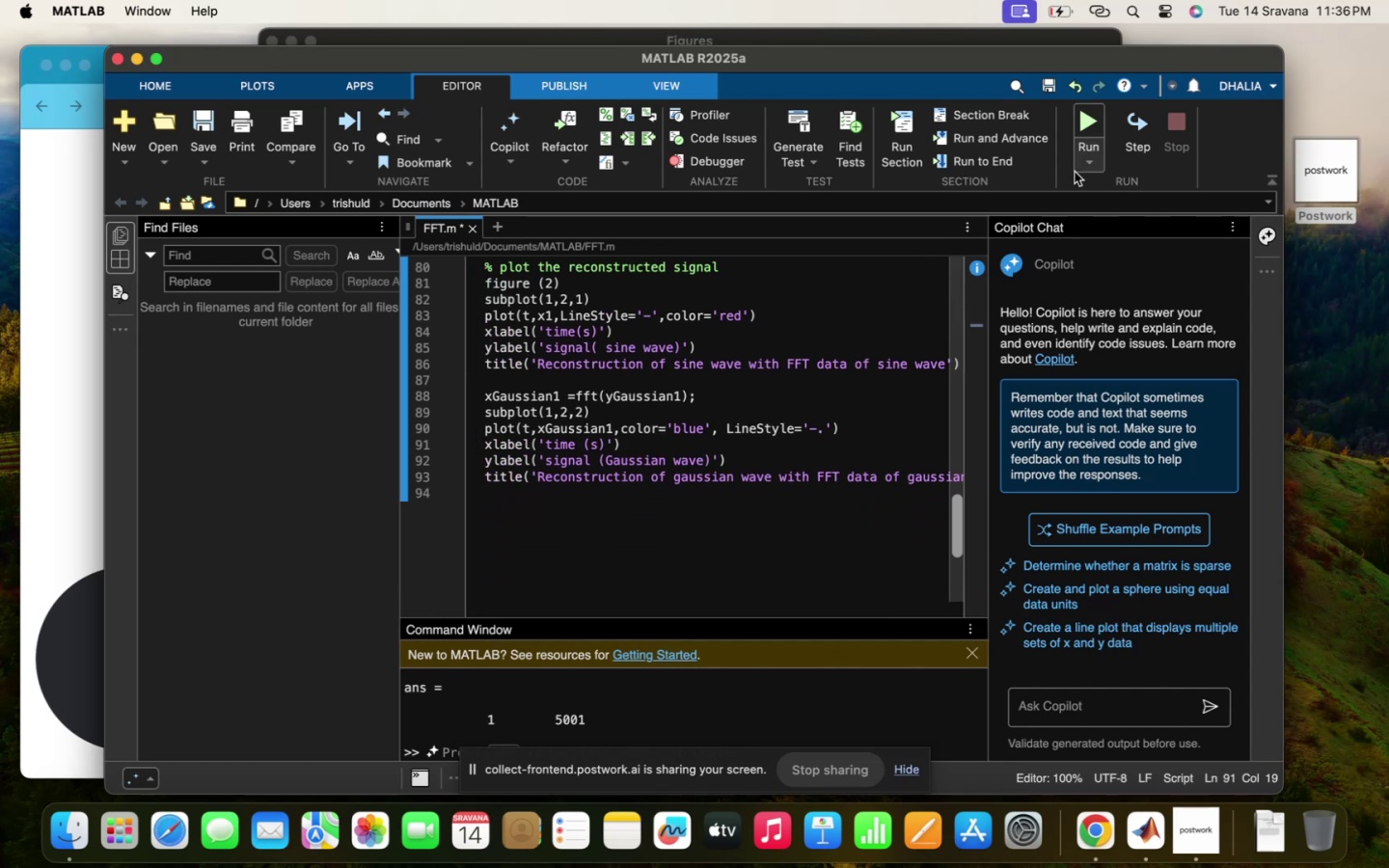 
mouse_move([1088, 156])
 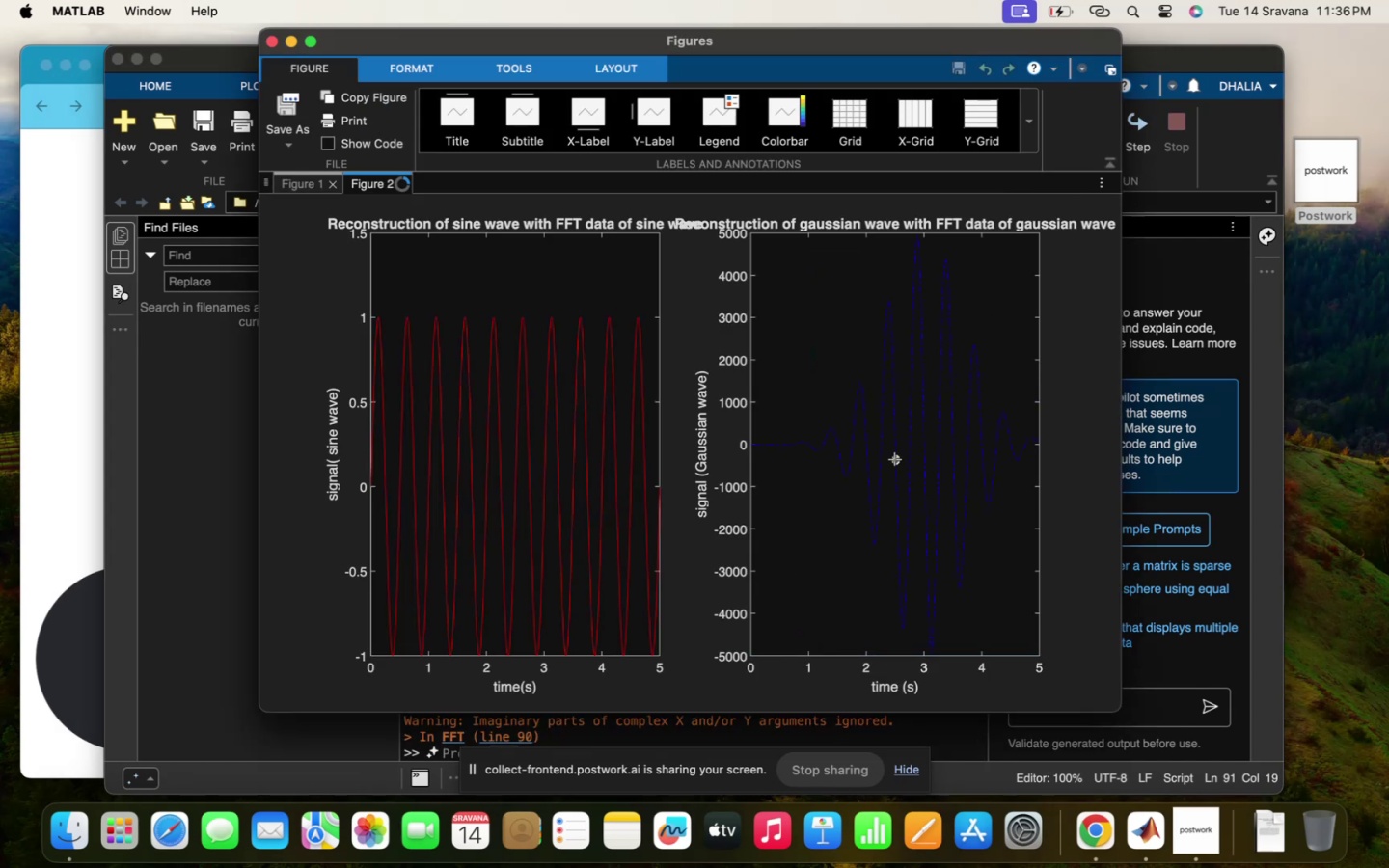 
left_click([894, 458])
 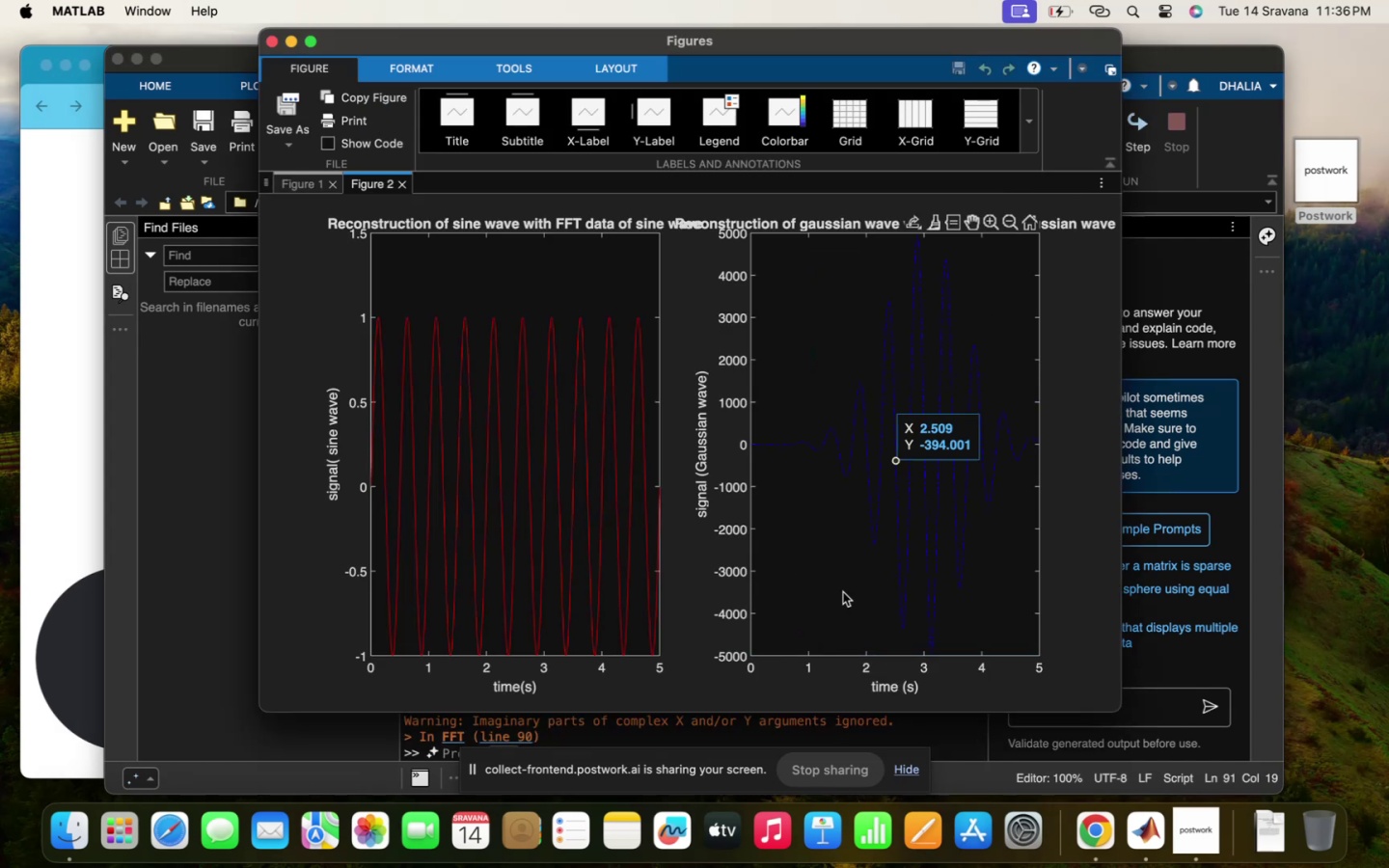 
left_click([843, 592])
 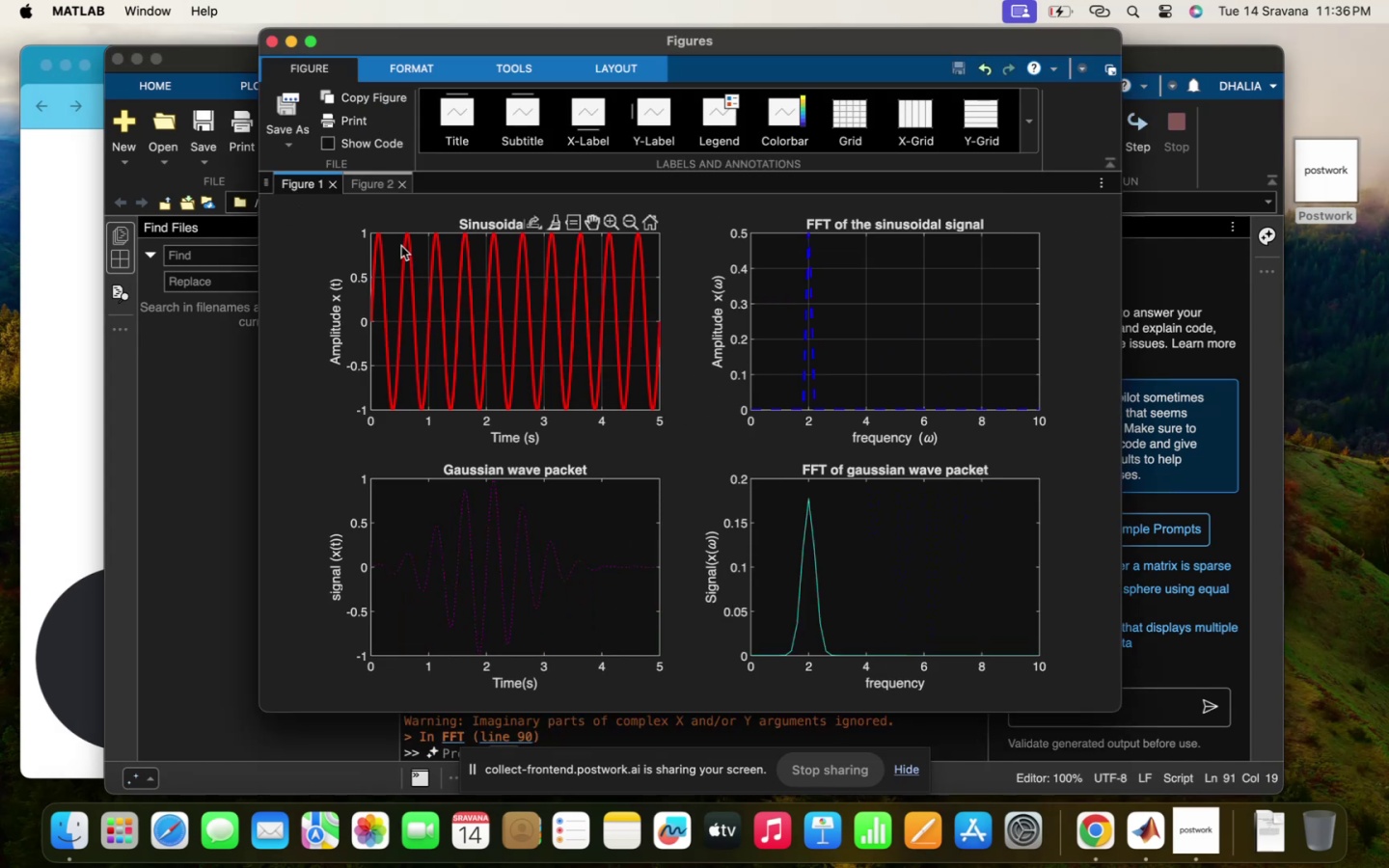 
wait(6.23)
 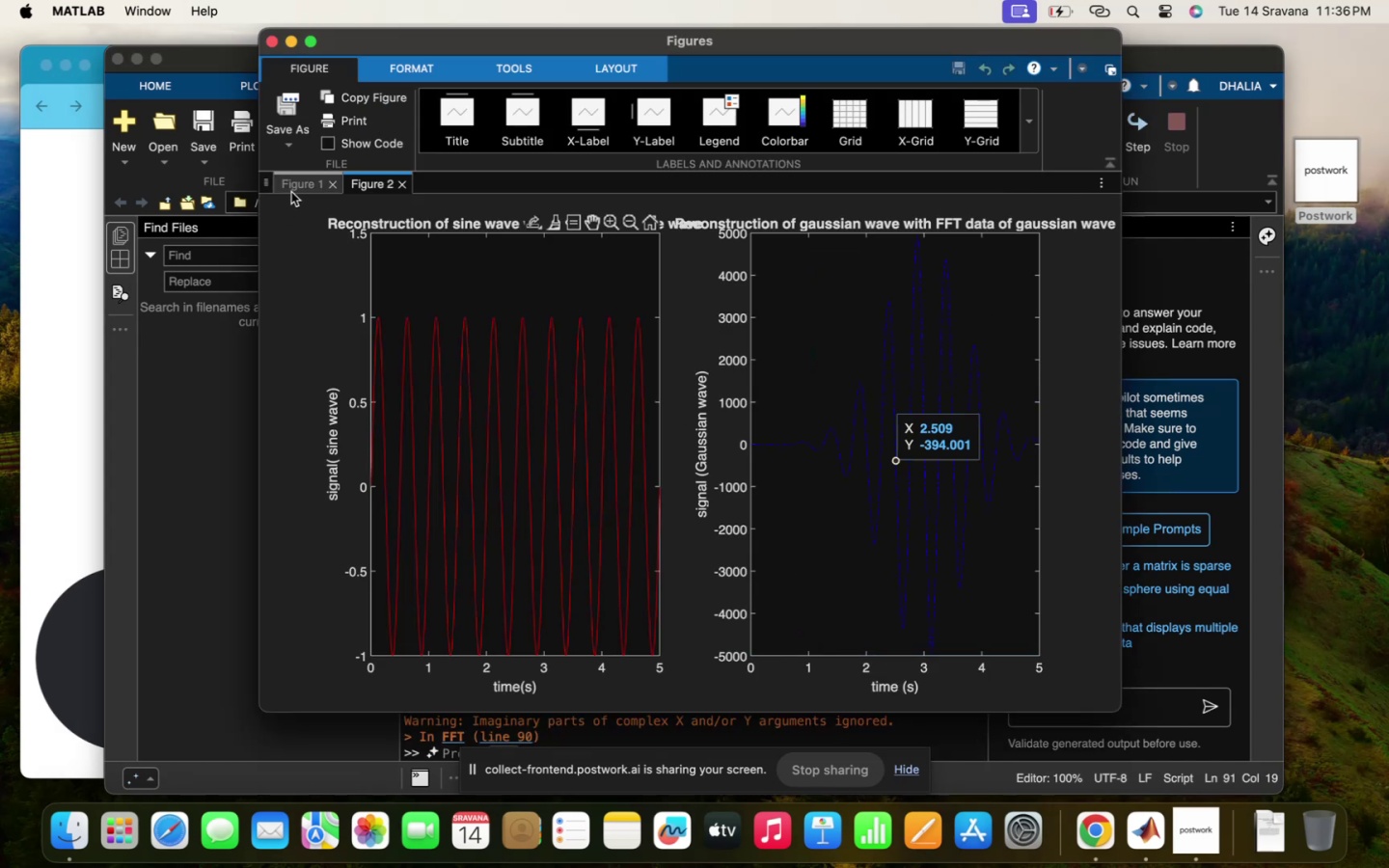 
left_click([369, 183])
 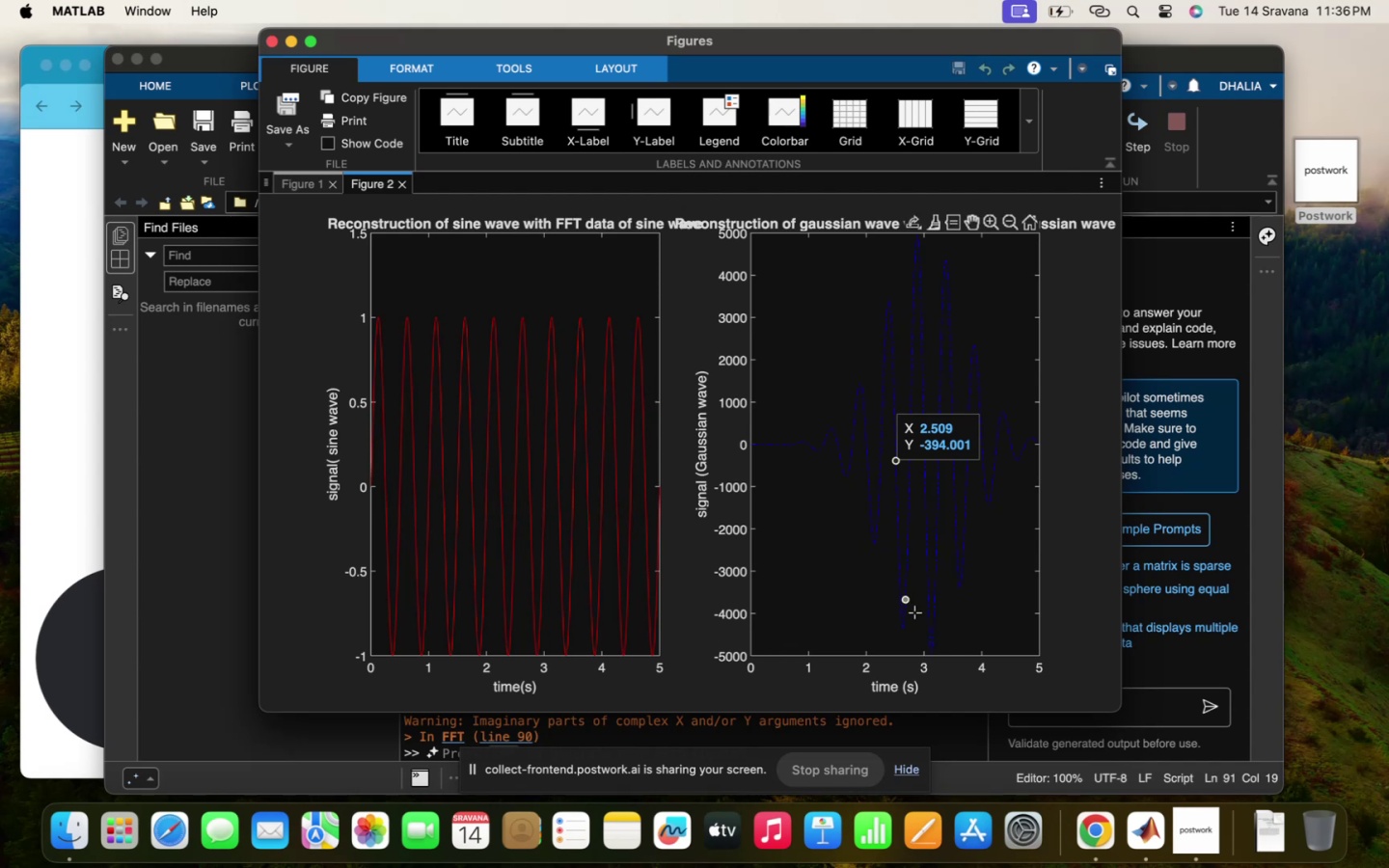 
wait(5.32)
 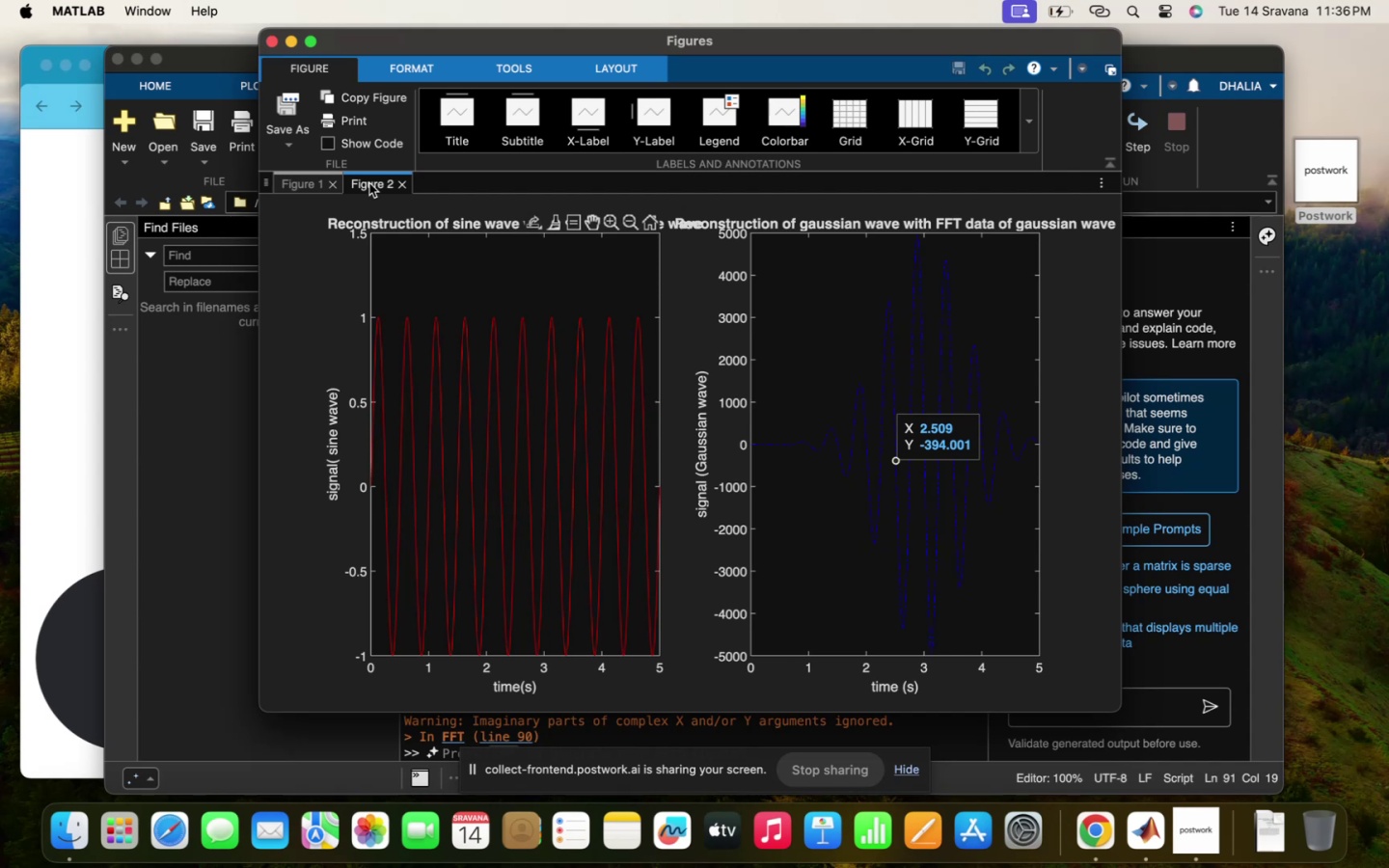 
left_click([934, 640])
 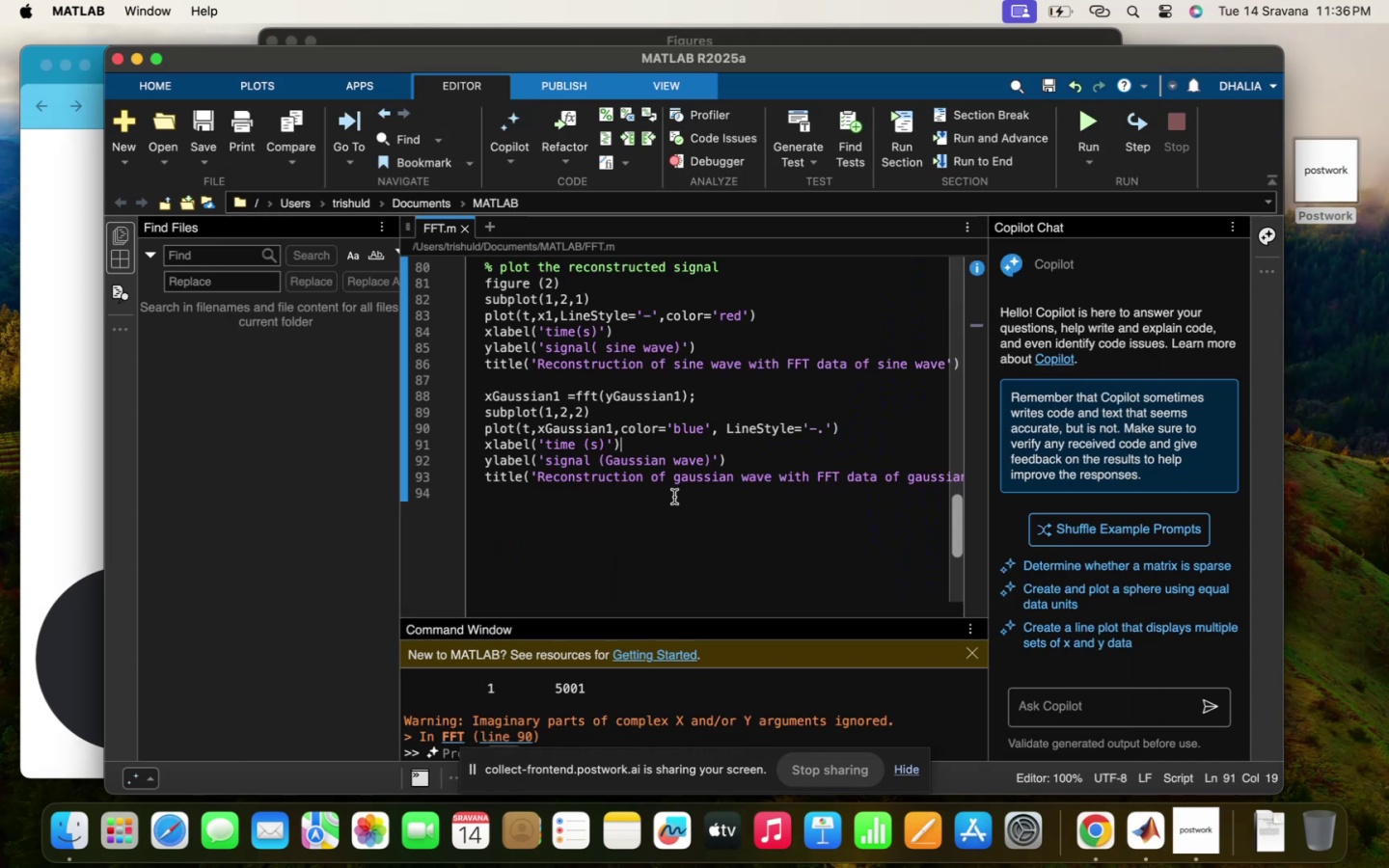 
scroll: coordinate [667, 458], scroll_direction: up, amount: 62.0
 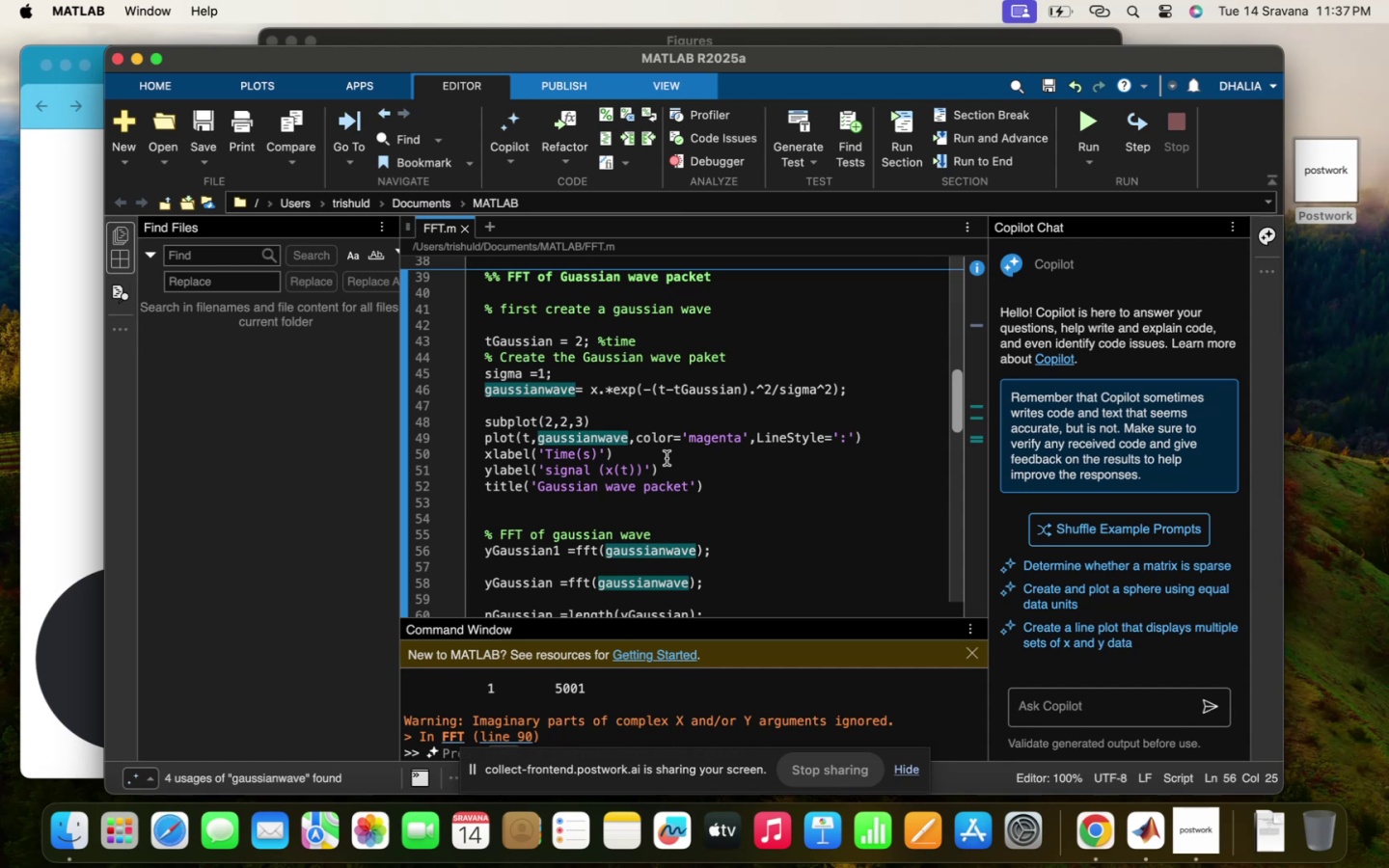 
scroll: coordinate [667, 458], scroll_direction: up, amount: 11.0
 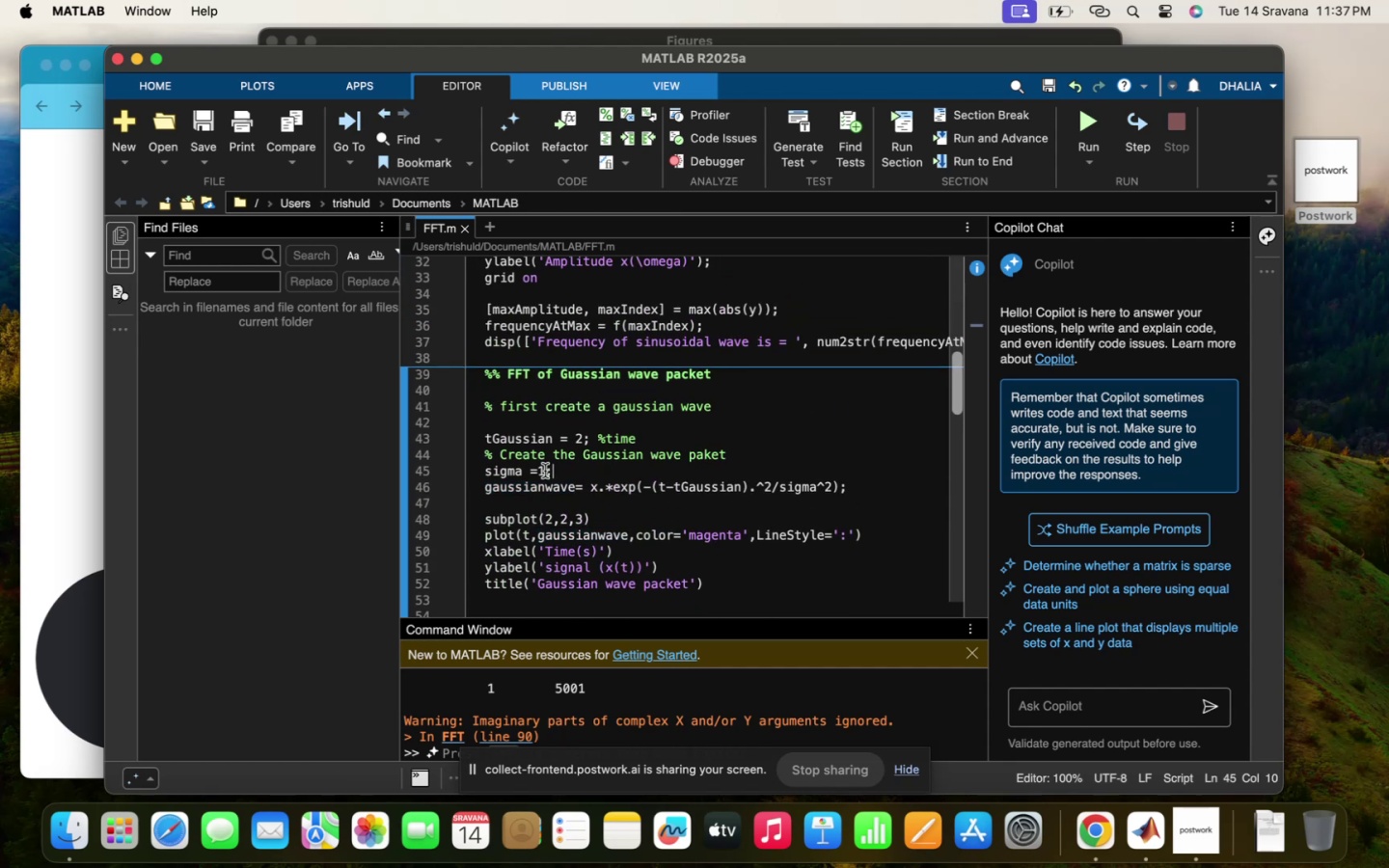 
key(Backspace)
 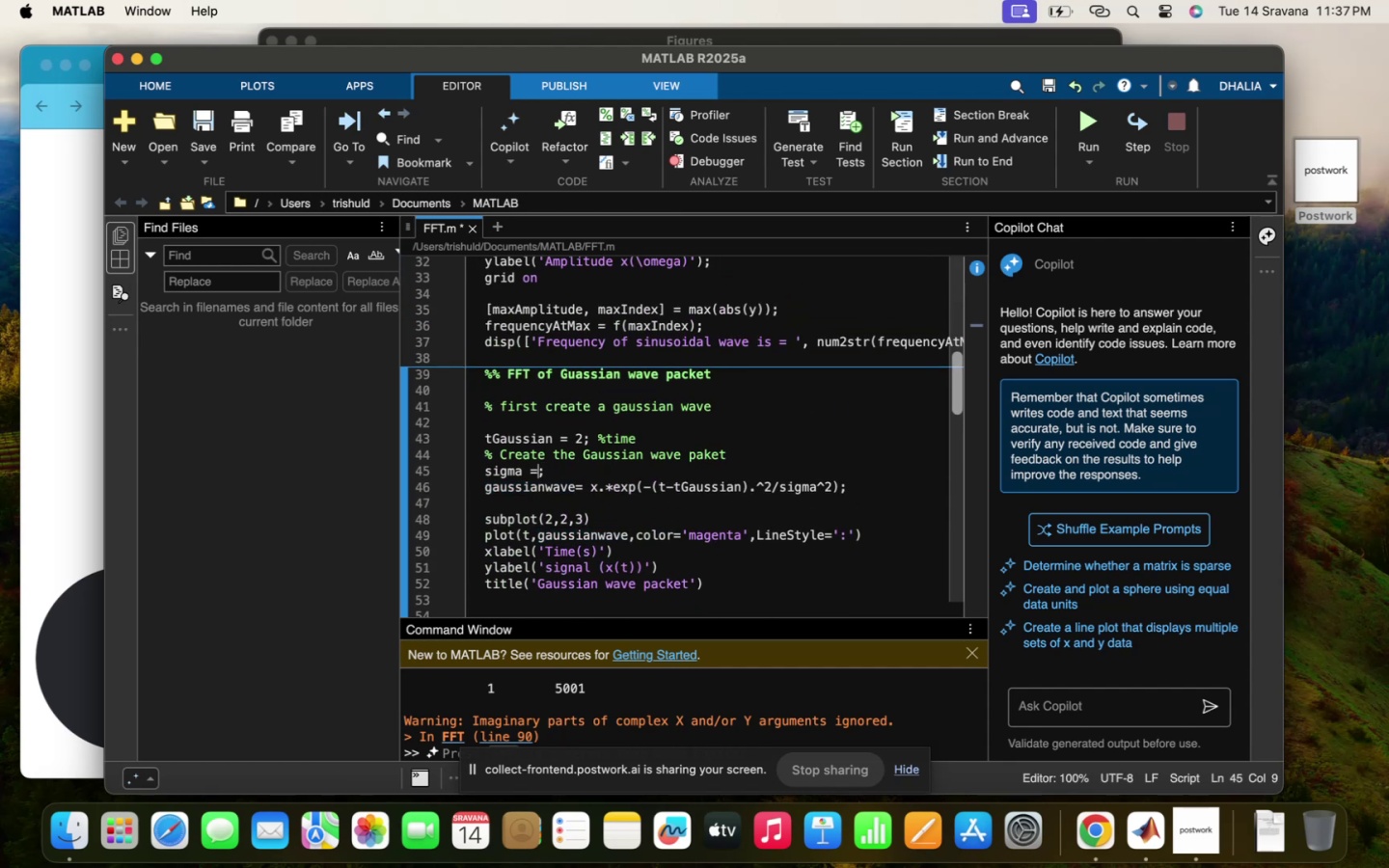 
key(2)
 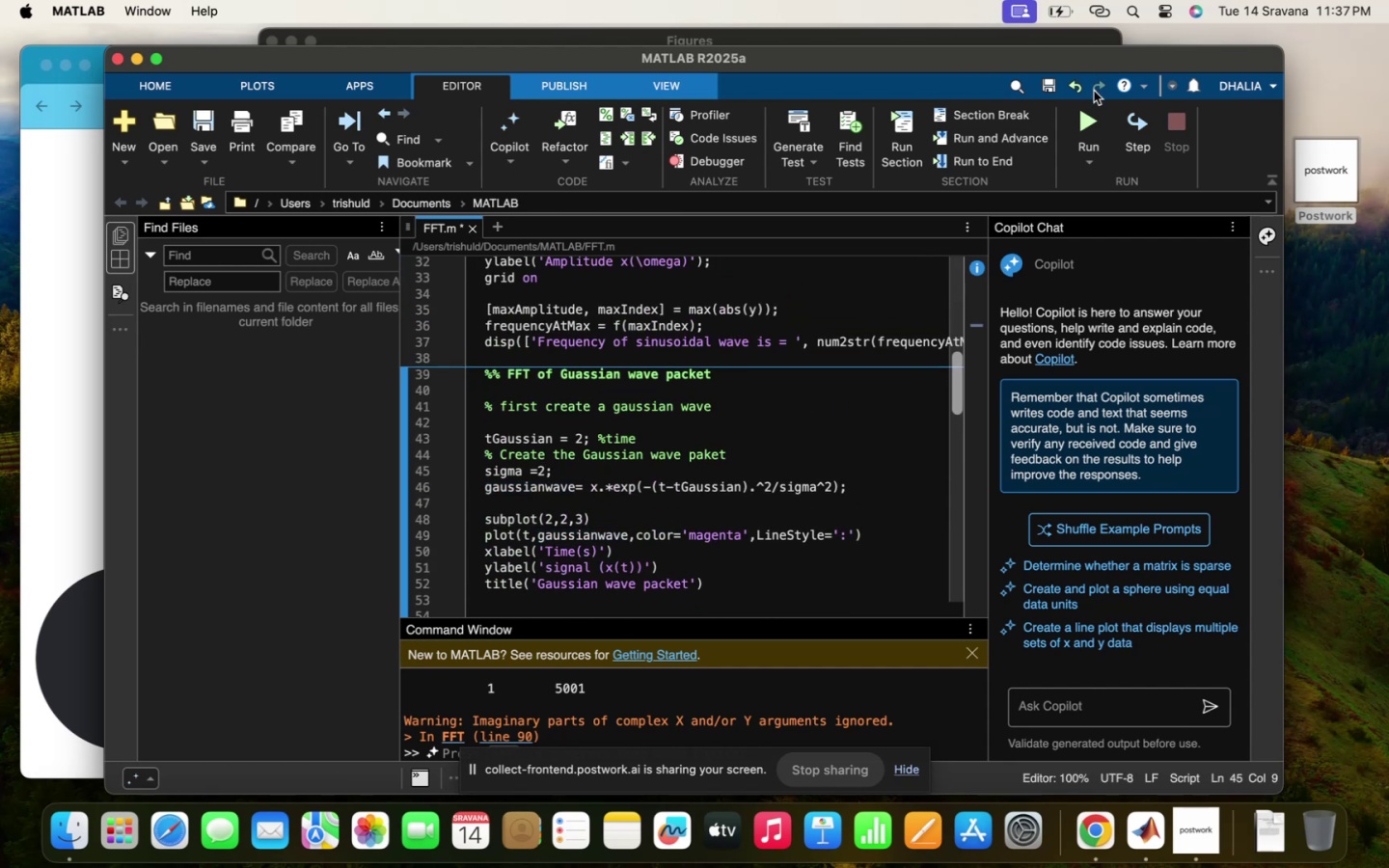 
left_click([1094, 105])
 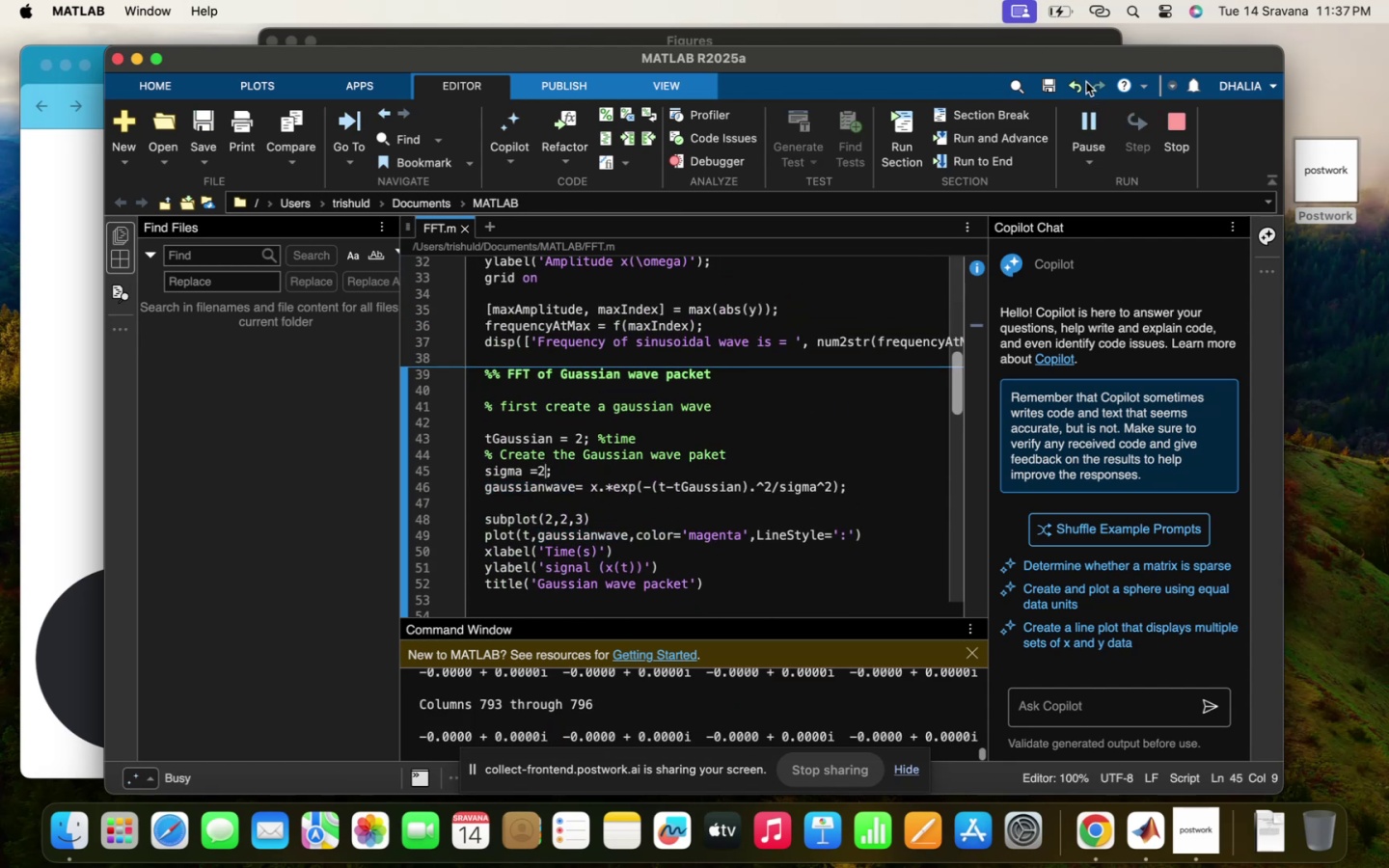 
mouse_move([1003, 37])
 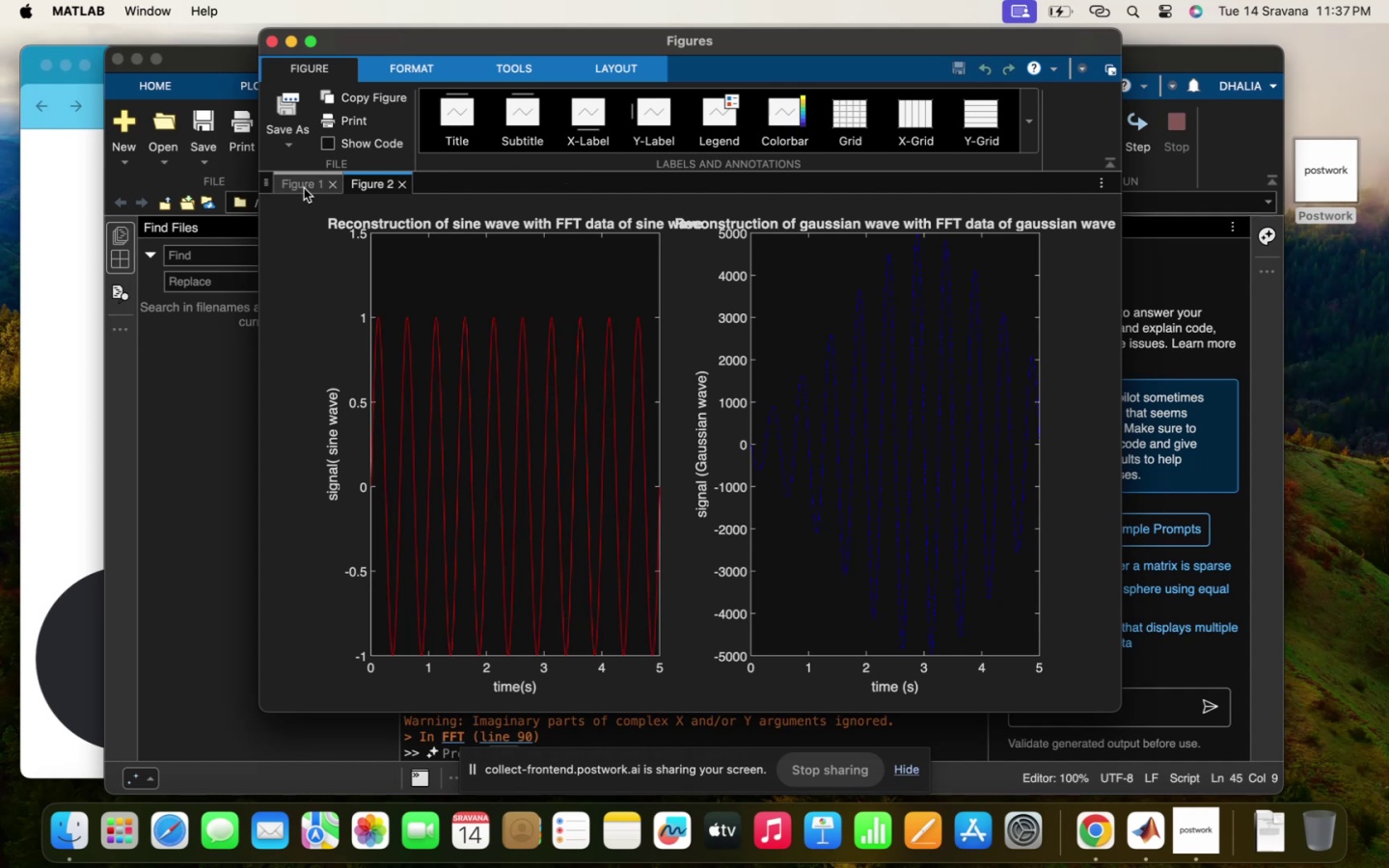 
left_click([307, 174])
 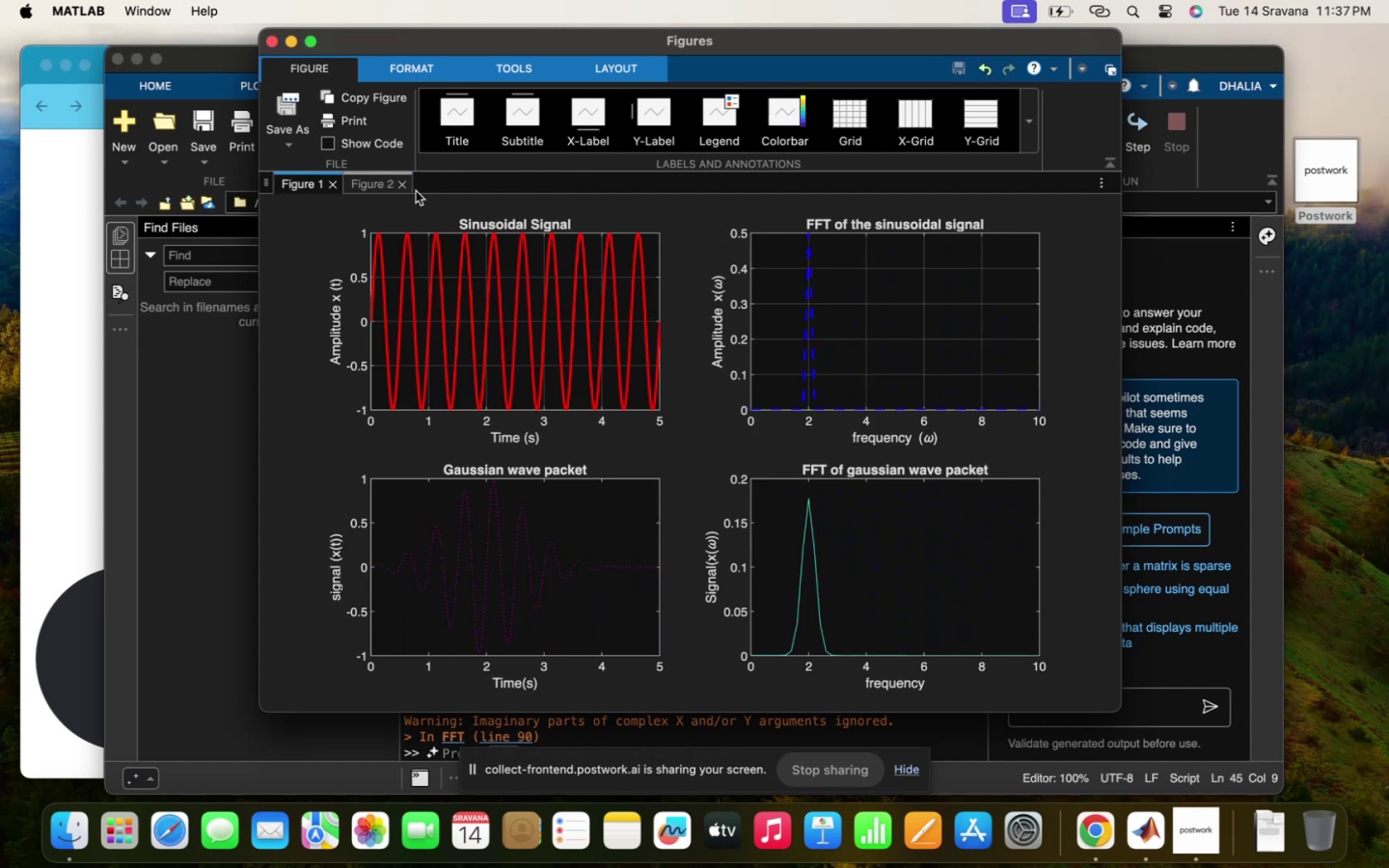 
left_click([368, 189])
 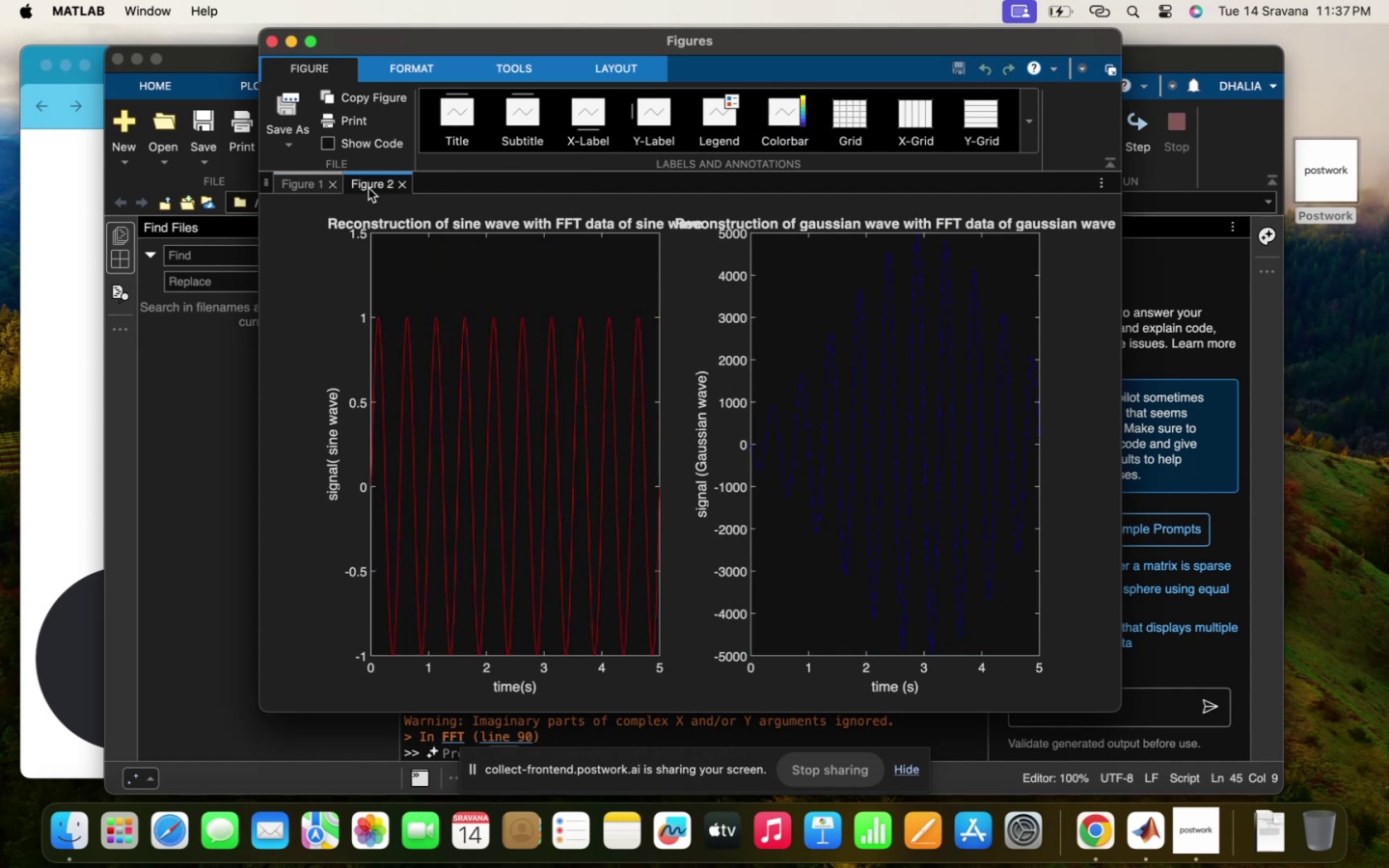 
mouse_move([326, 188])
 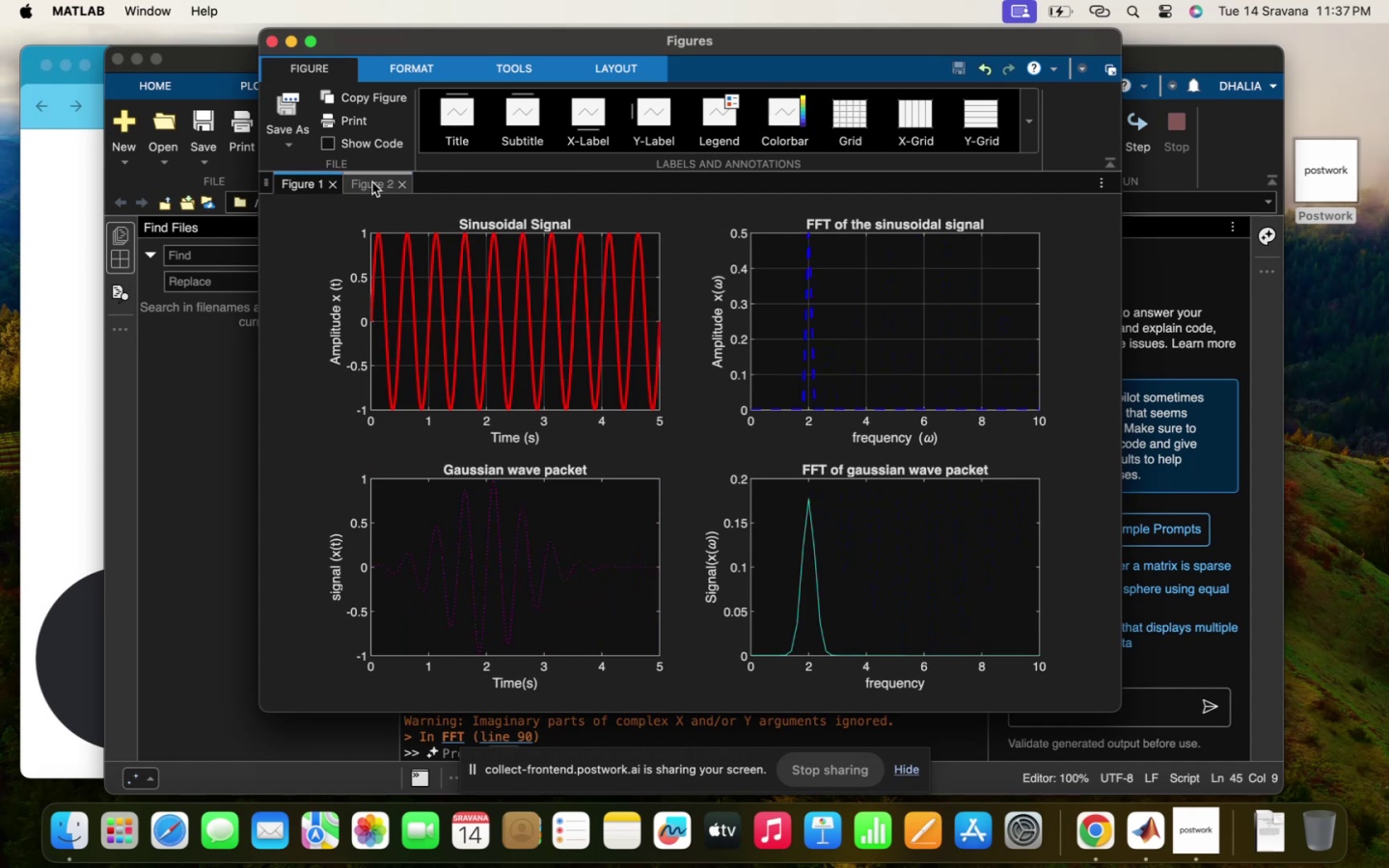 
left_click([372, 182])
 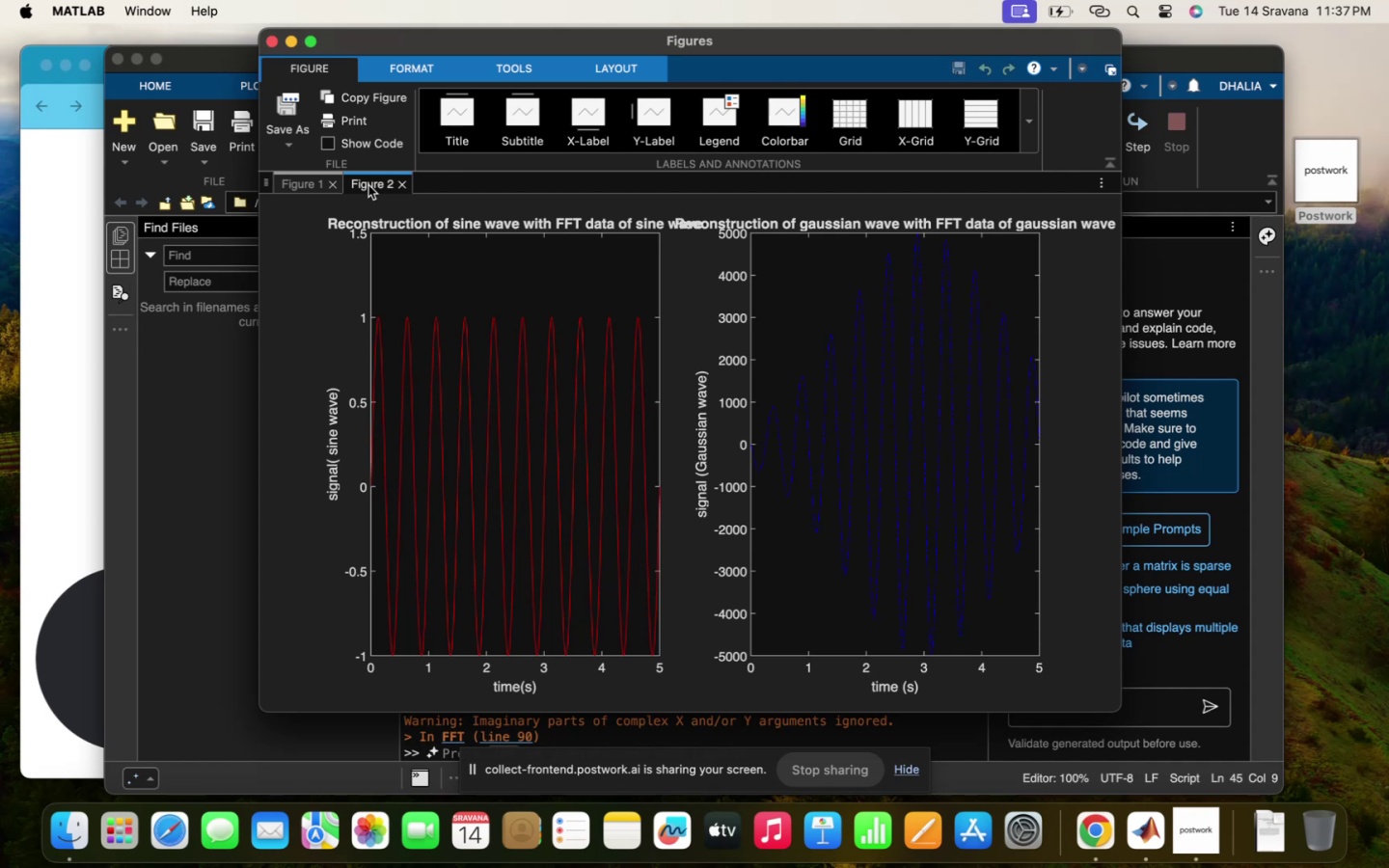 
wait(6.96)
 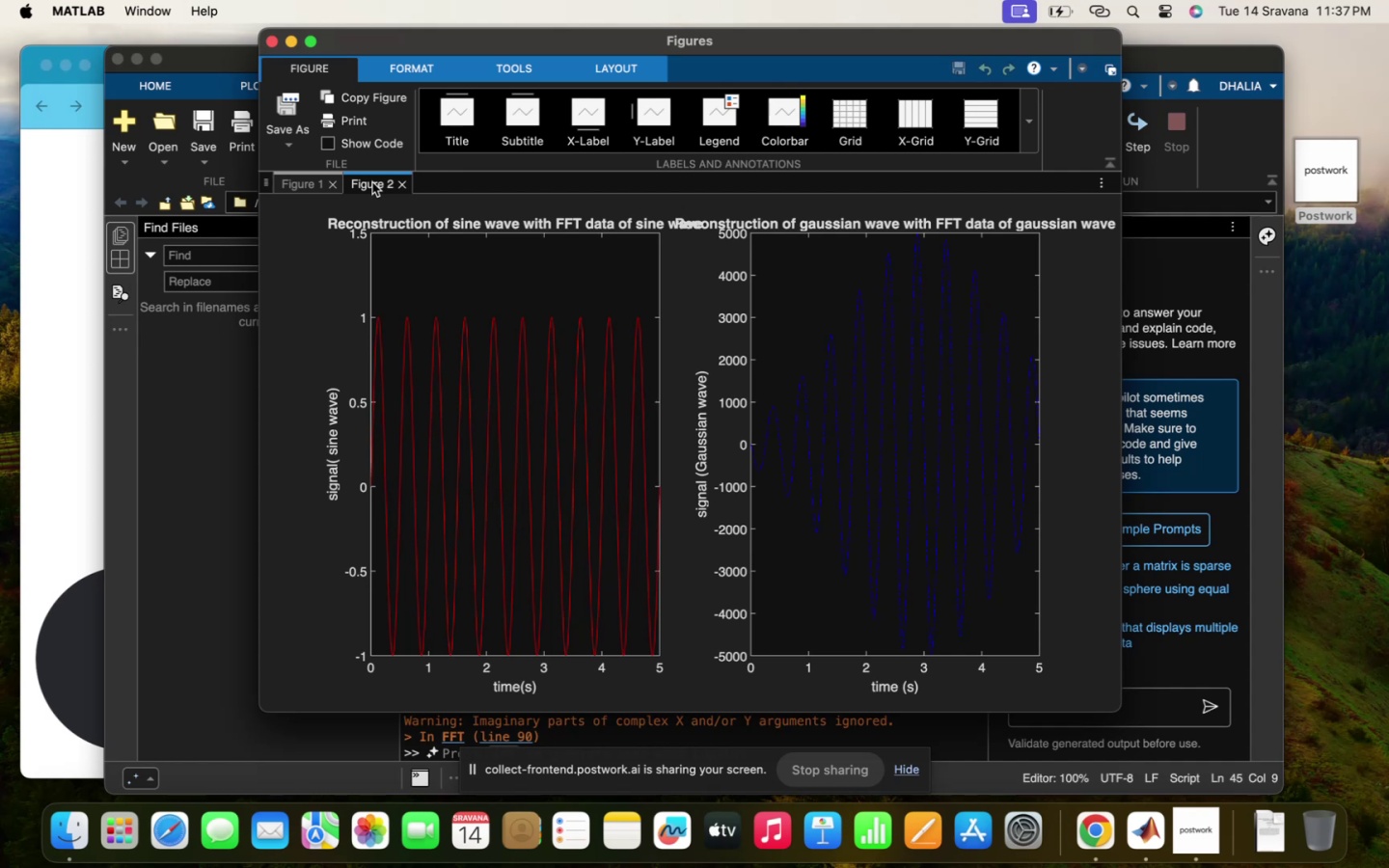 
left_click([222, 516])
 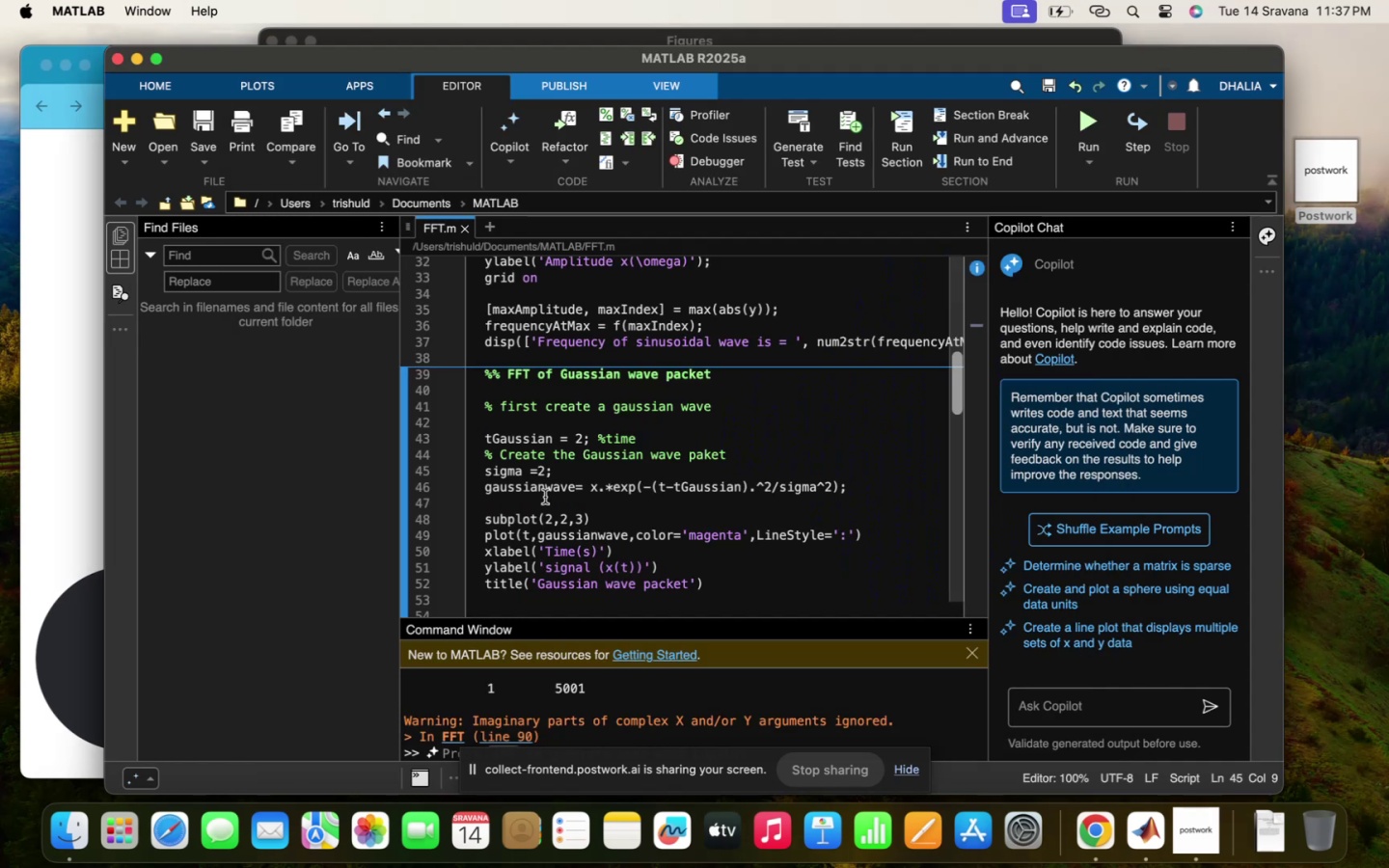 
left_click([546, 497])
 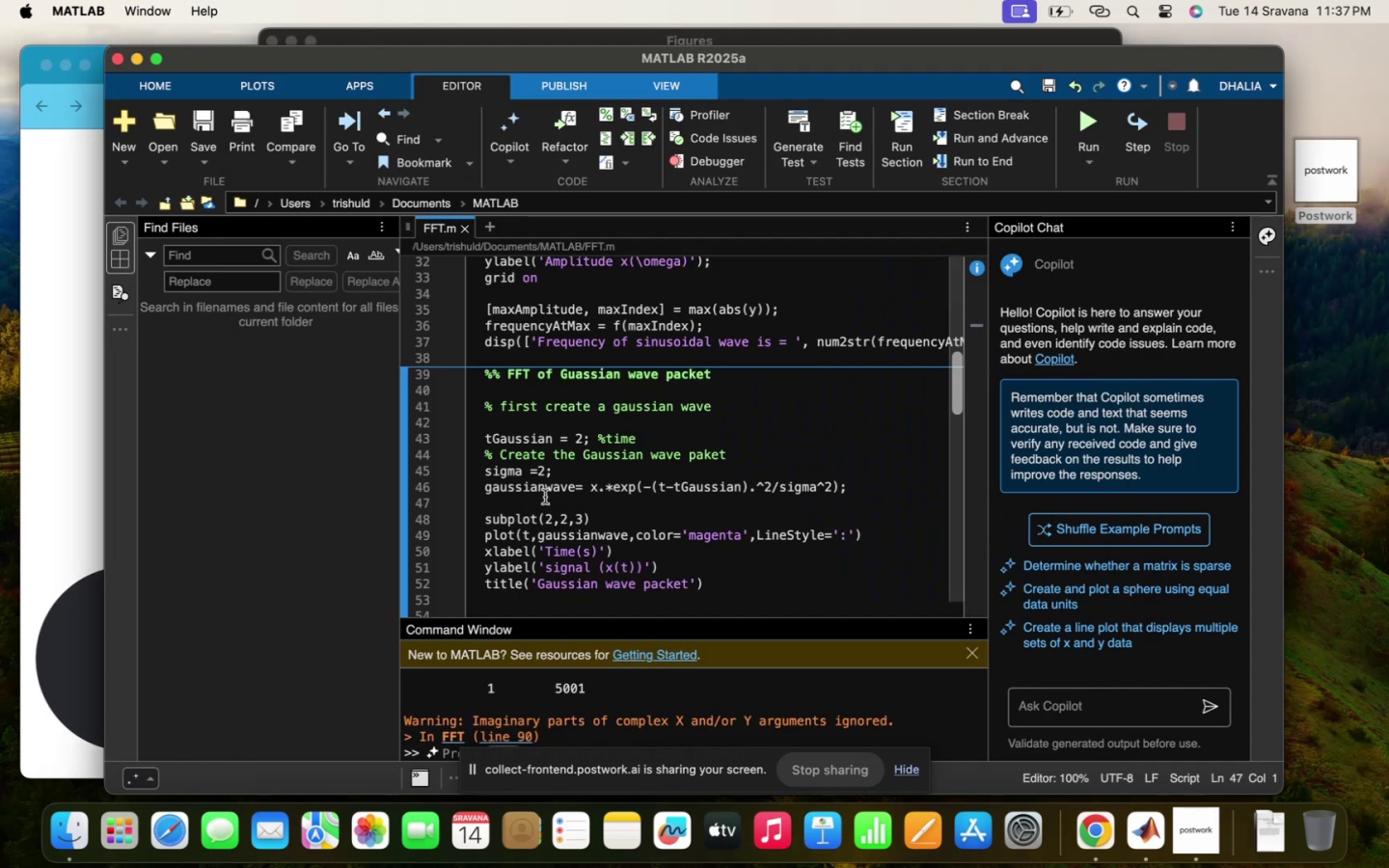 
scroll: coordinate [545, 497], scroll_direction: down, amount: 7.0
 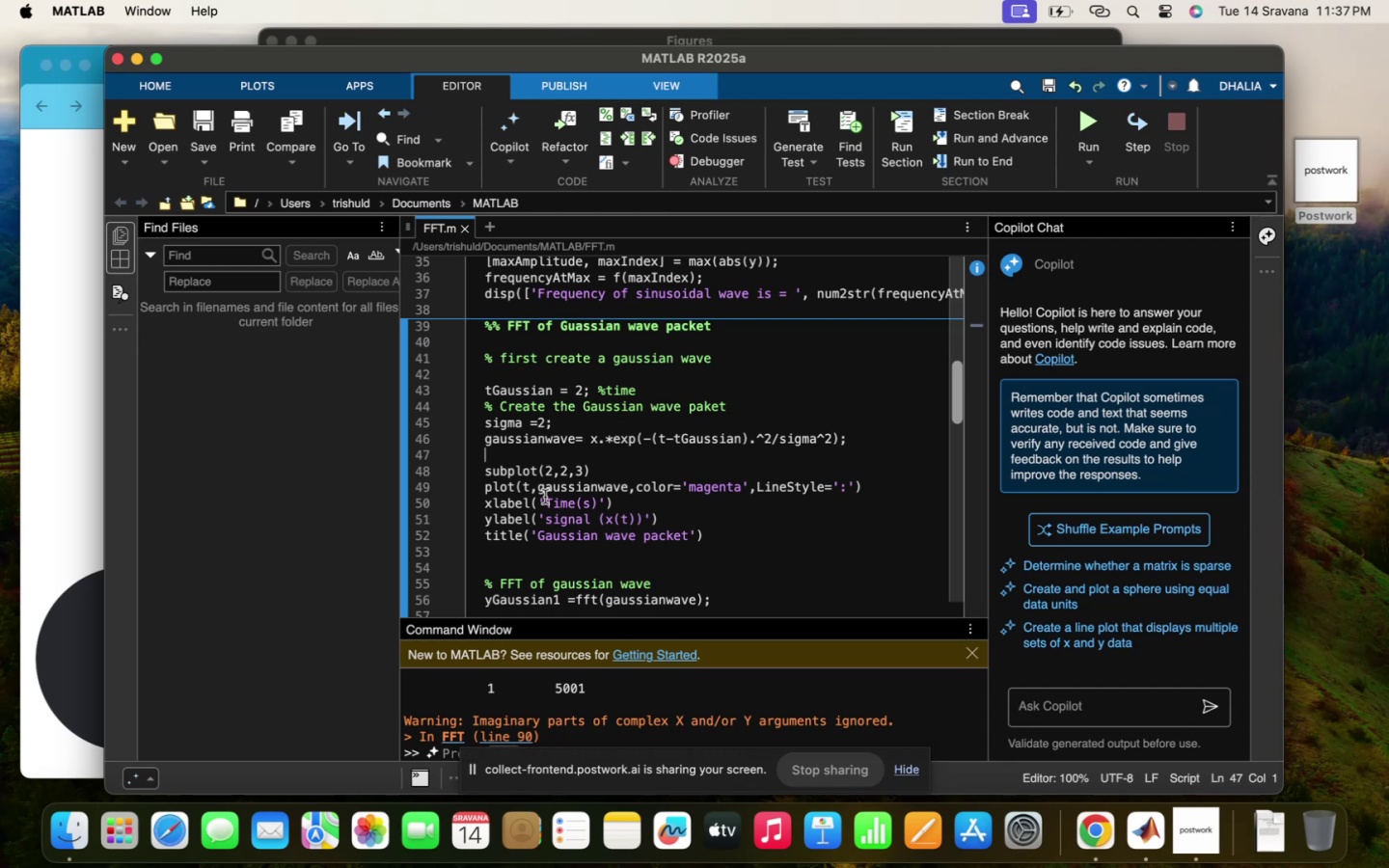 
wait(10.51)
 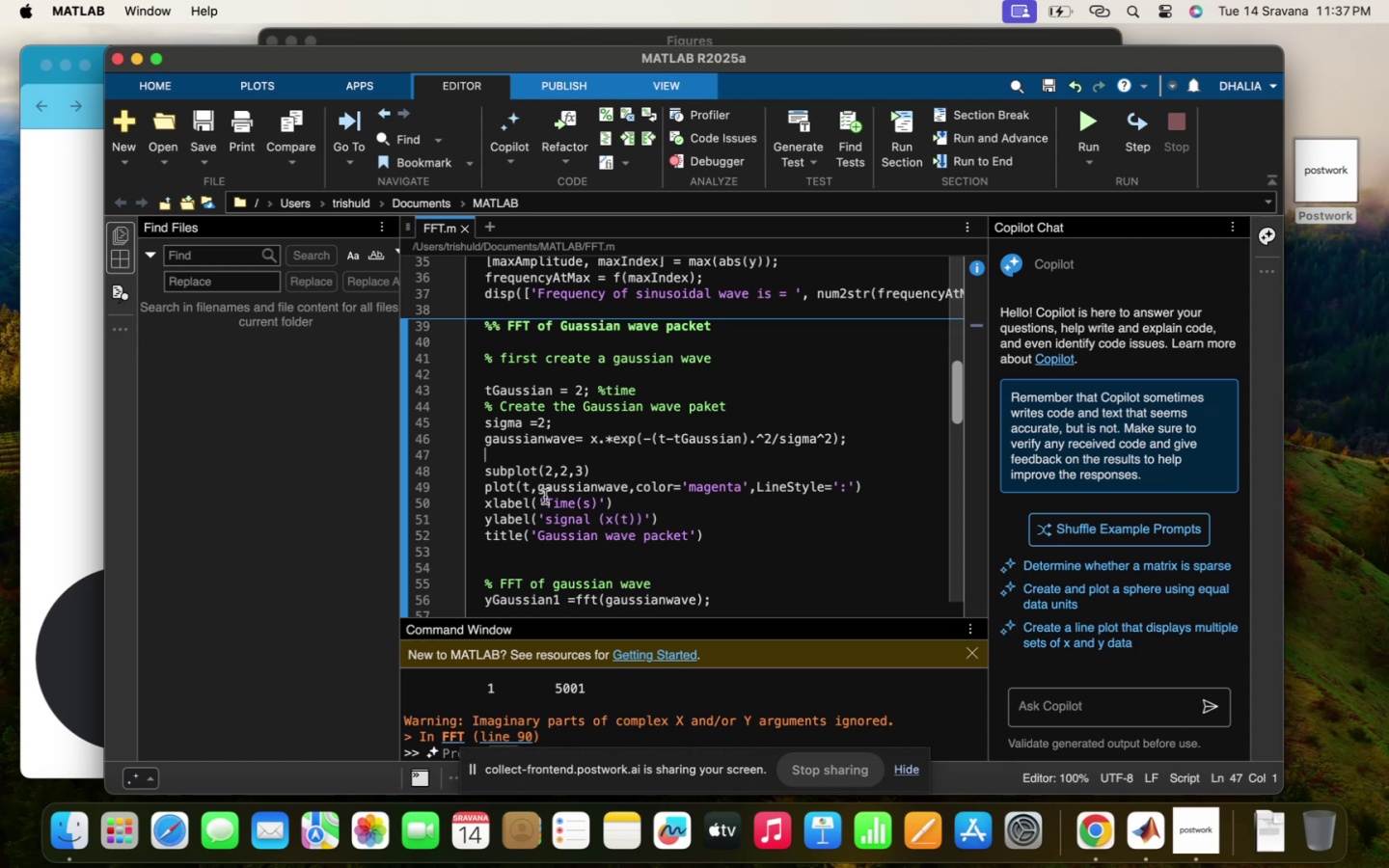 
left_click([1085, 827])
 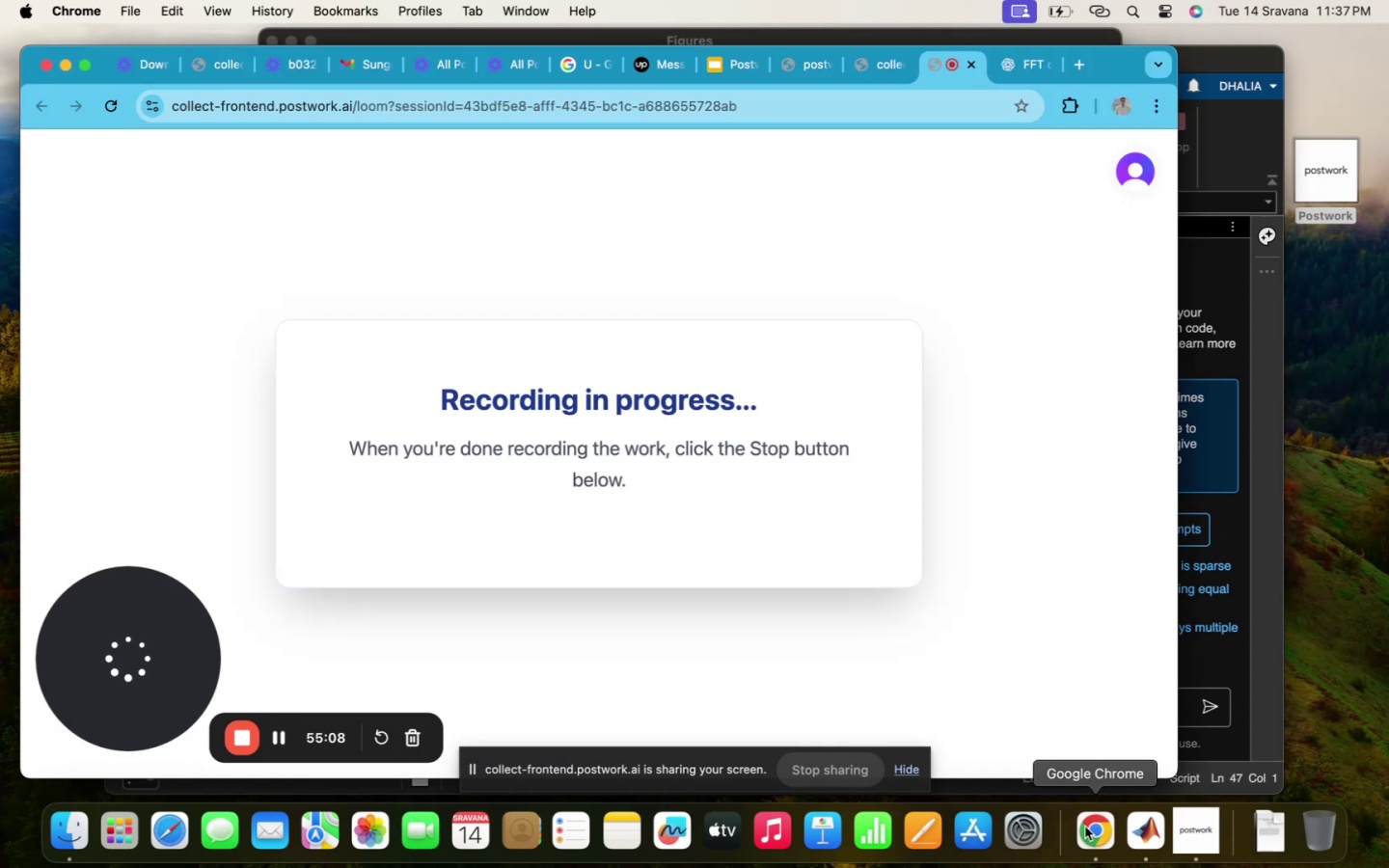 
left_click([1085, 827])
 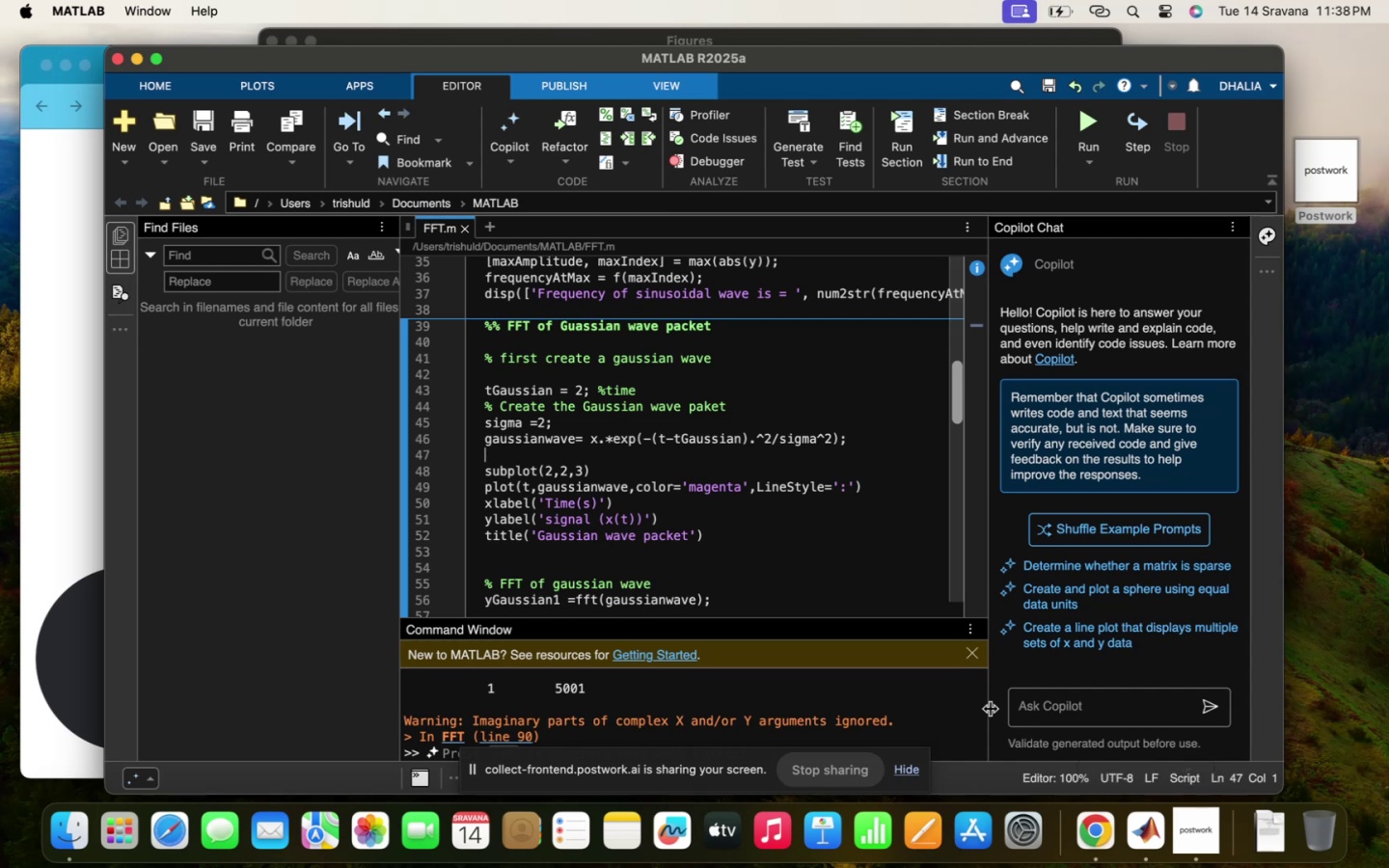 
wait(34.79)
 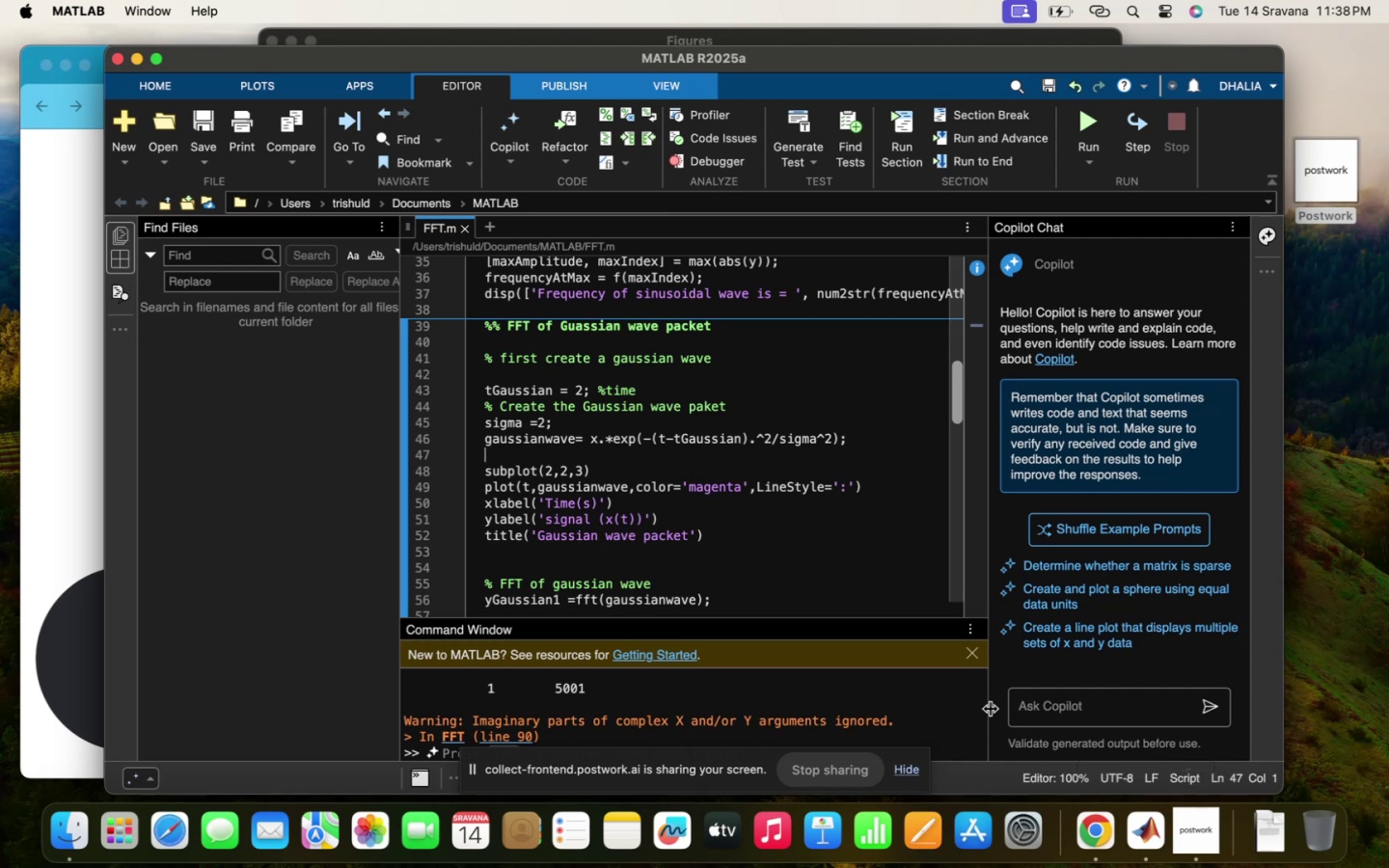 
scroll: coordinate [721, 583], scroll_direction: down, amount: 4.0
 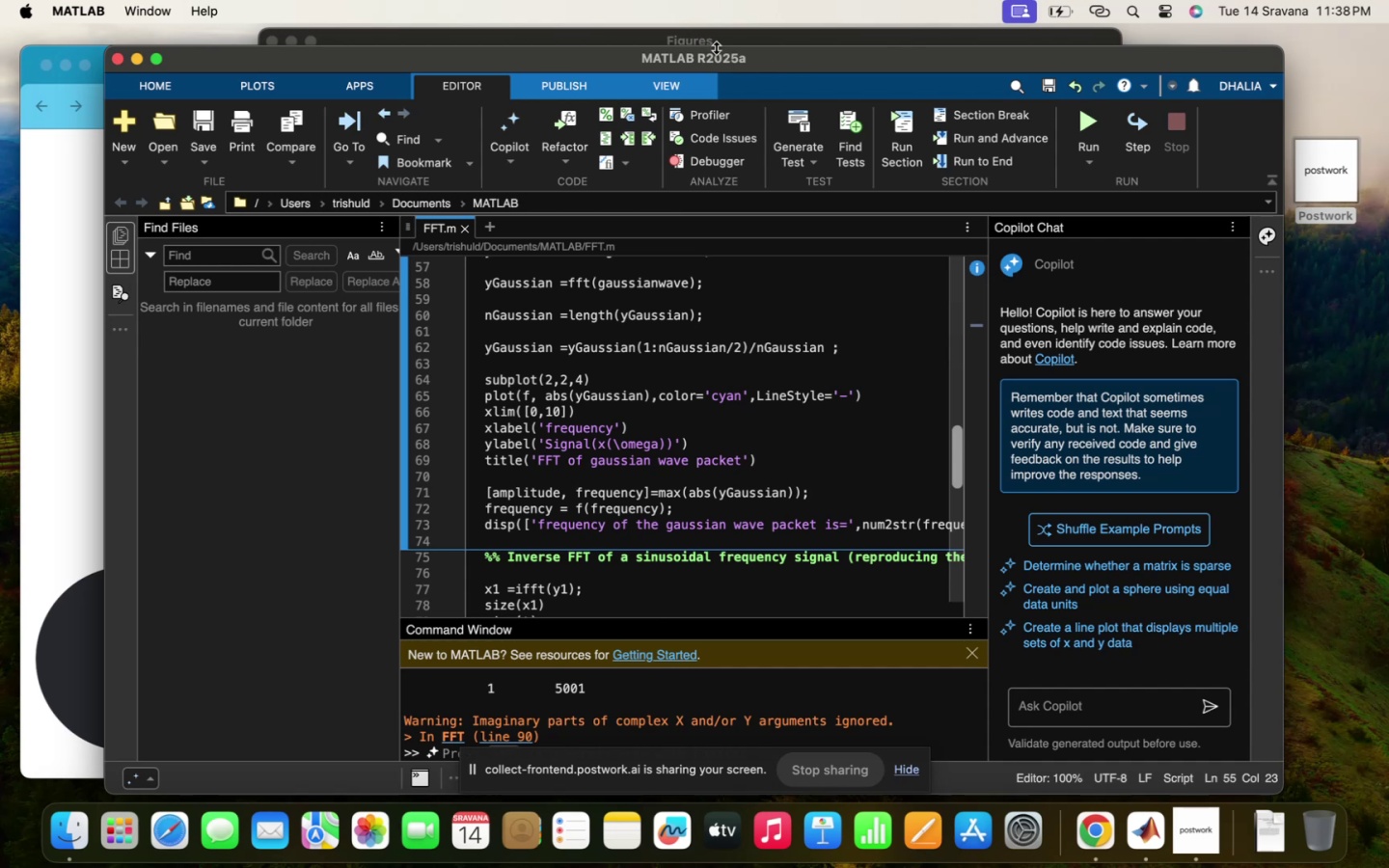 
wait(7.79)
 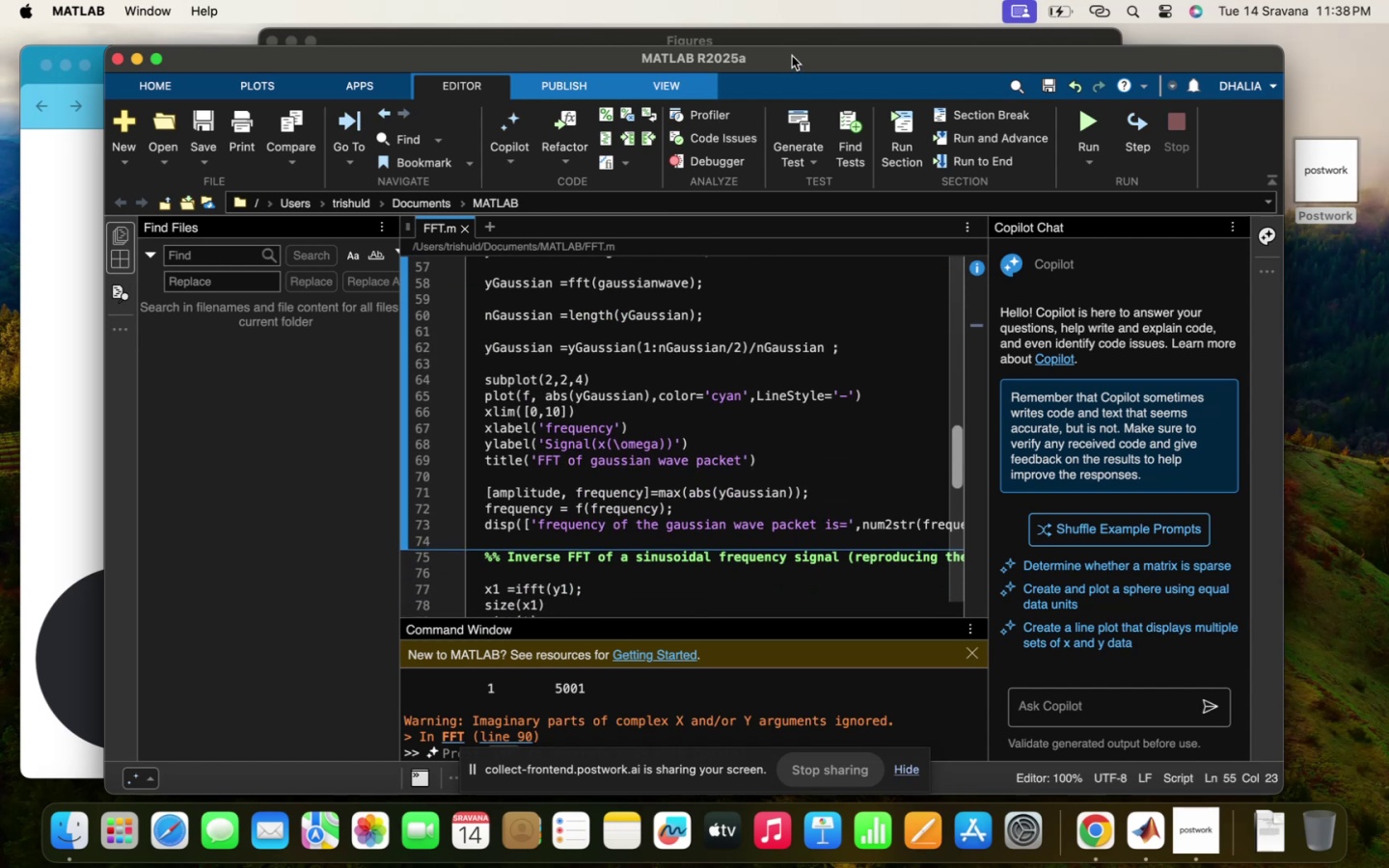 
left_click([613, 483])
 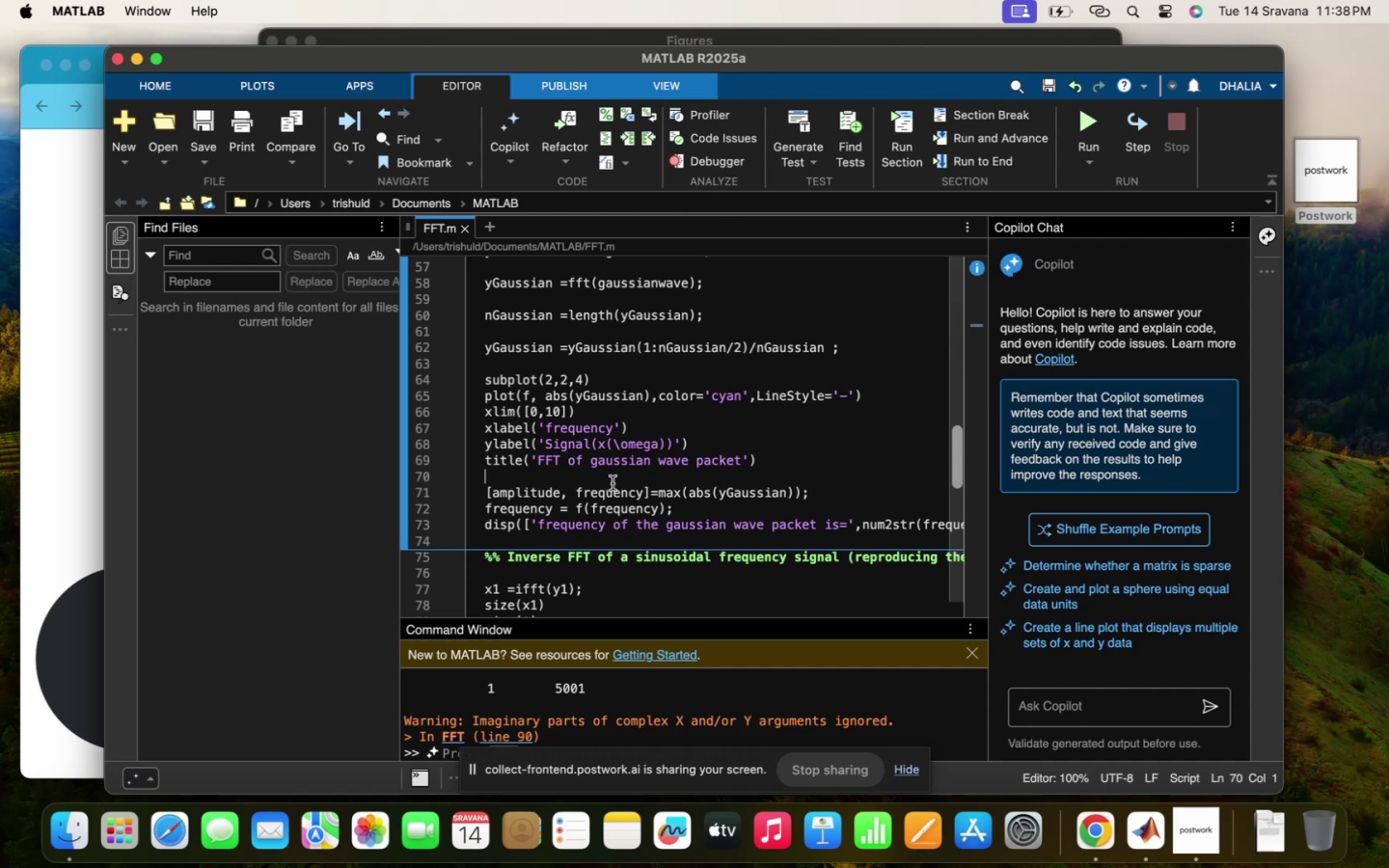 
scroll: coordinate [613, 483], scroll_direction: down, amount: 11.0
 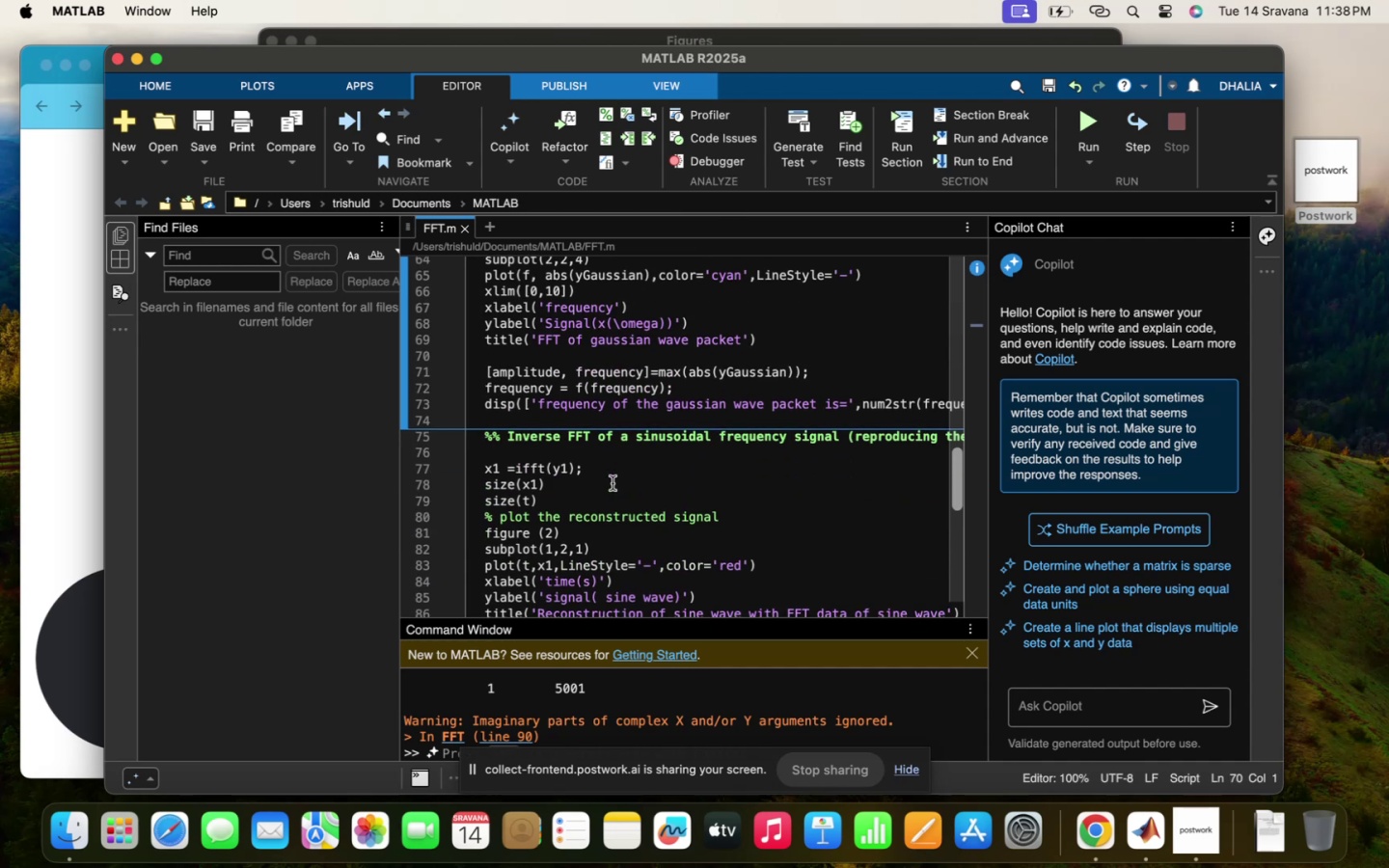 
wait(5.91)
 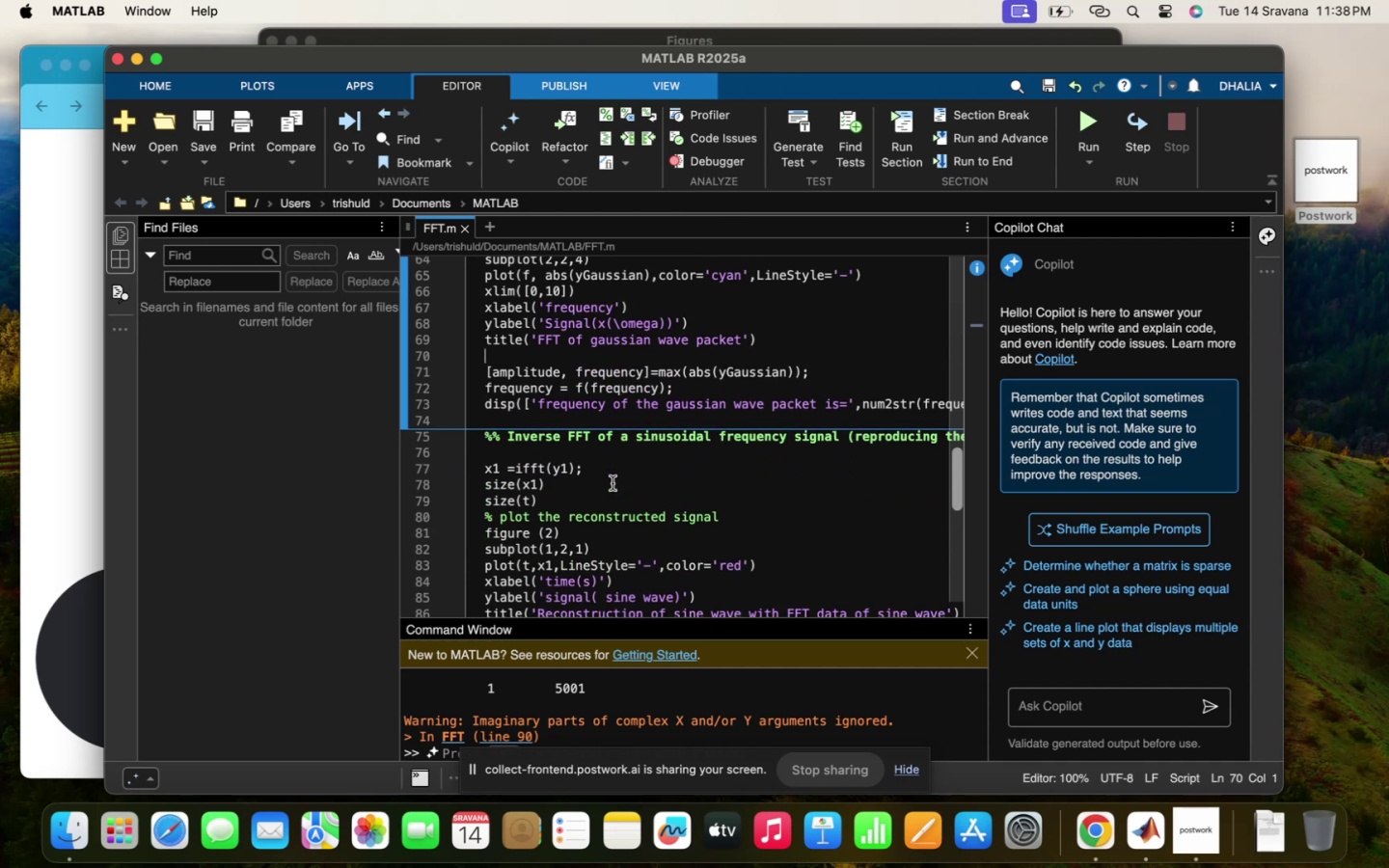 
scroll: coordinate [613, 483], scroll_direction: down, amount: 29.0
 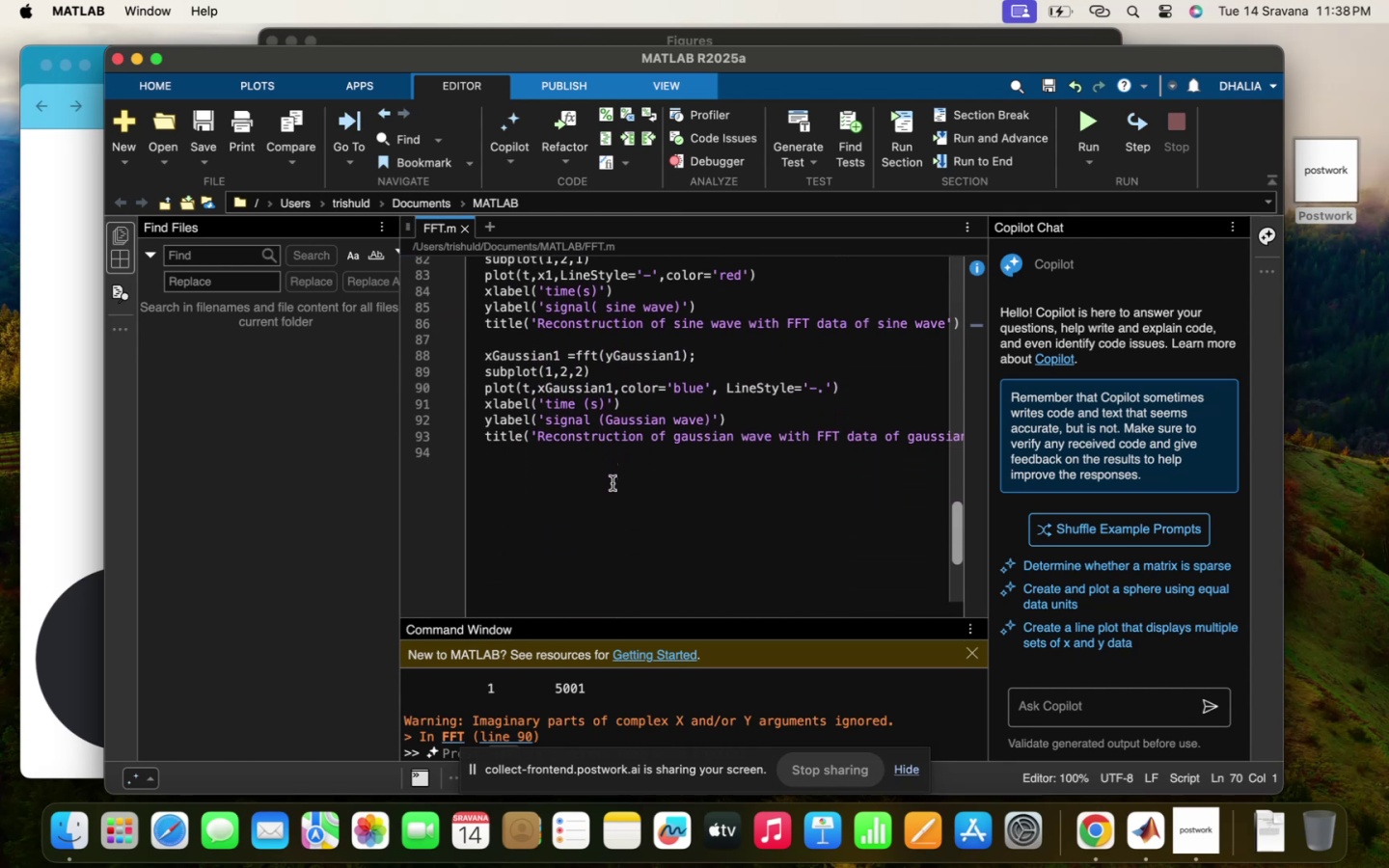 
scroll: coordinate [613, 483], scroll_direction: up, amount: 10.0
 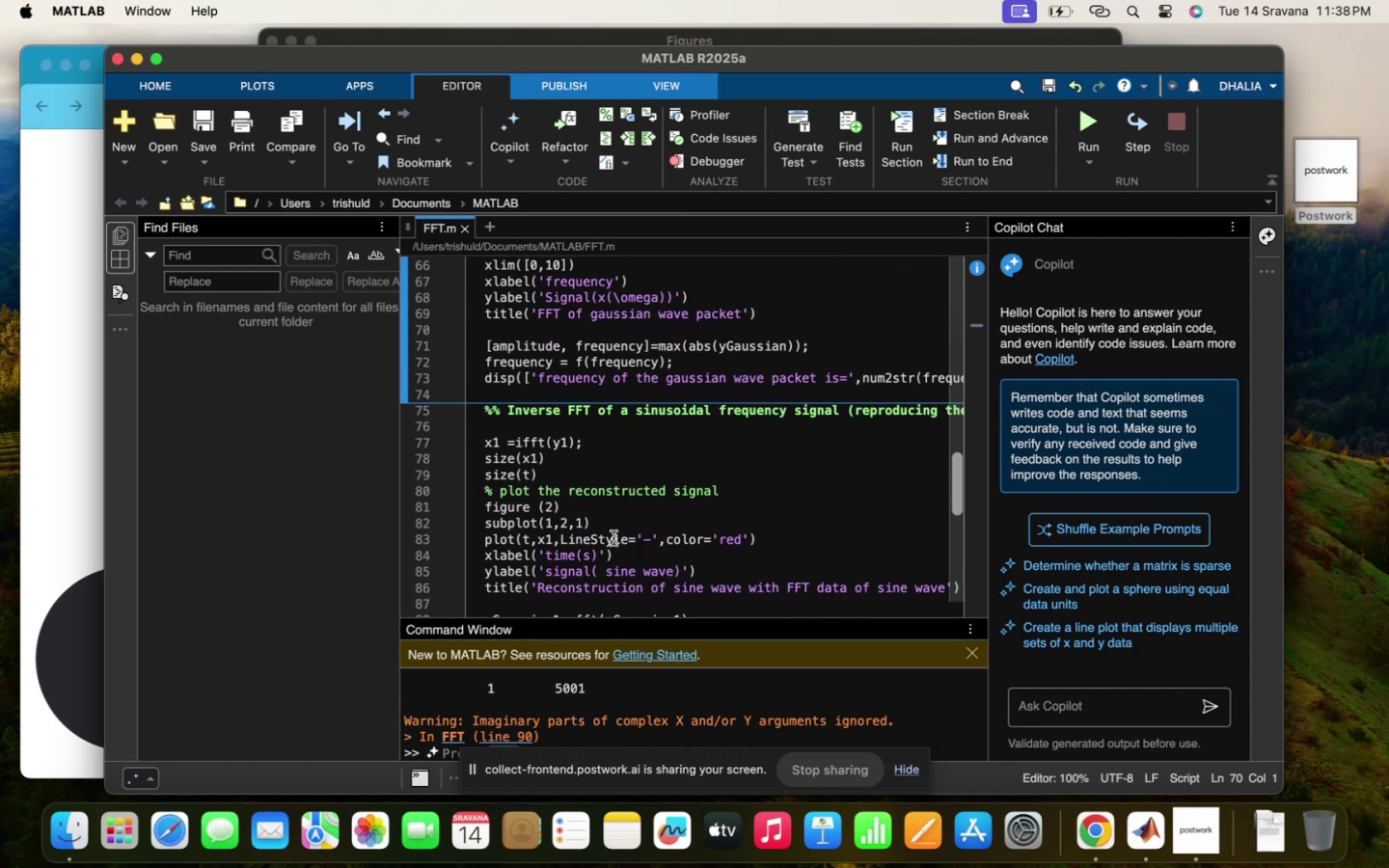 
scroll: coordinate [589, 571], scroll_direction: down, amount: 13.0
 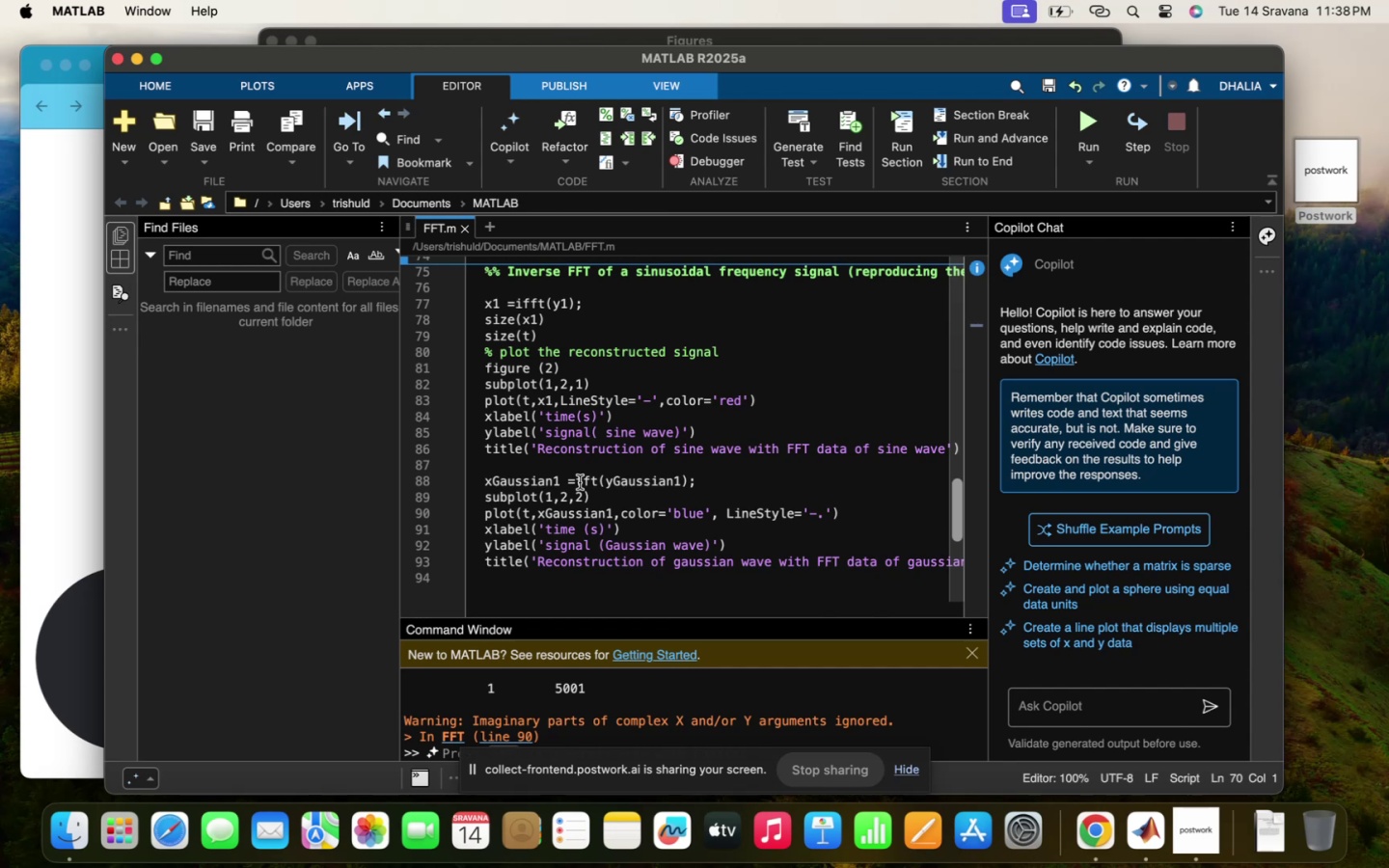 
left_click([576, 478])
 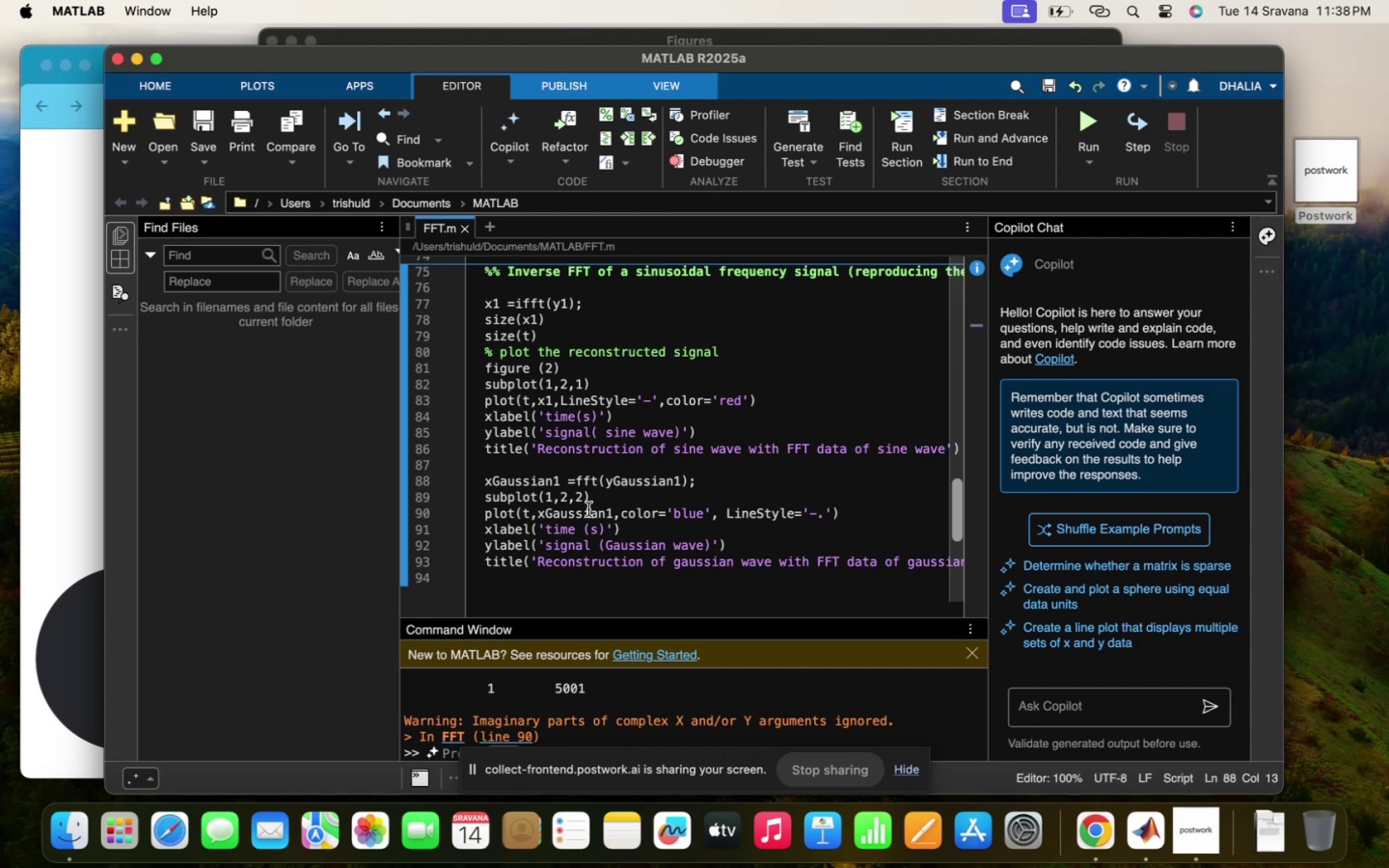 
key(I)
 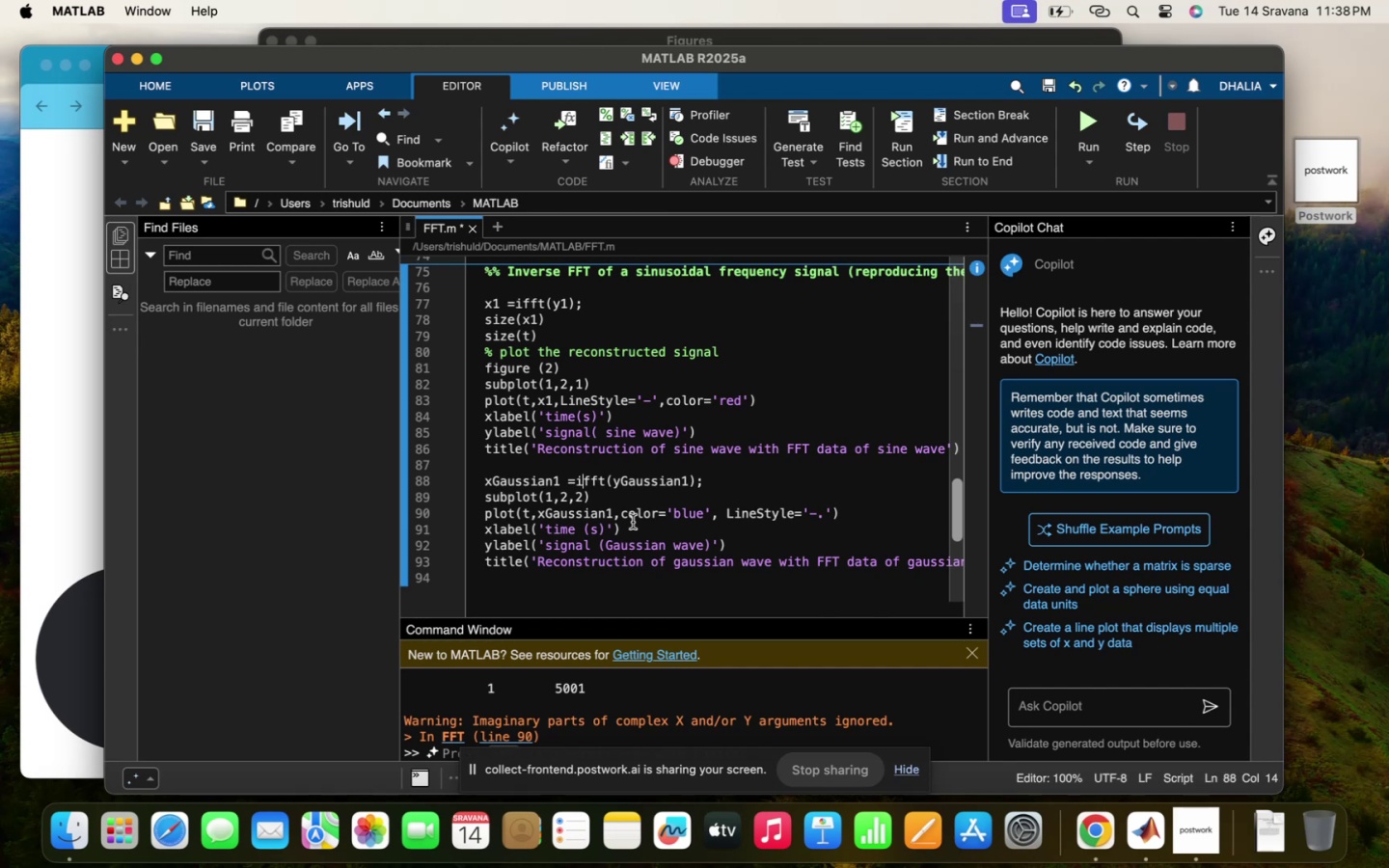 
left_click([634, 524])
 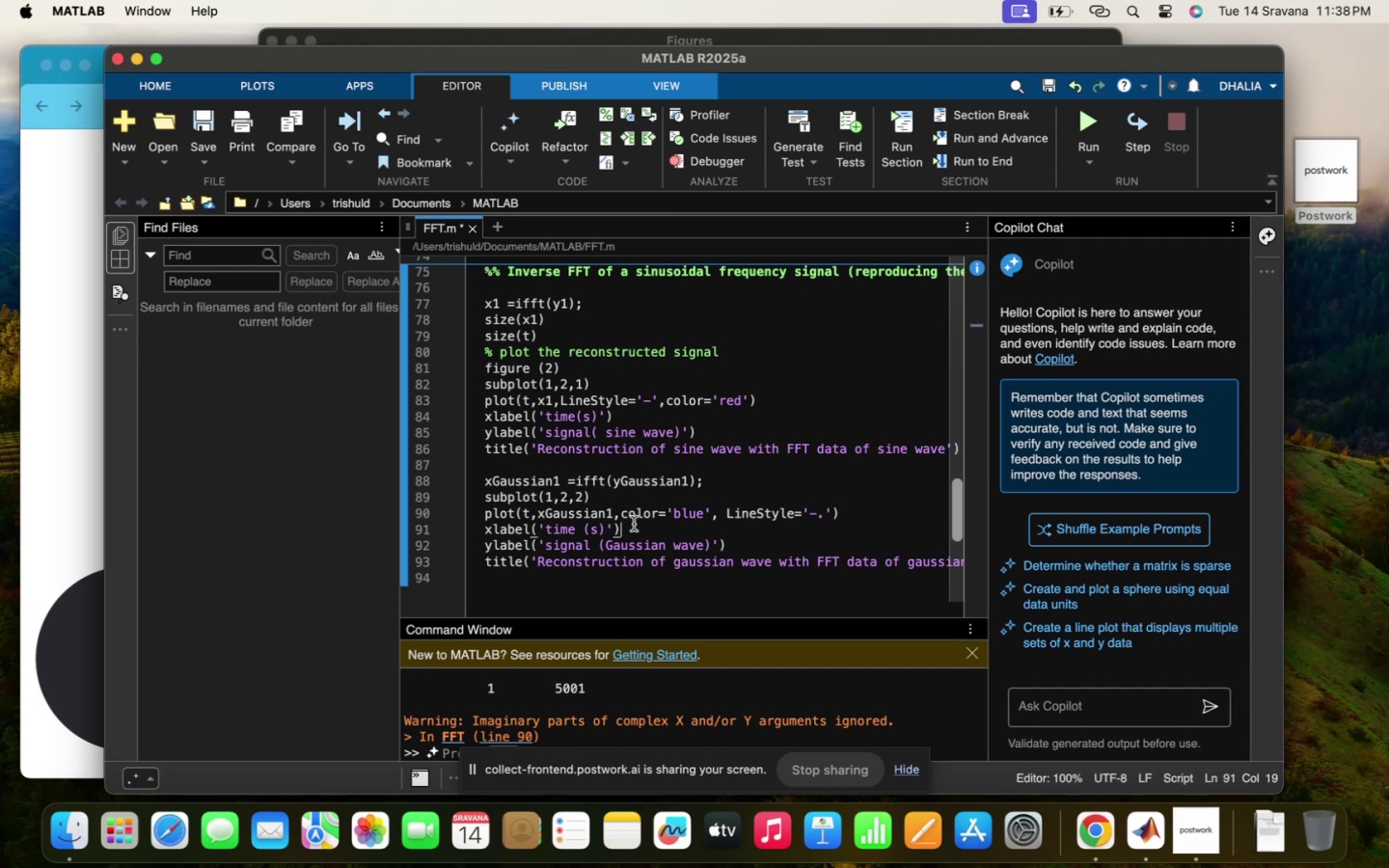 
scroll: coordinate [634, 524], scroll_direction: down, amount: 19.0
 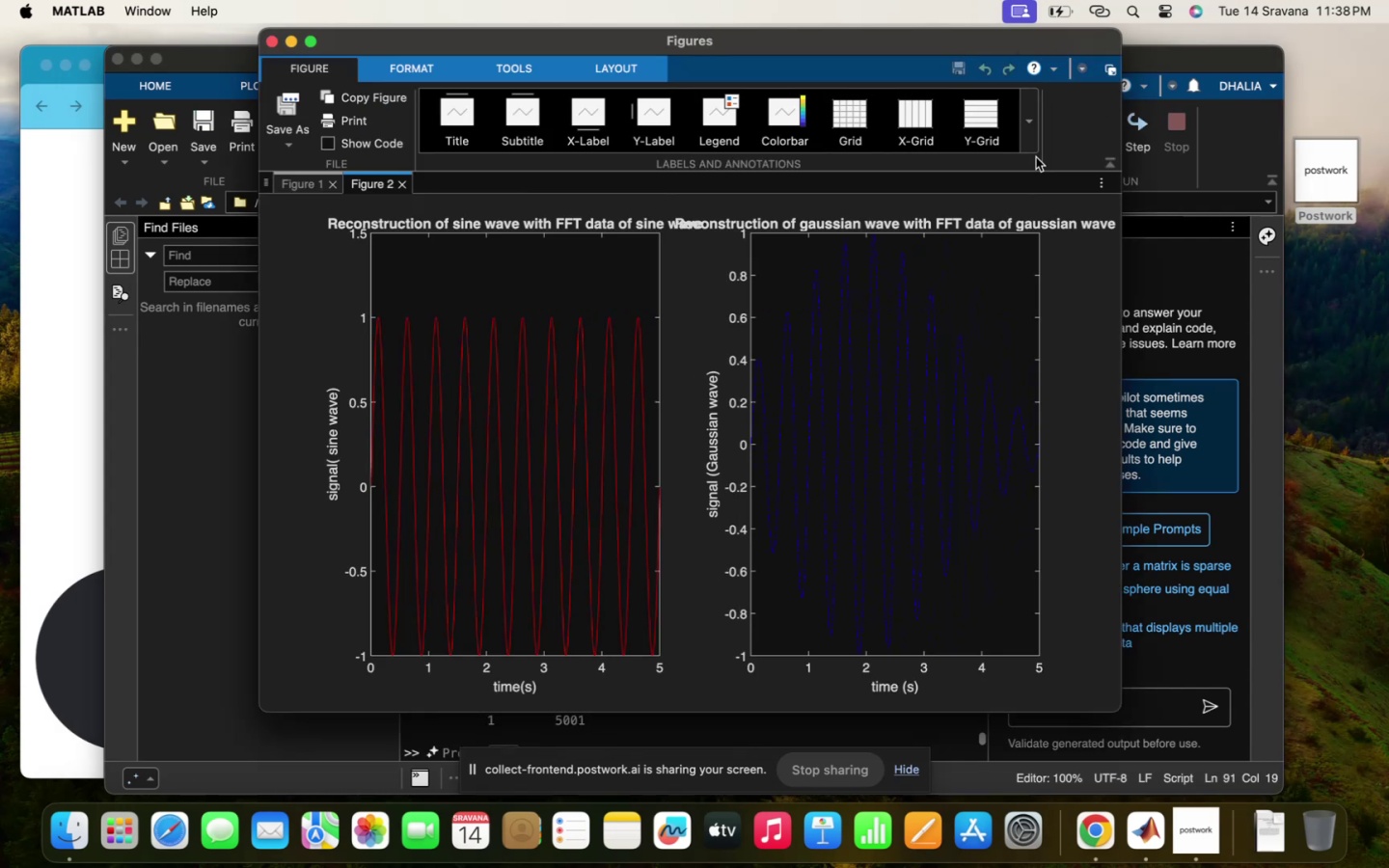 
left_click([976, 562])
 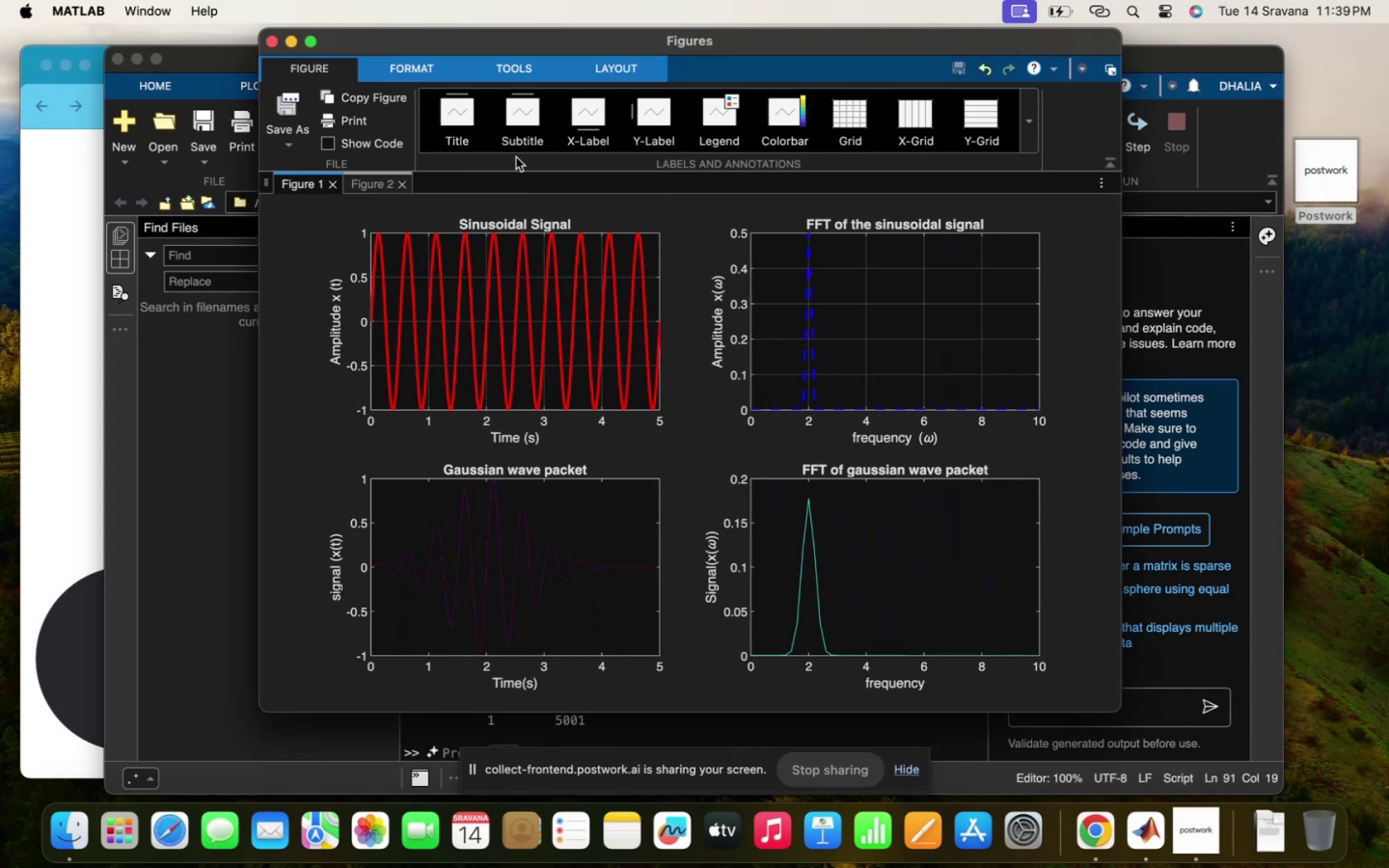 
left_click([353, 185])
 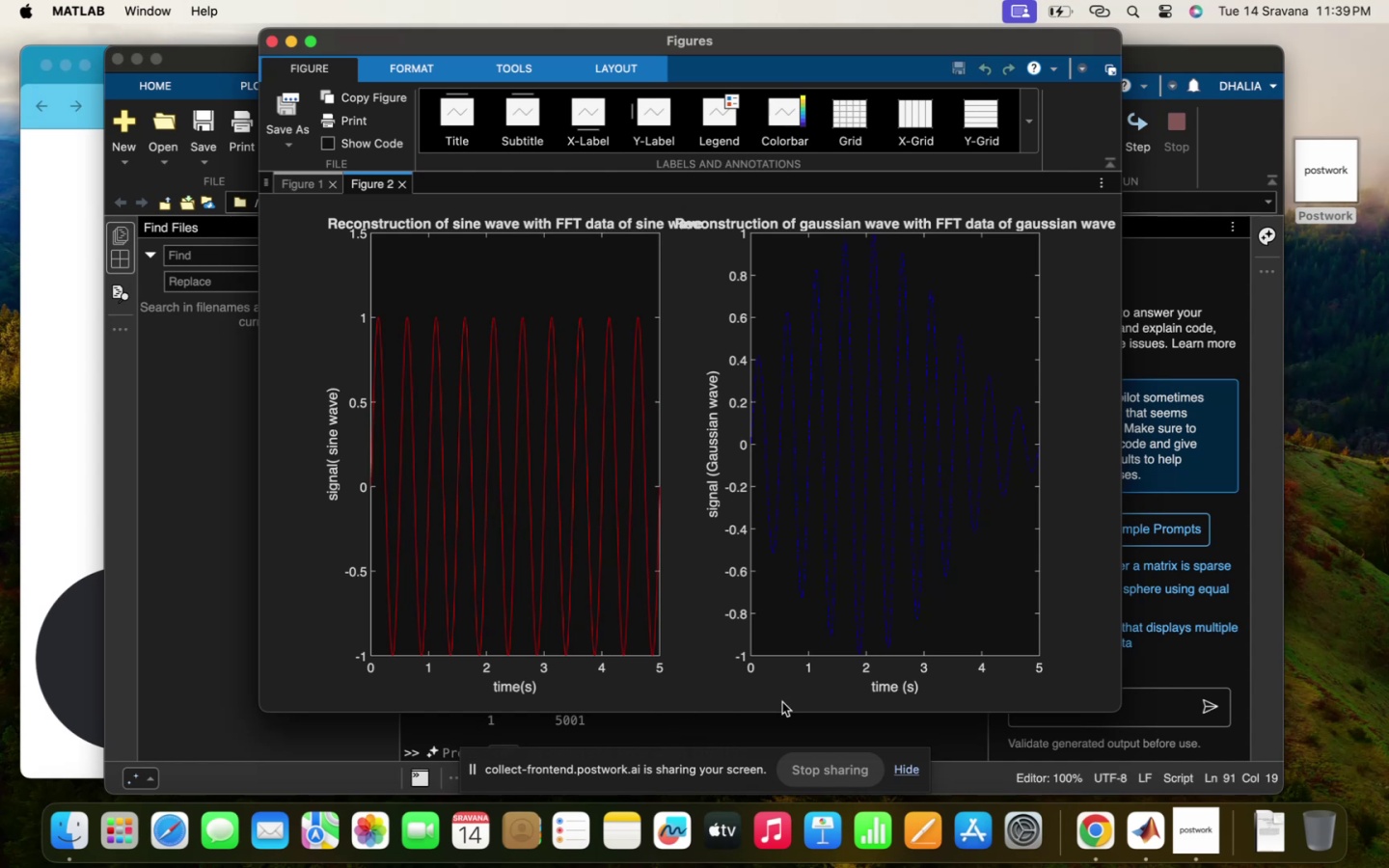 
left_click([728, 737])
 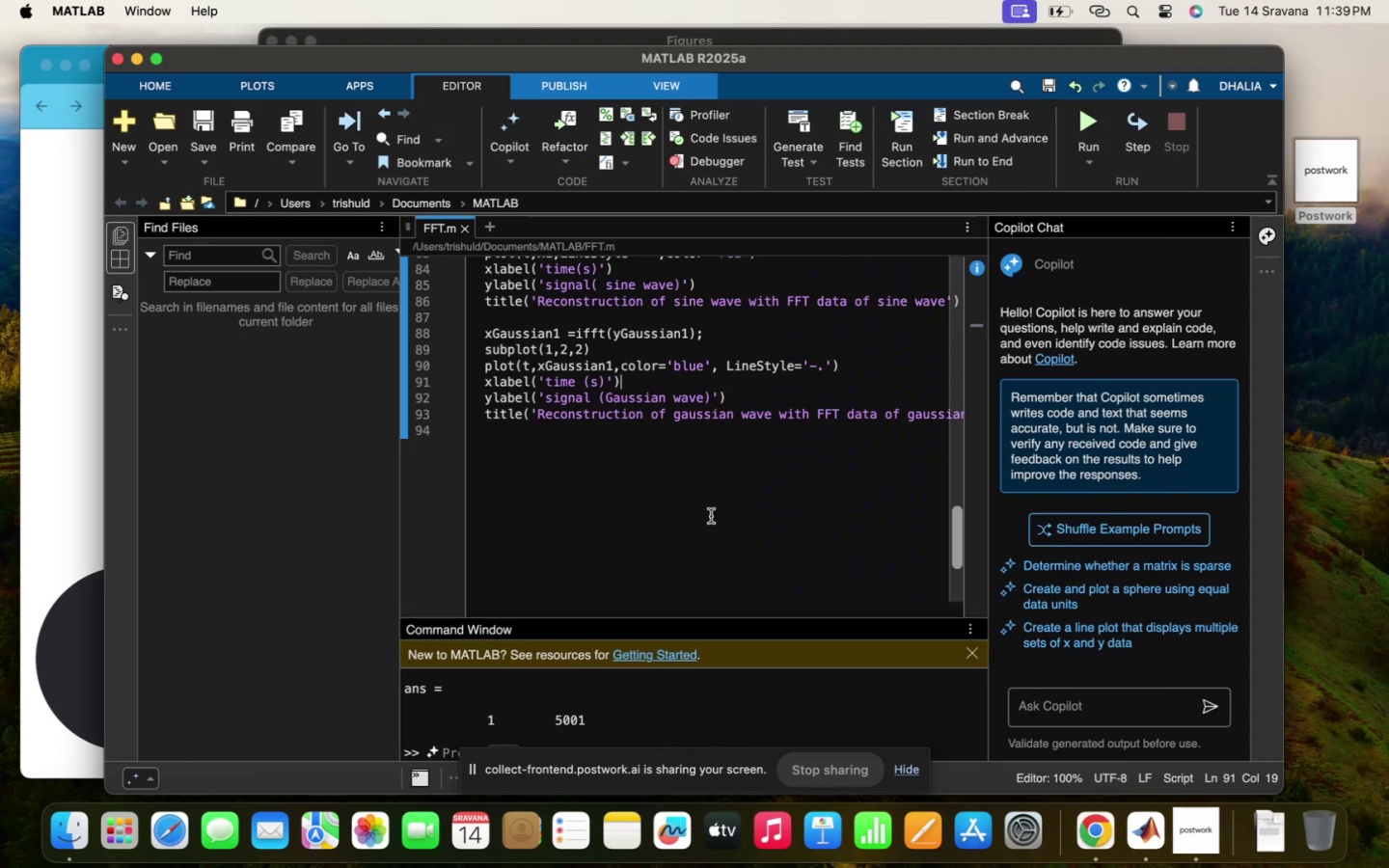 
scroll: coordinate [711, 516], scroll_direction: up, amount: 315.0
 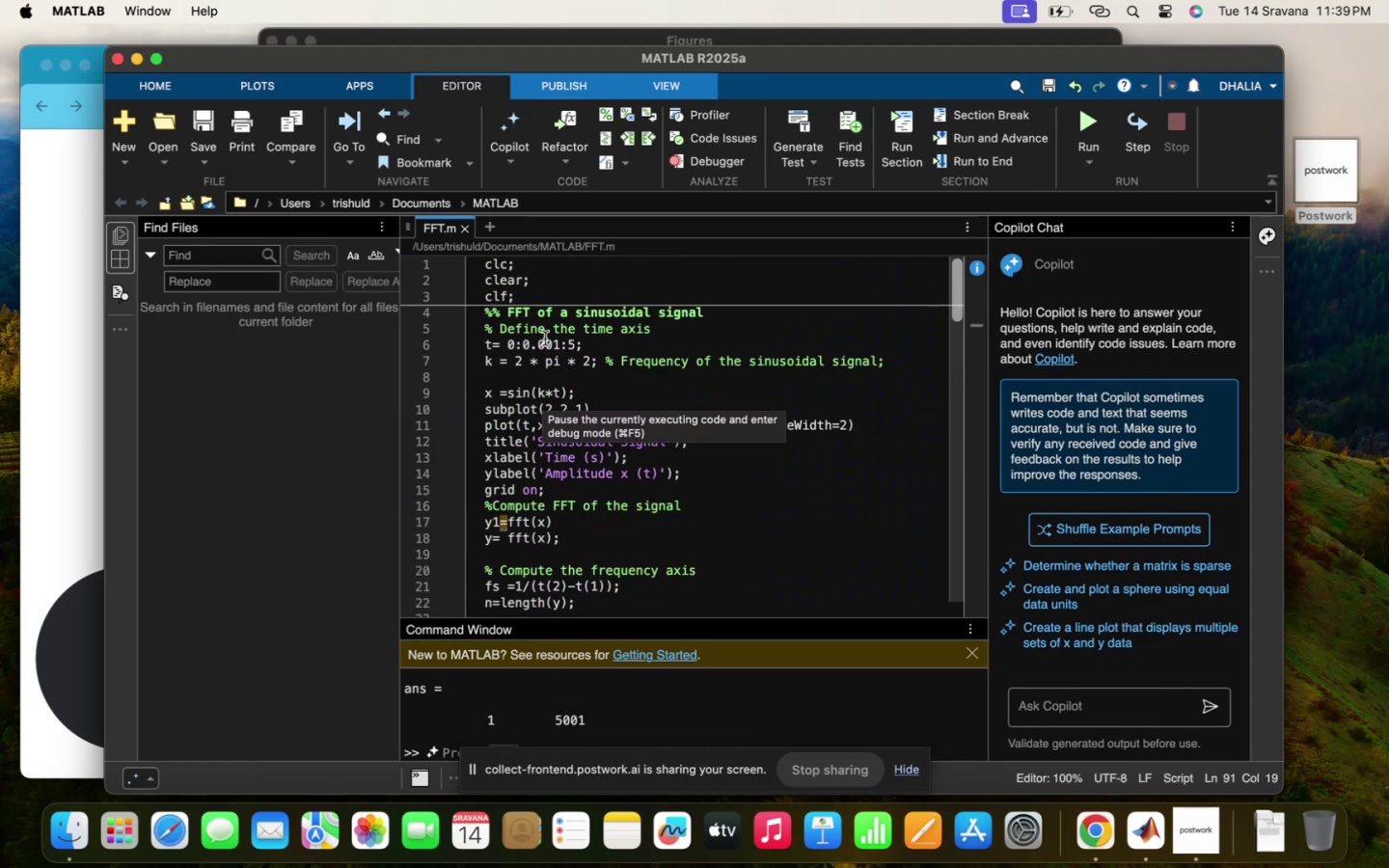 
left_click([545, 339])
 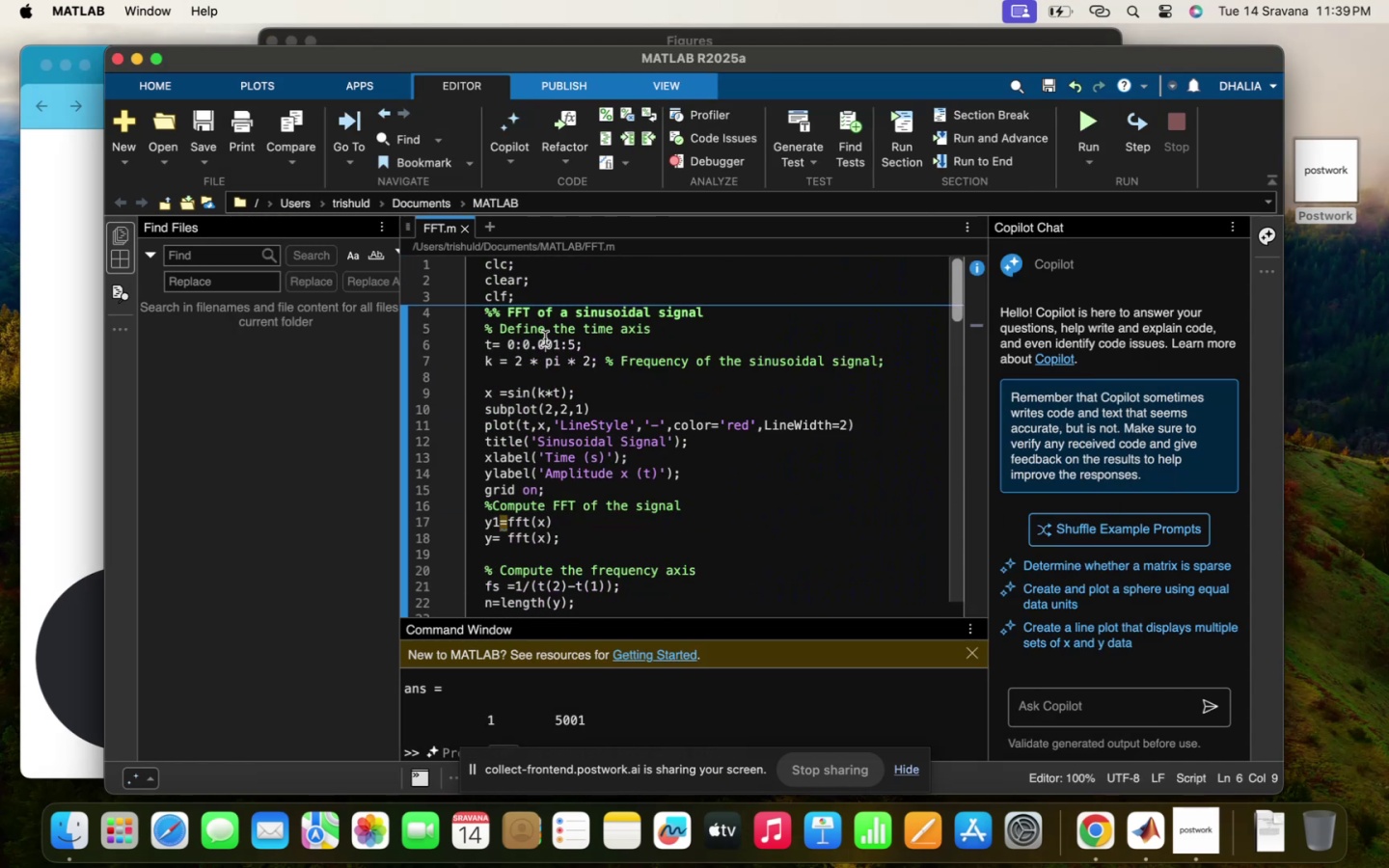 
key(0)
 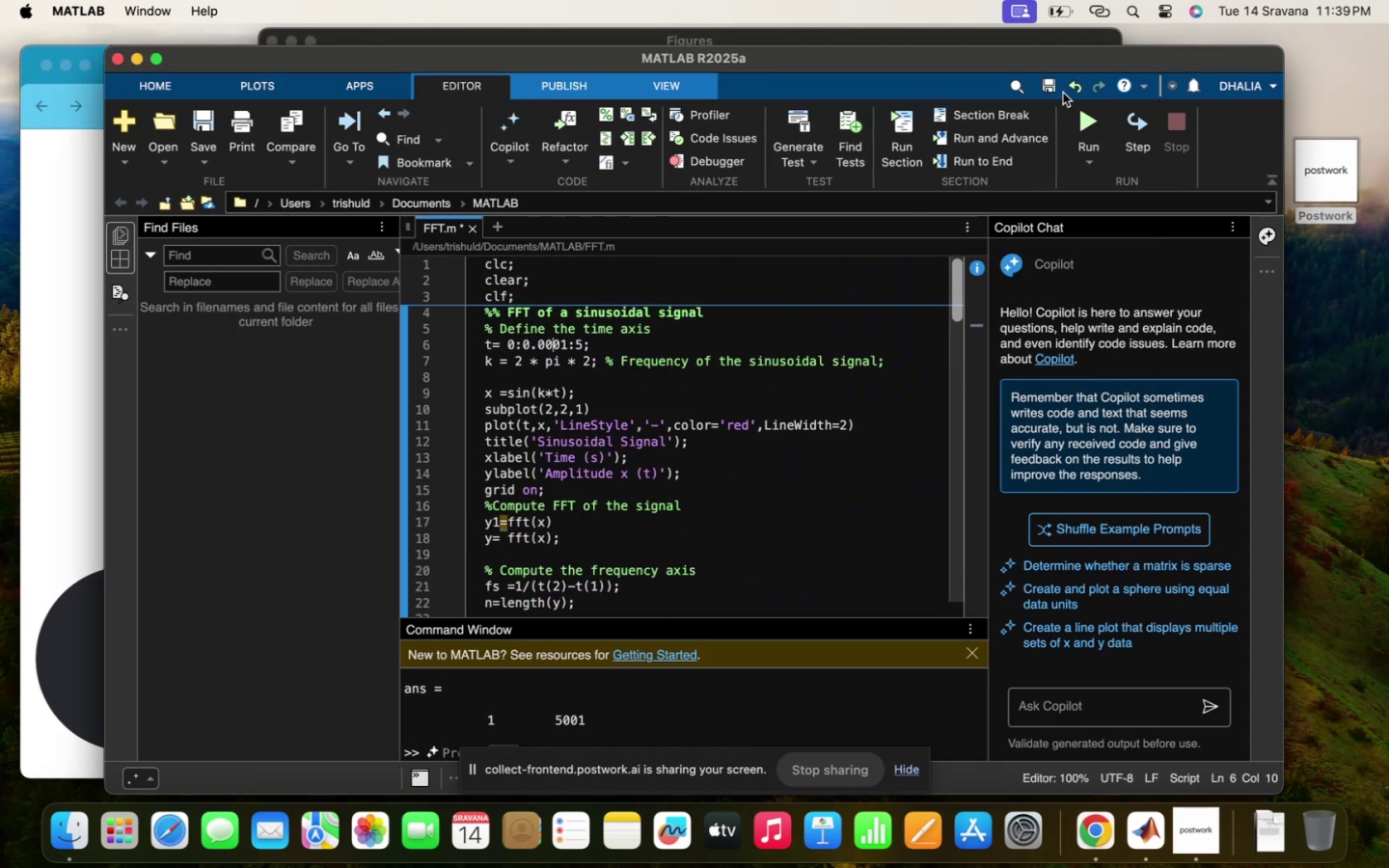 
left_click([1082, 110])
 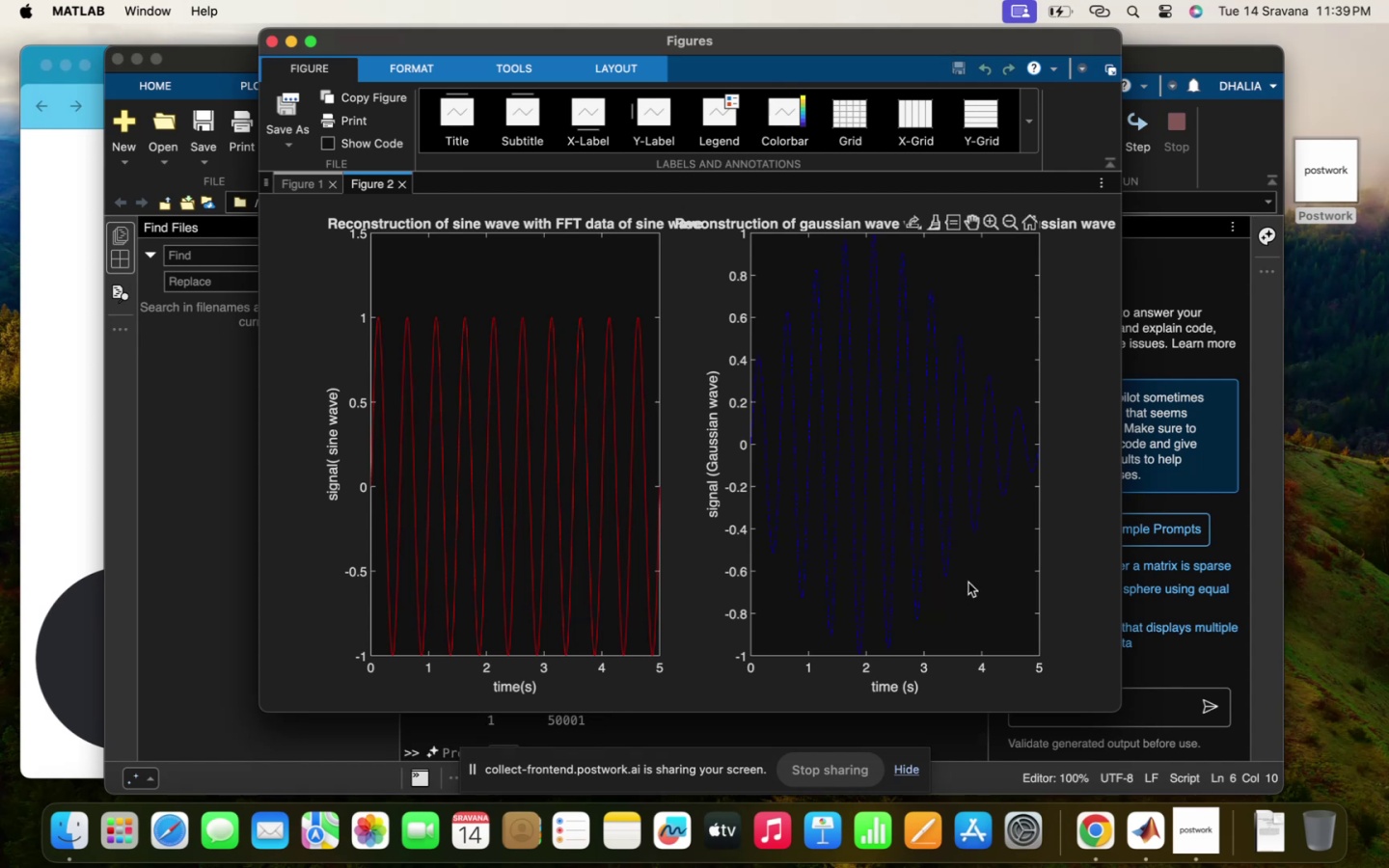 
mouse_move([316, 236])
 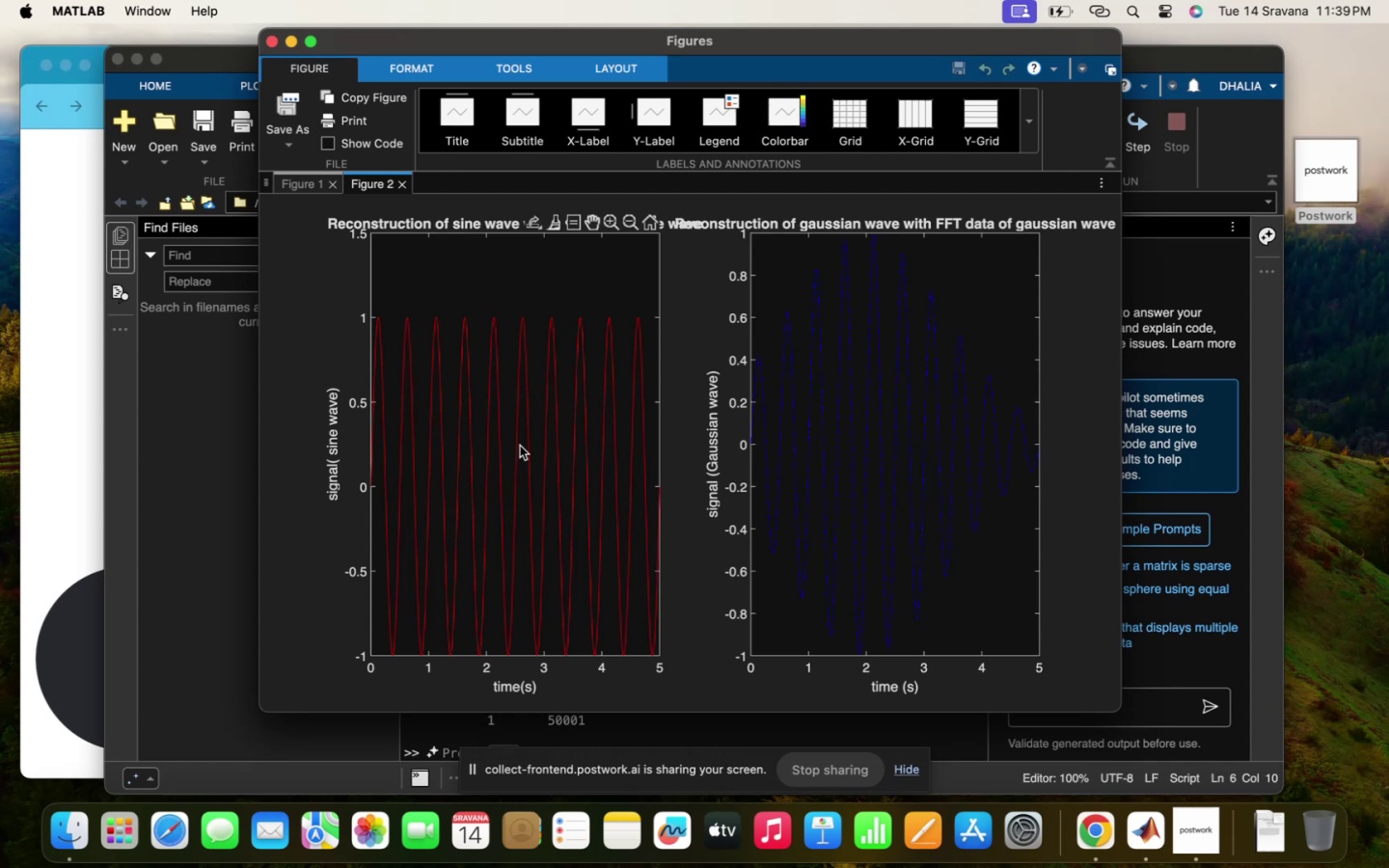 
wait(5.04)
 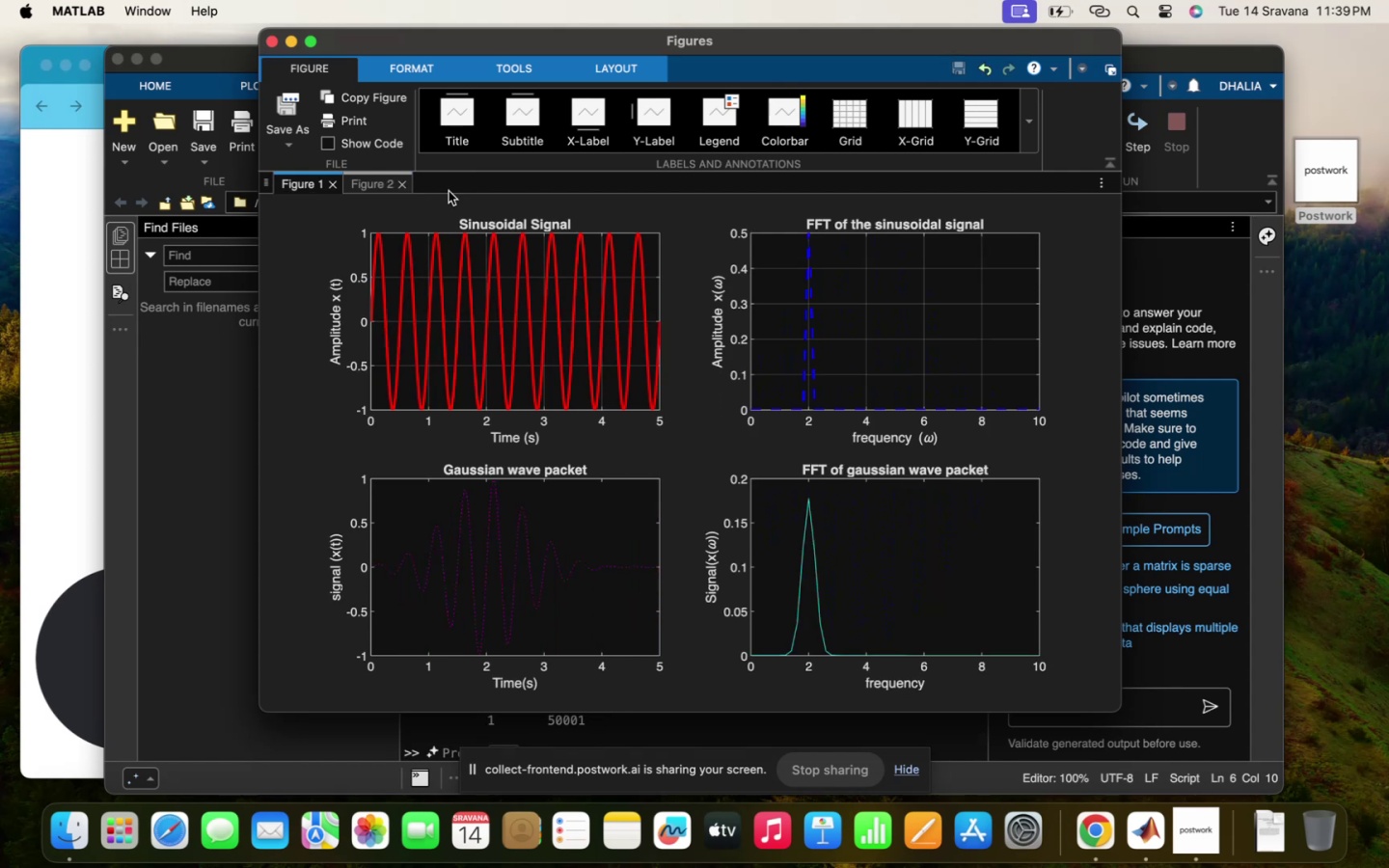 
left_click([642, 744])
 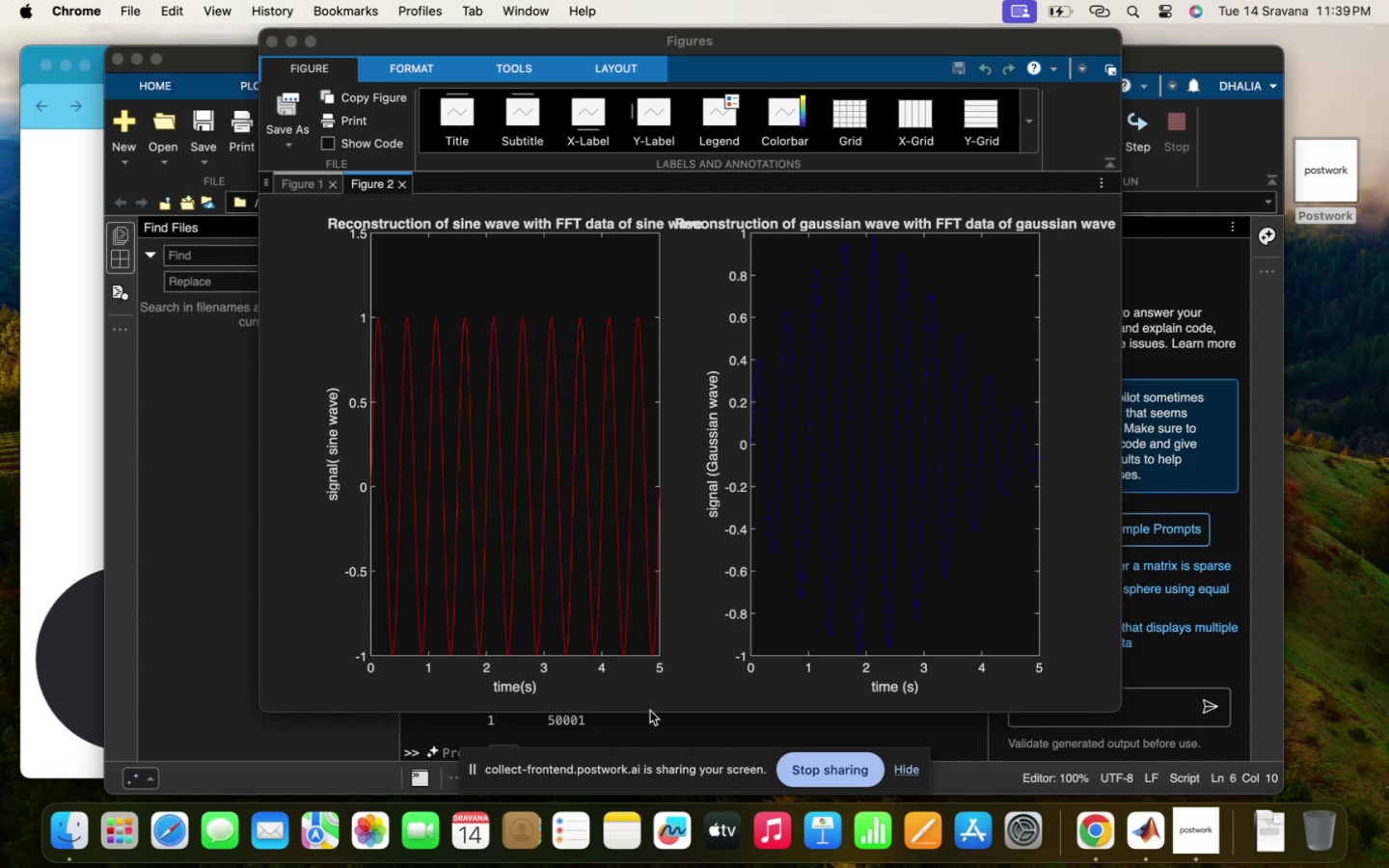 
left_click([649, 712])
 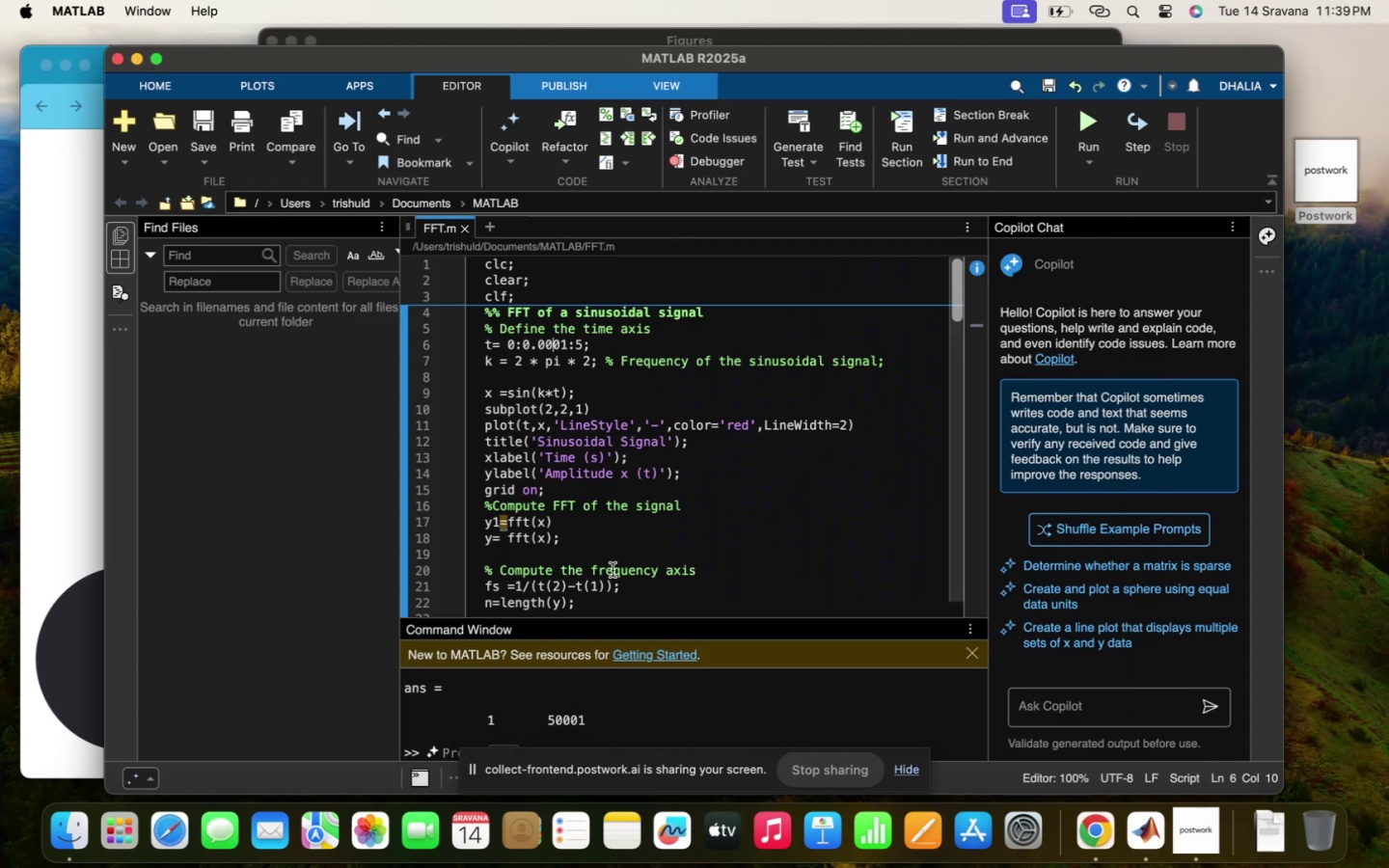 
scroll: coordinate [615, 531], scroll_direction: down, amount: 50.0
 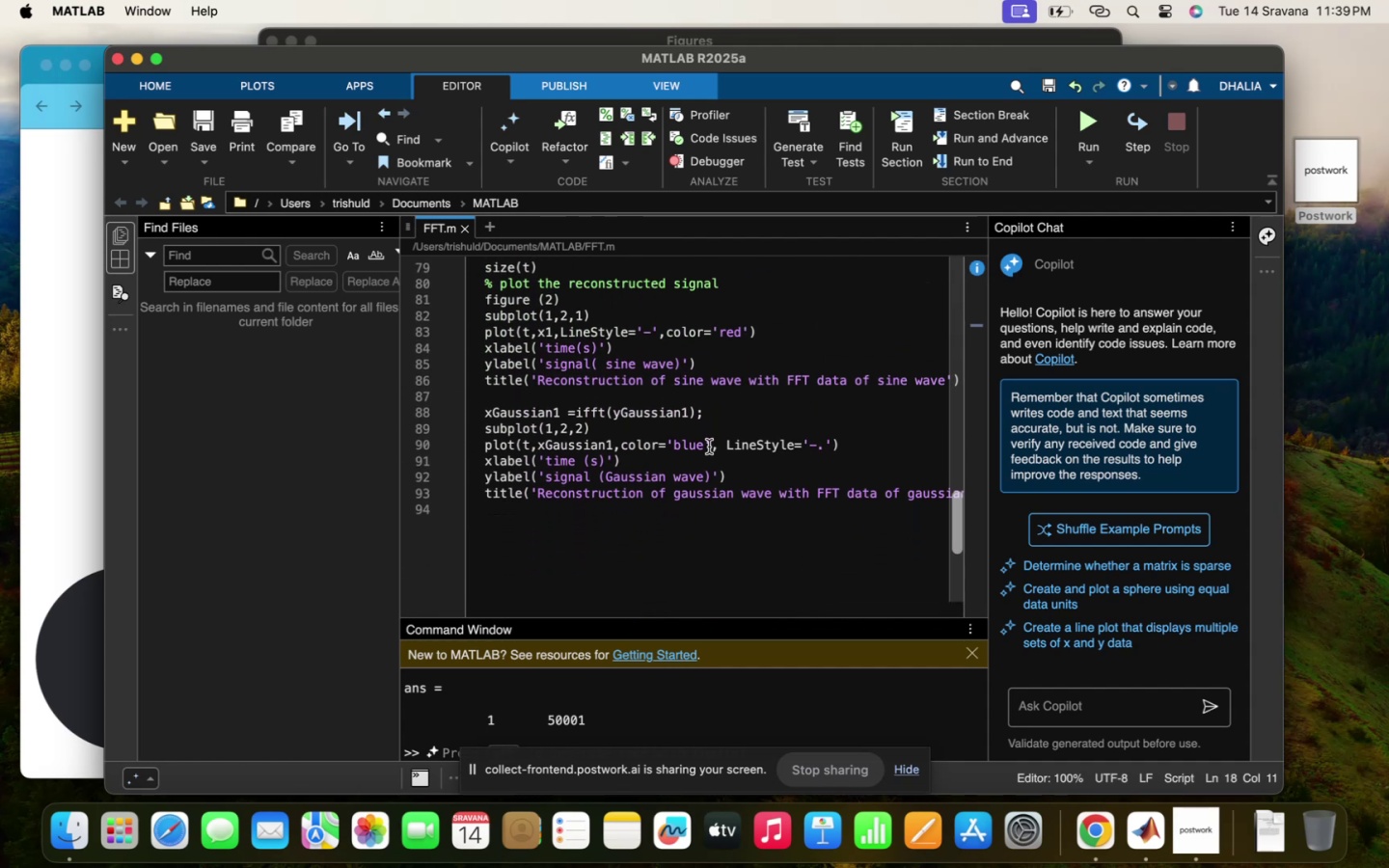 
scroll: coordinate [709, 447], scroll_direction: up, amount: 11.0
 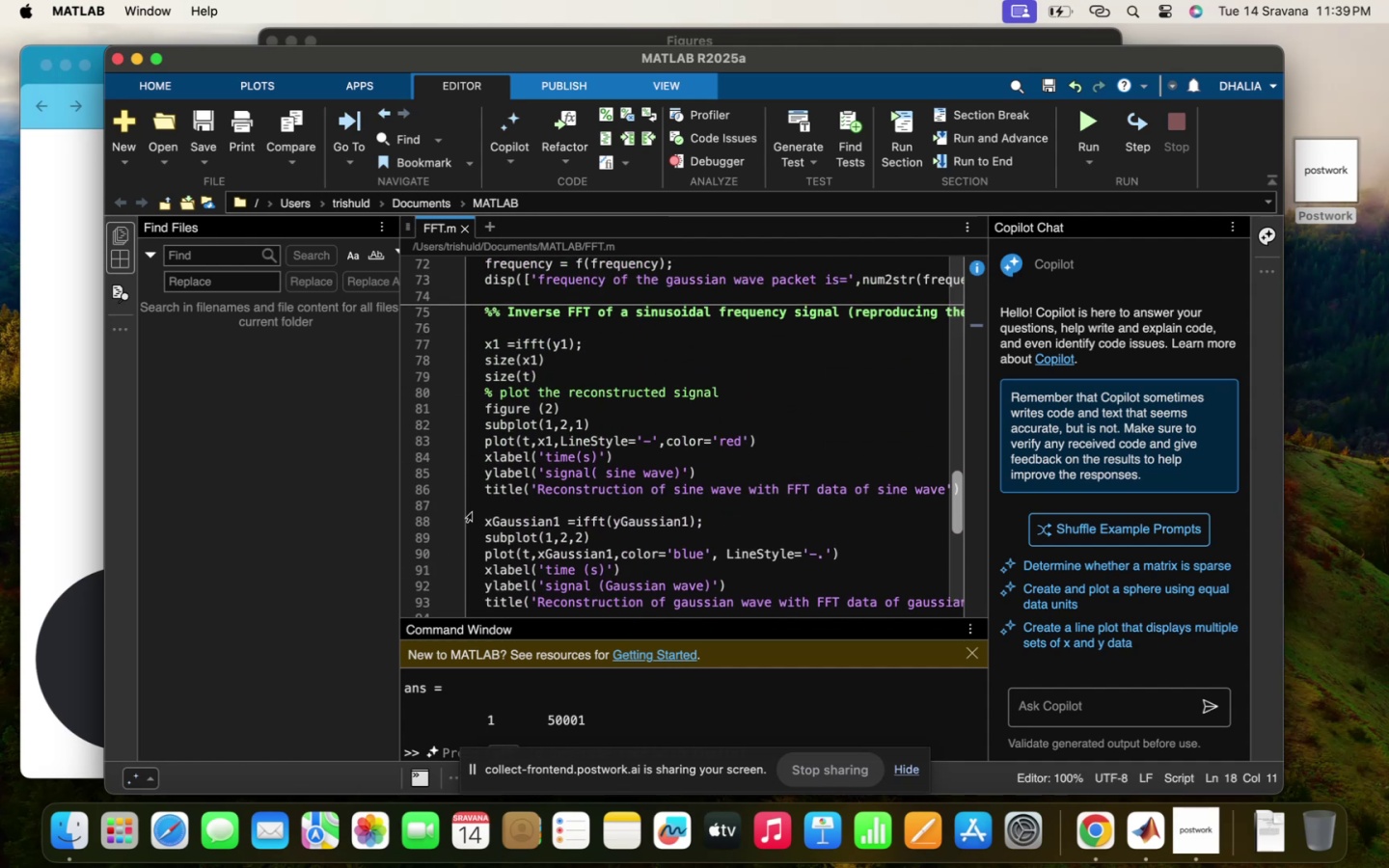 
key(Enter)
 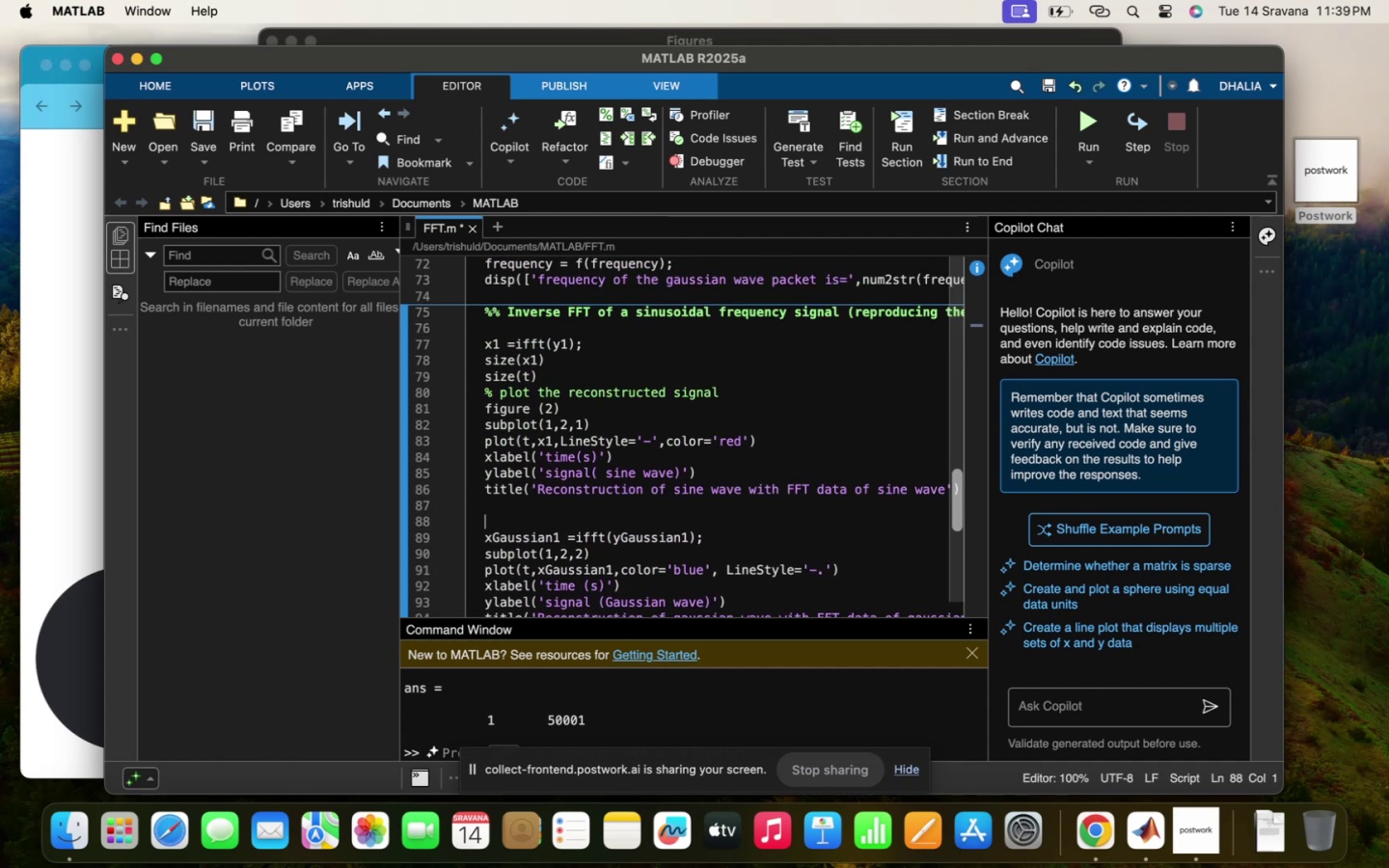 
type(%plot the reconstructed Gaussai)
key(Backspace)
key(Backspace)
type(ian signal )
 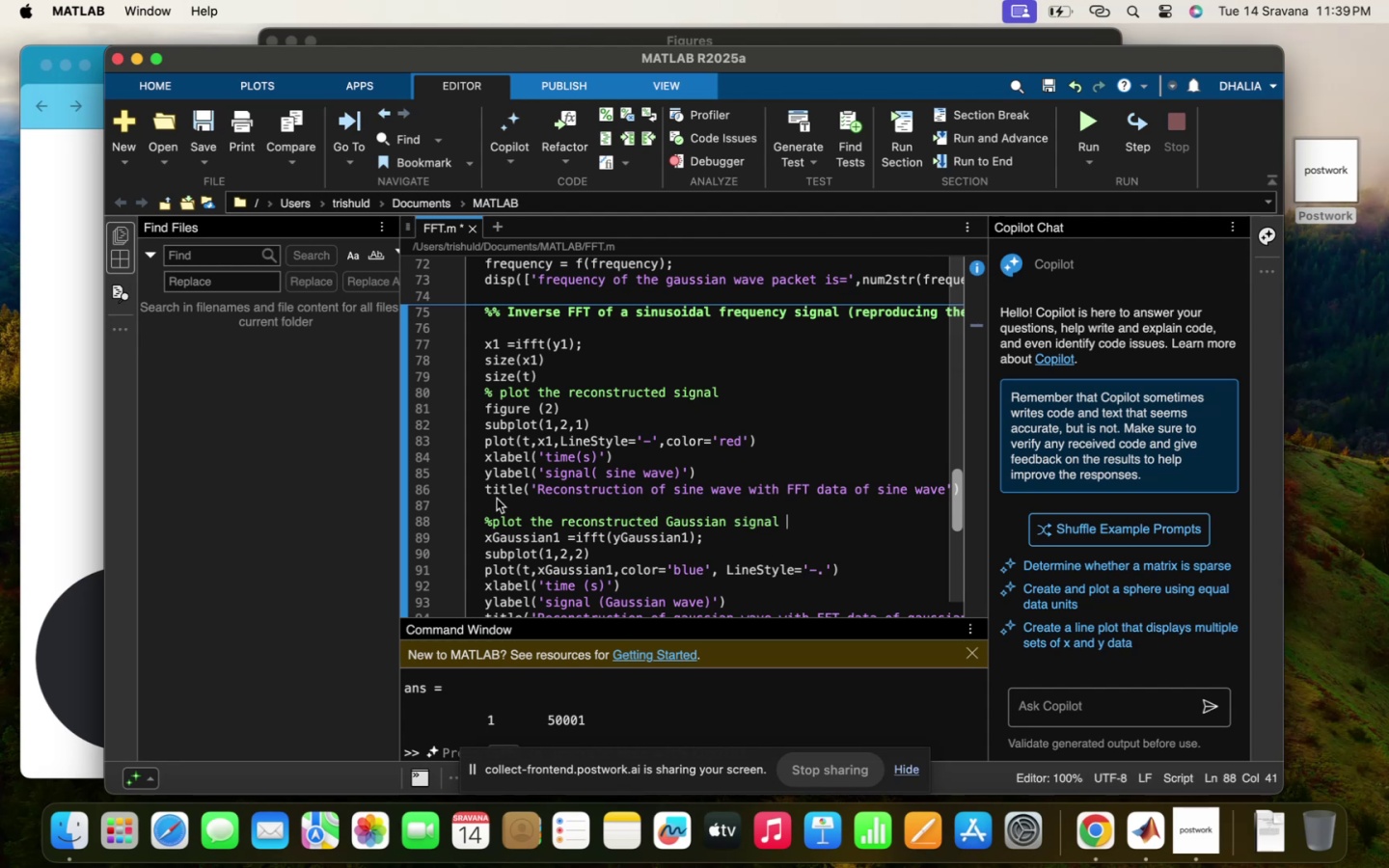 
scroll: coordinate [620, 527], scroll_direction: down, amount: 33.0
 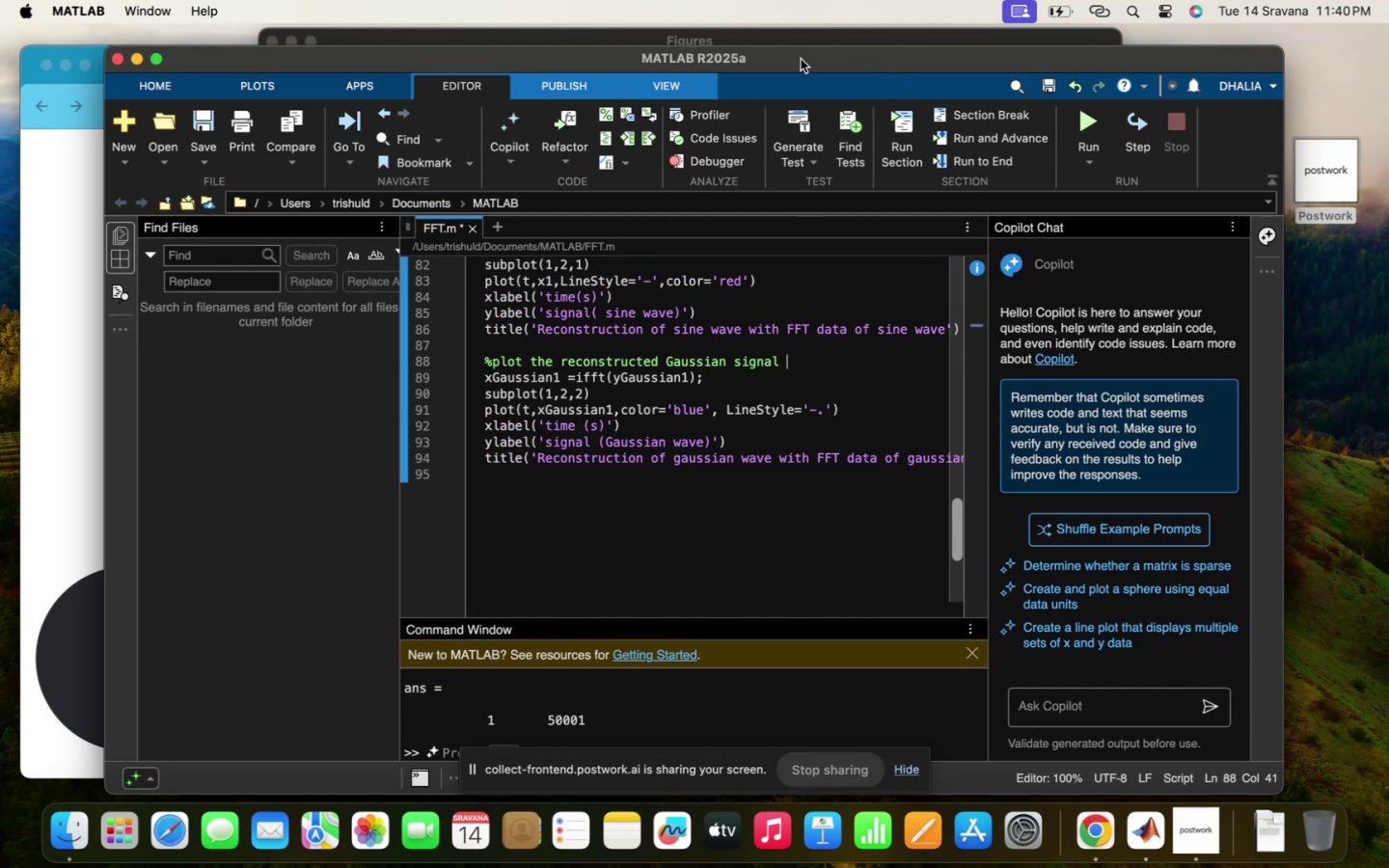 
wait(11.95)
 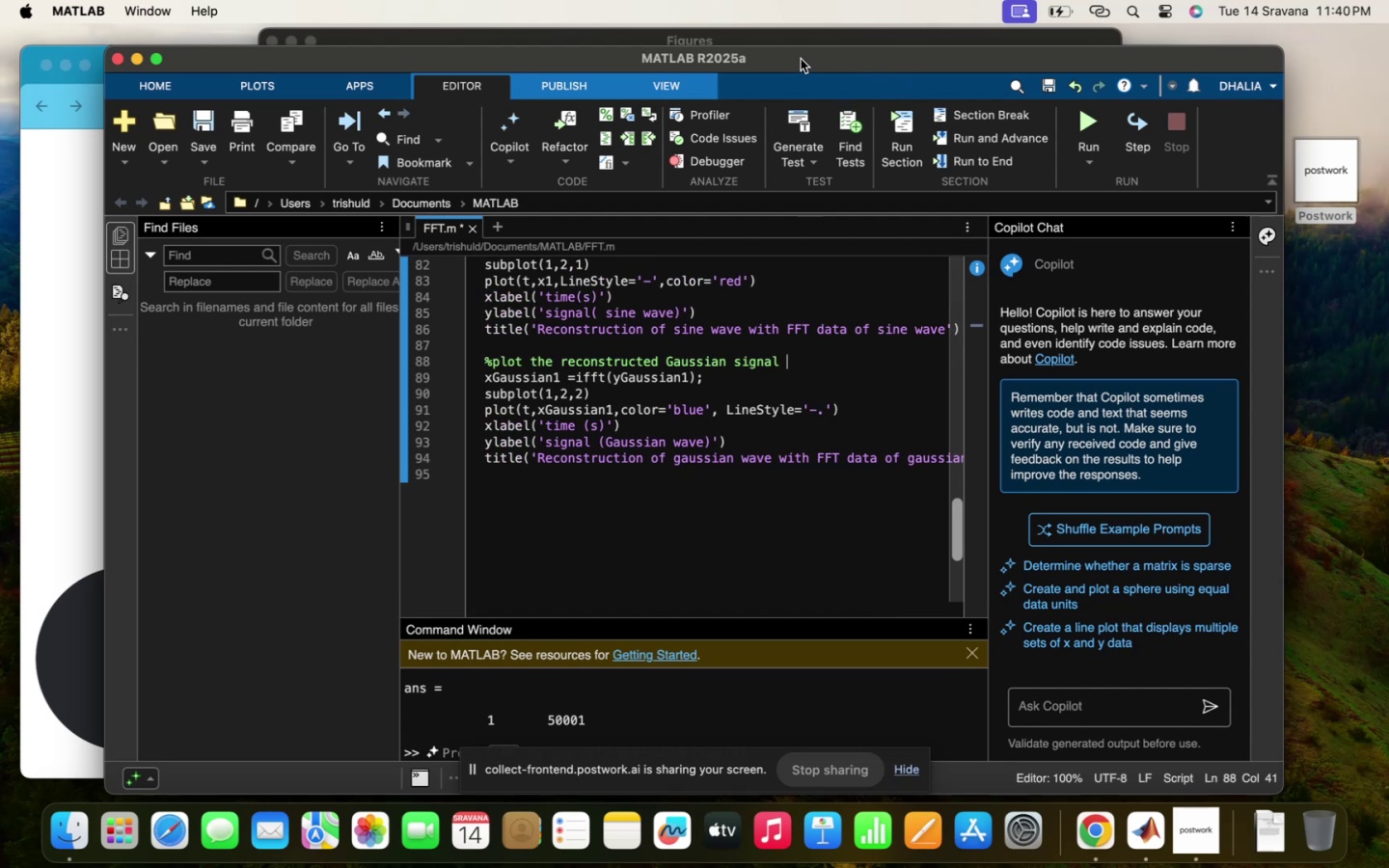 
left_click([746, 501])
 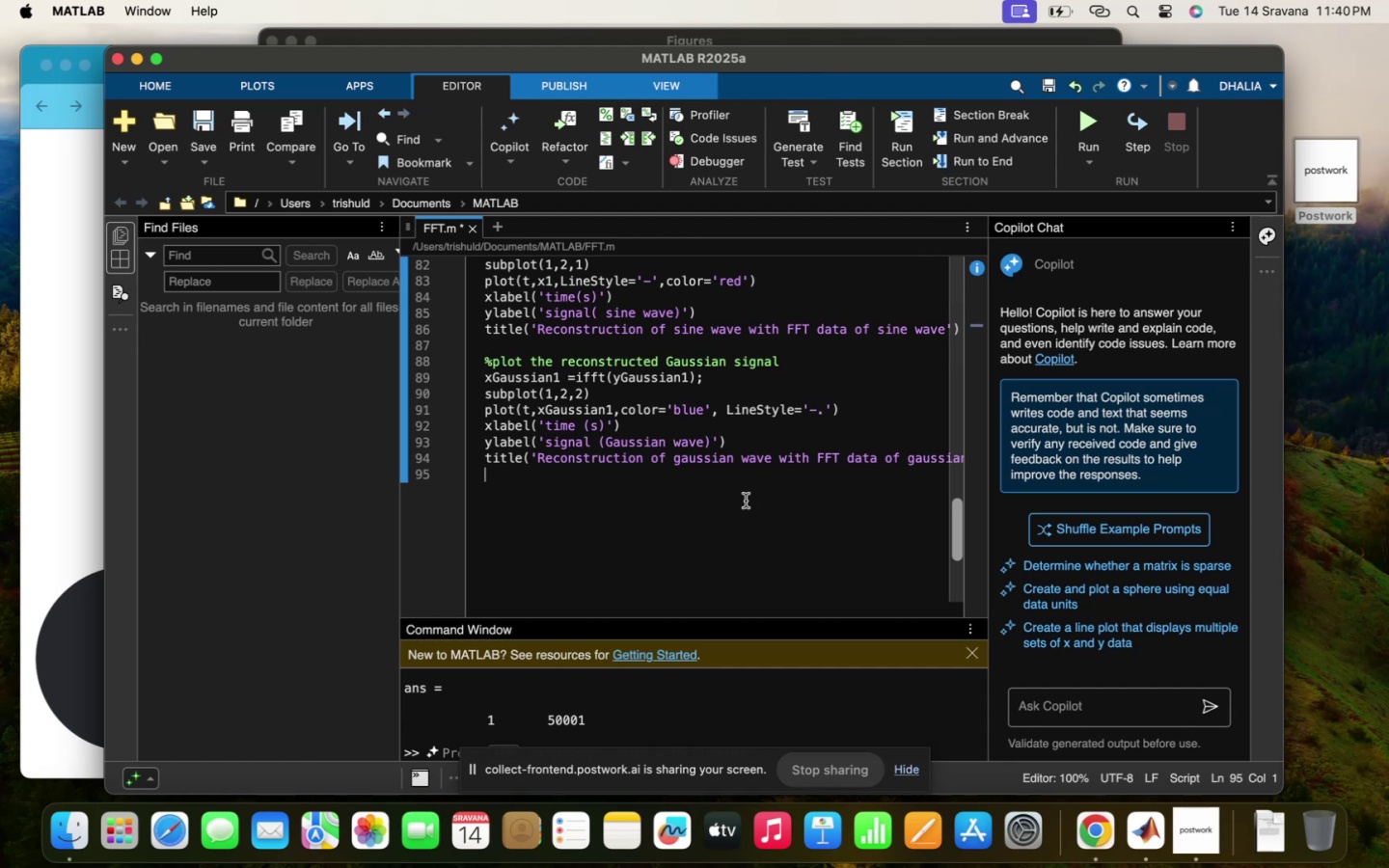 
scroll: coordinate [746, 501], scroll_direction: up, amount: 15.0
 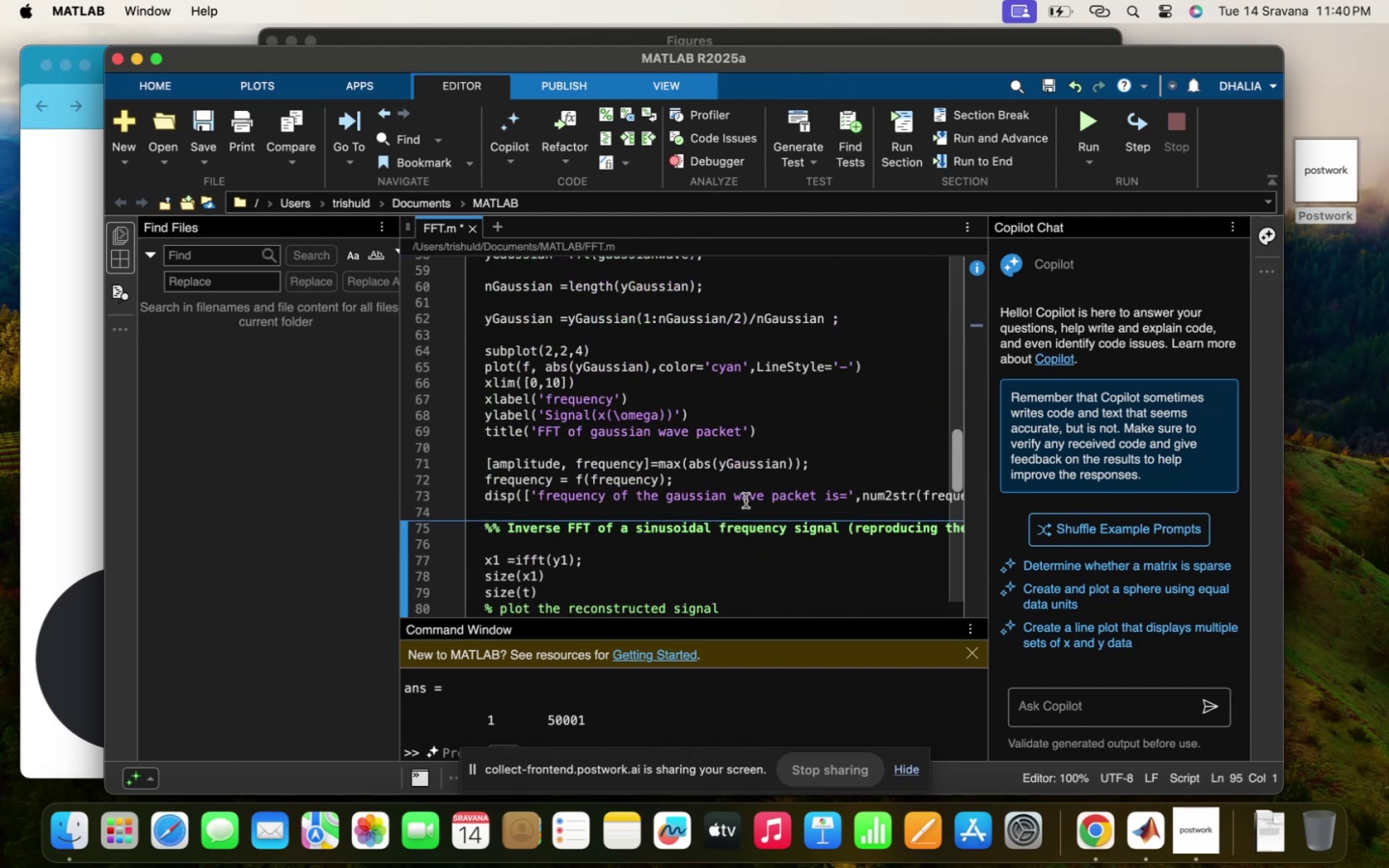 
scroll: coordinate [746, 501], scroll_direction: down, amount: 18.0
 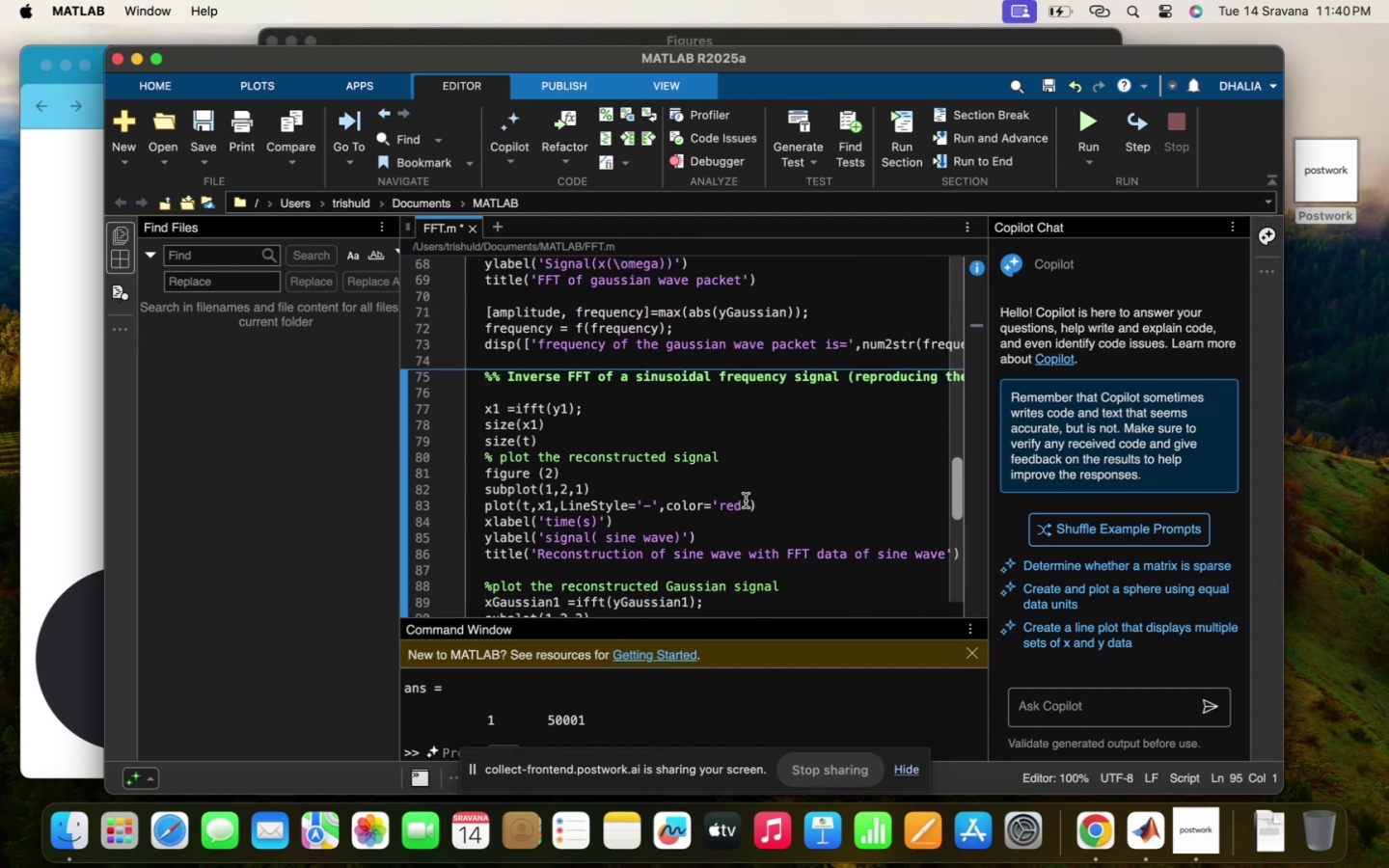 
right_click([746, 501])
 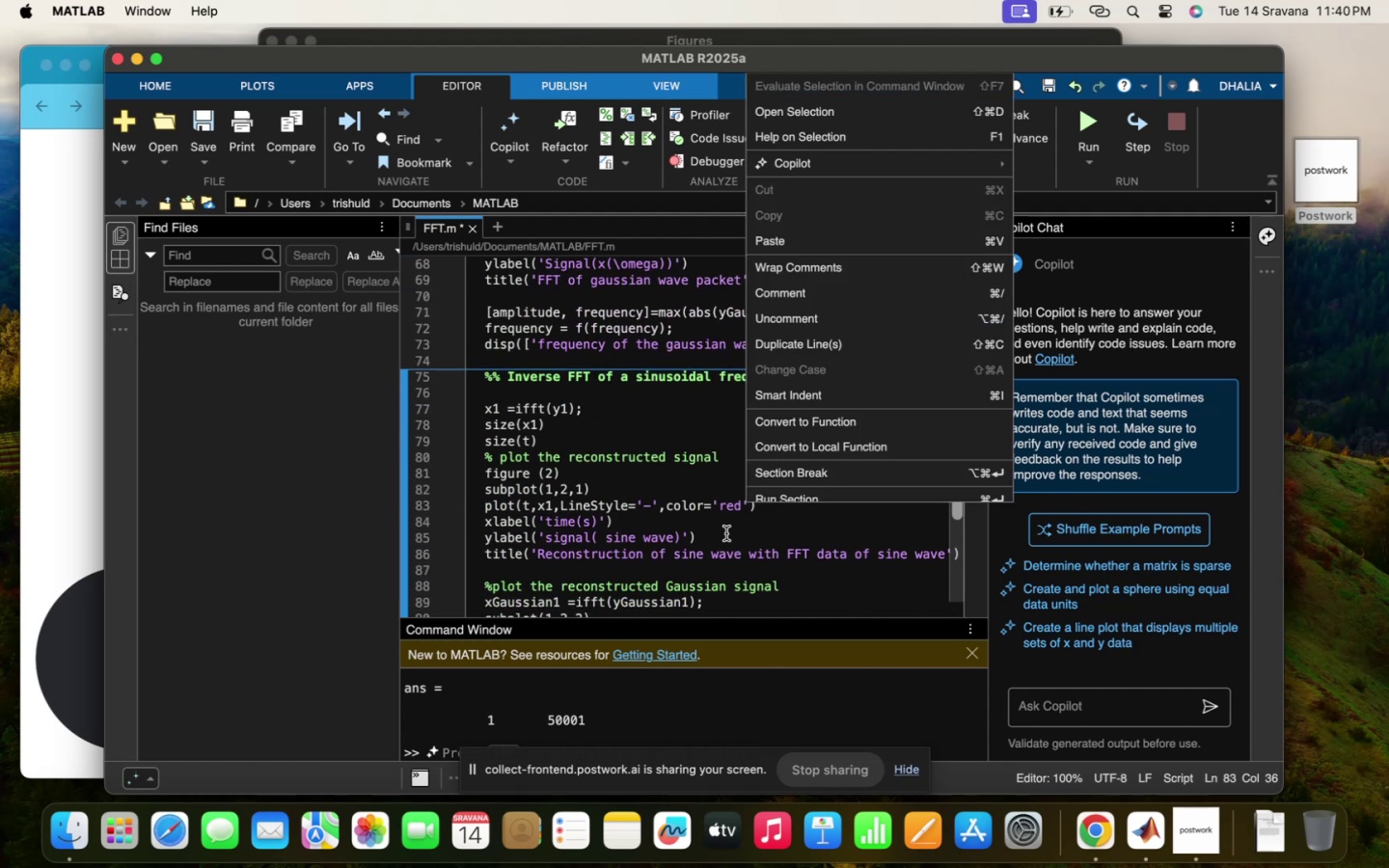 
left_click([724, 534])
 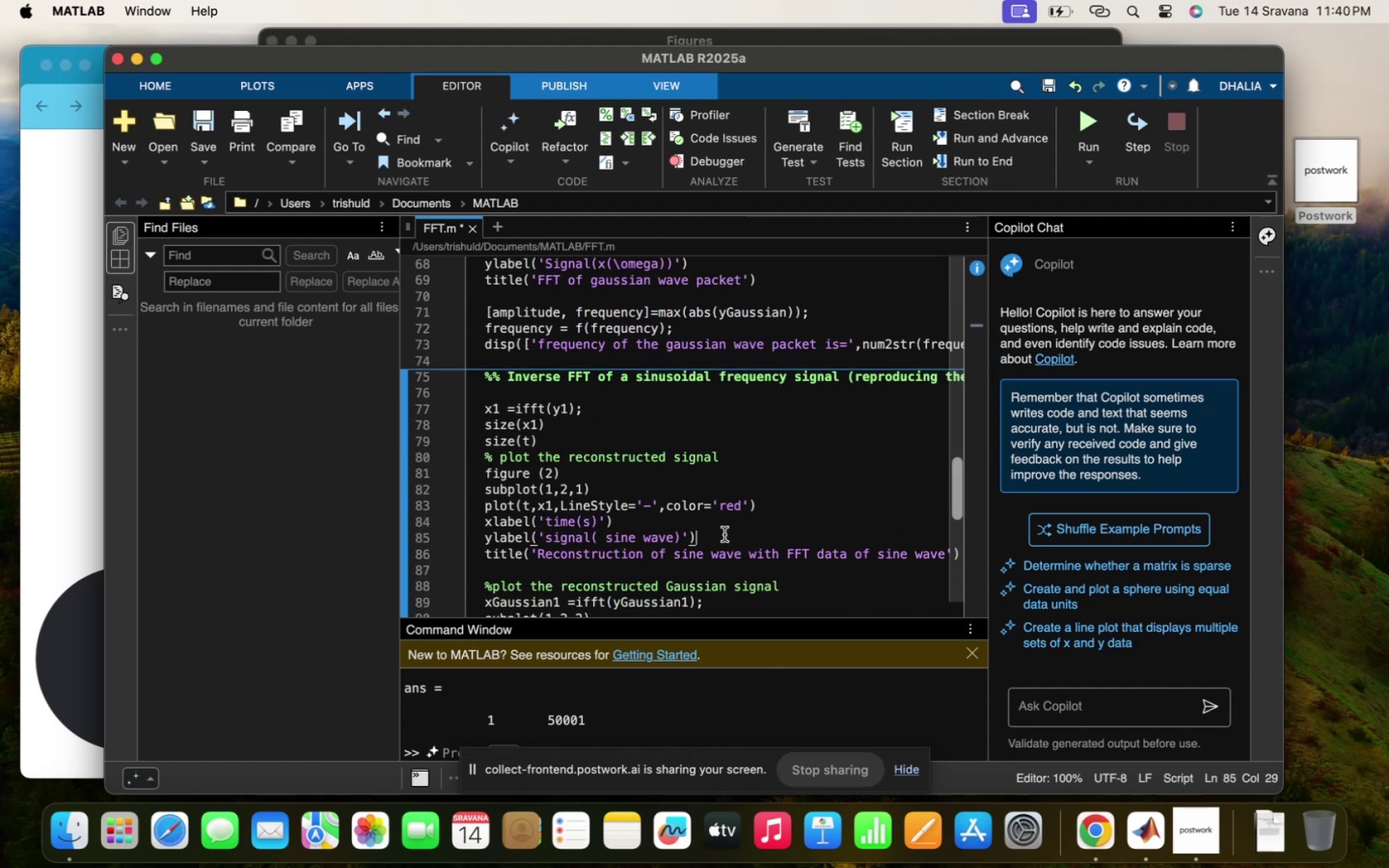 
scroll: coordinate [724, 534], scroll_direction: down, amount: 42.0
 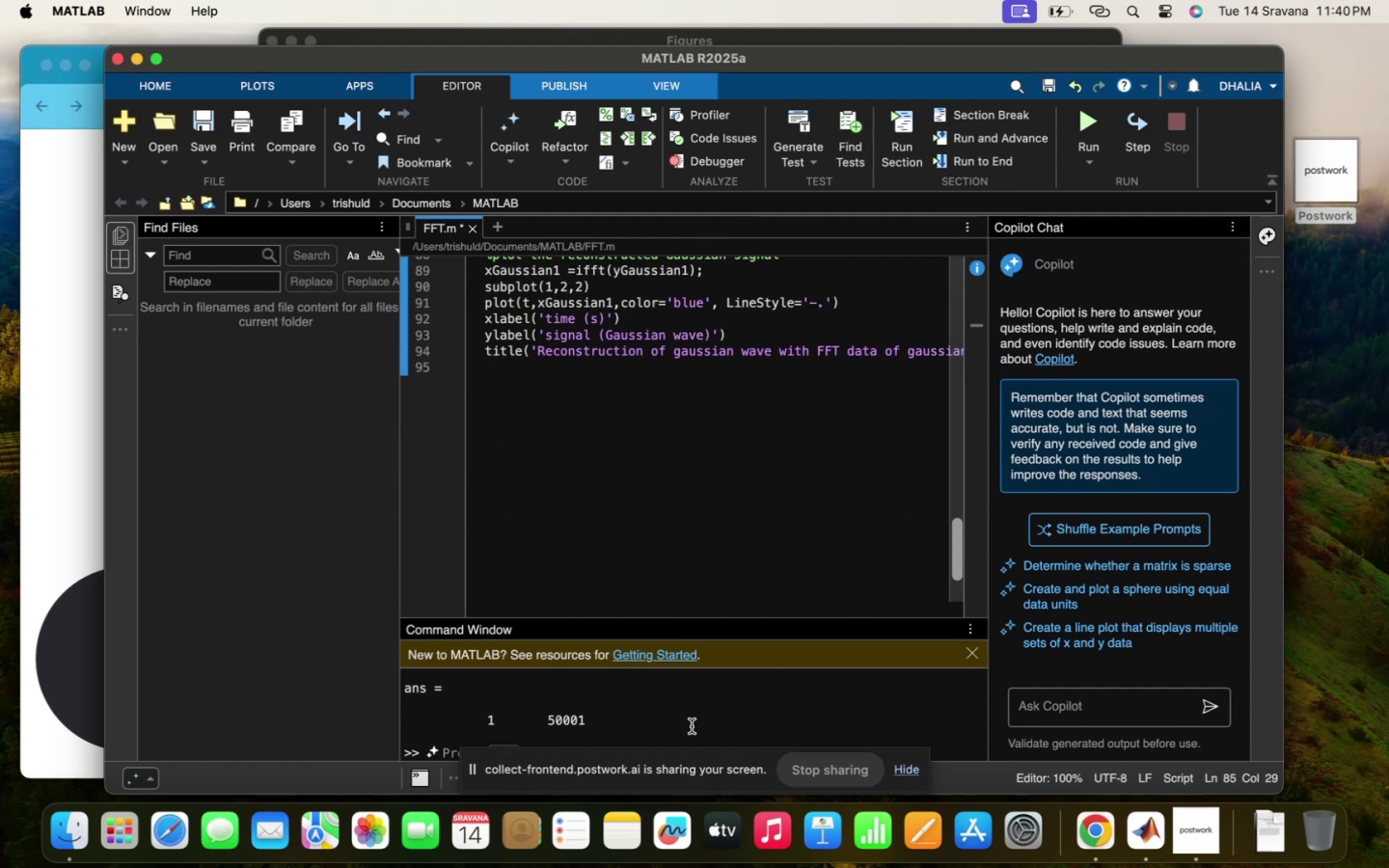 
left_click([638, 732])
 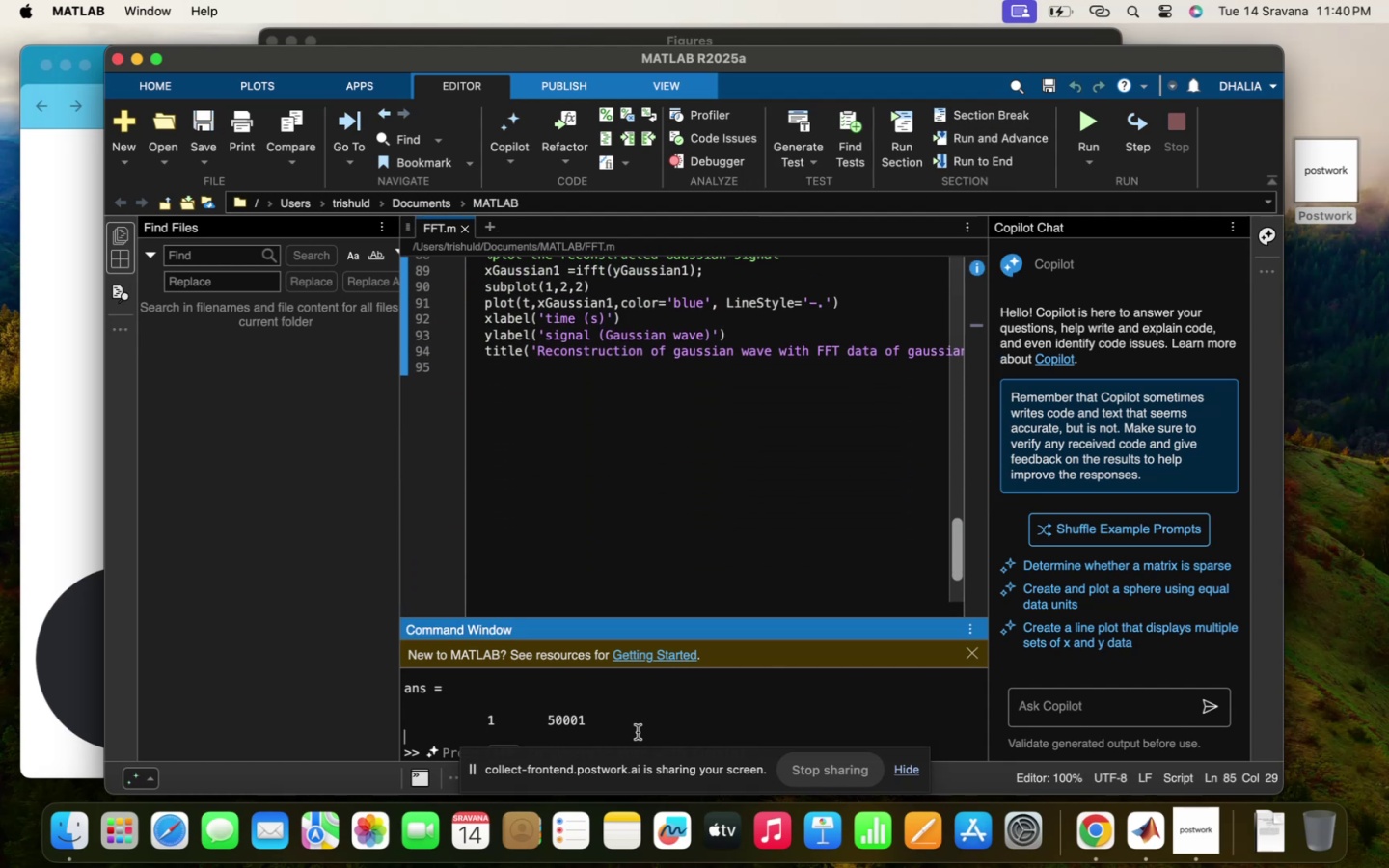 
scroll: coordinate [638, 732], scroll_direction: down, amount: 17.0
 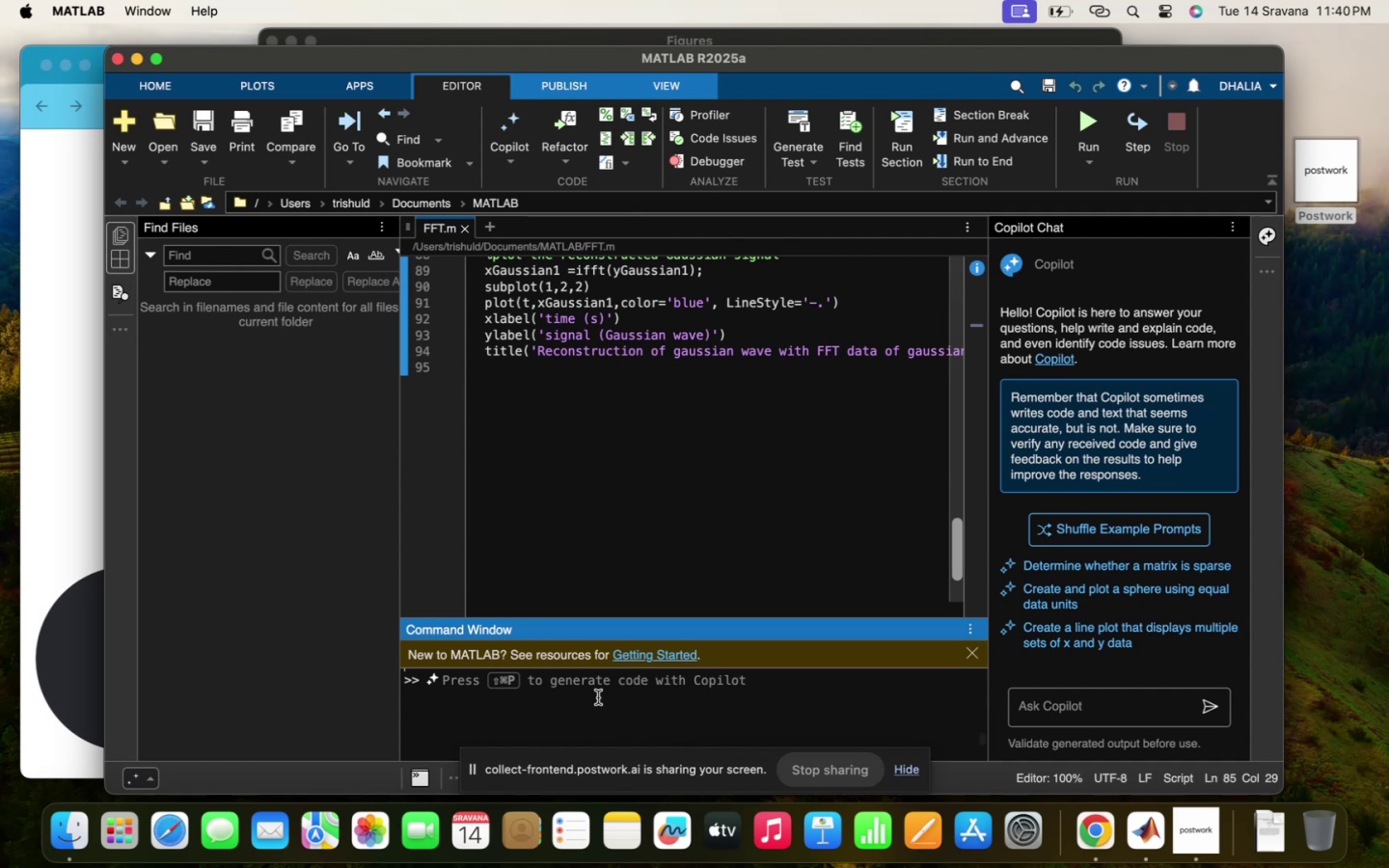 
left_click([606, 689])
 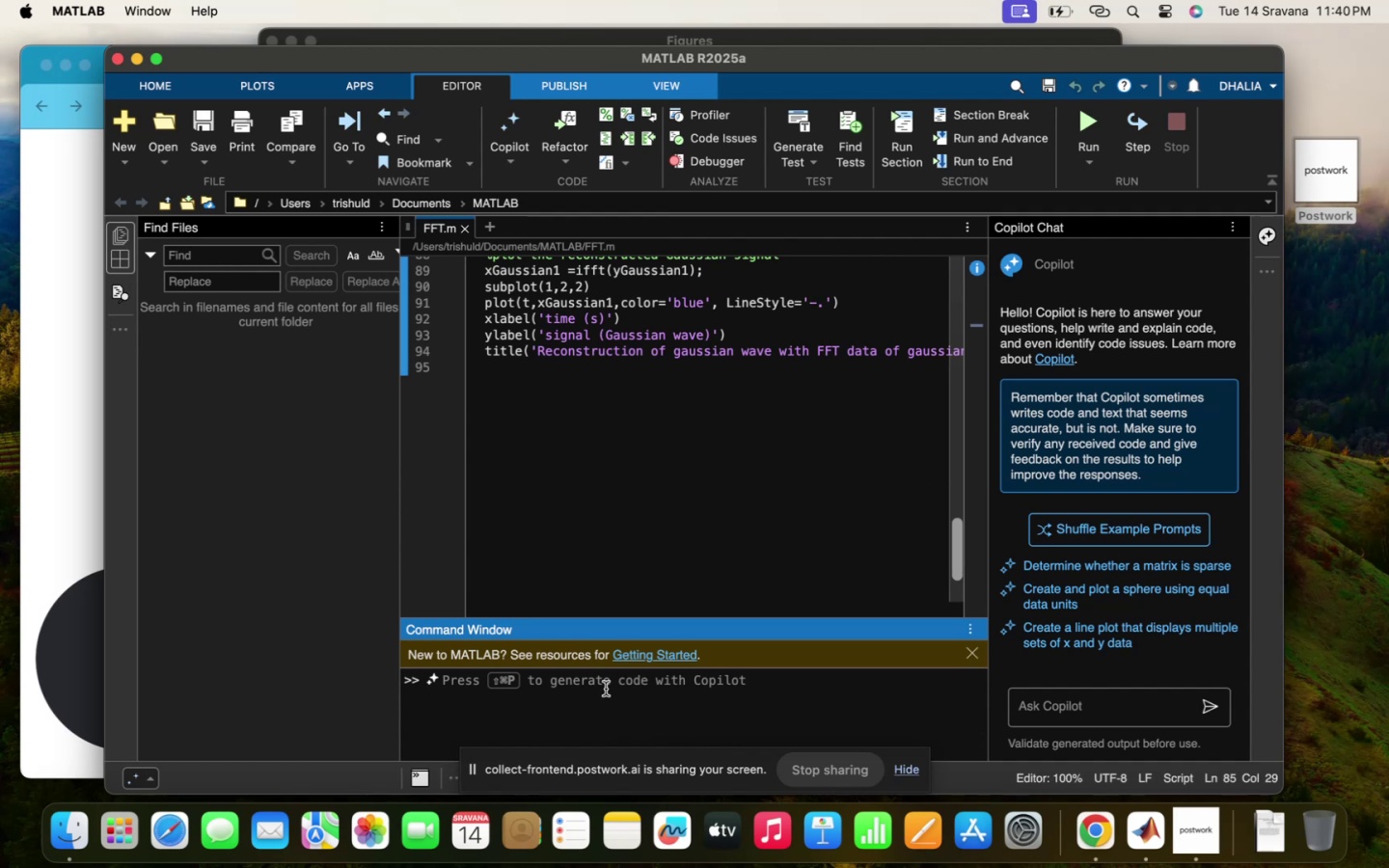 
type(pl)
key(Backspace)
key(Backspace)
 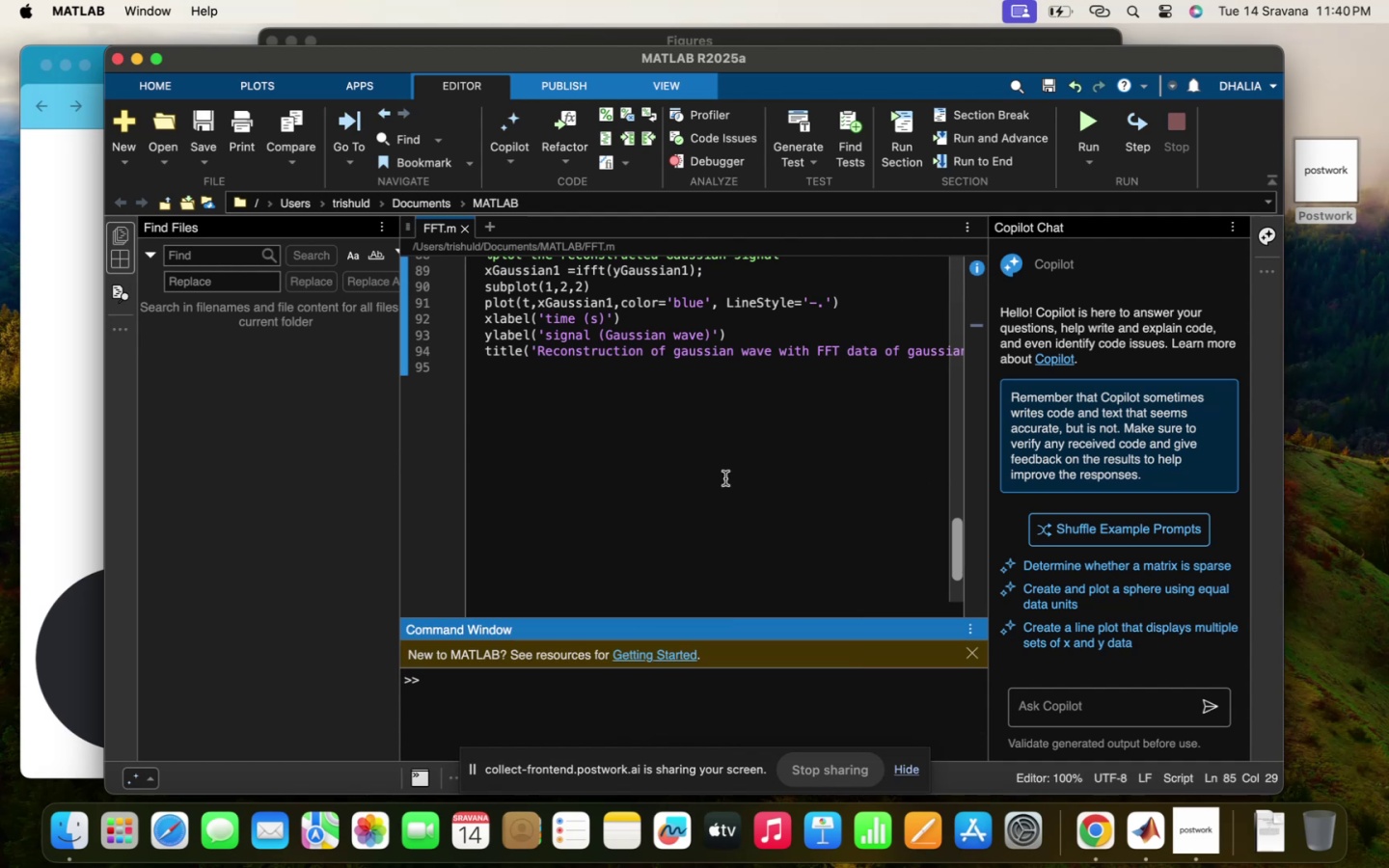 
left_click([726, 476])
 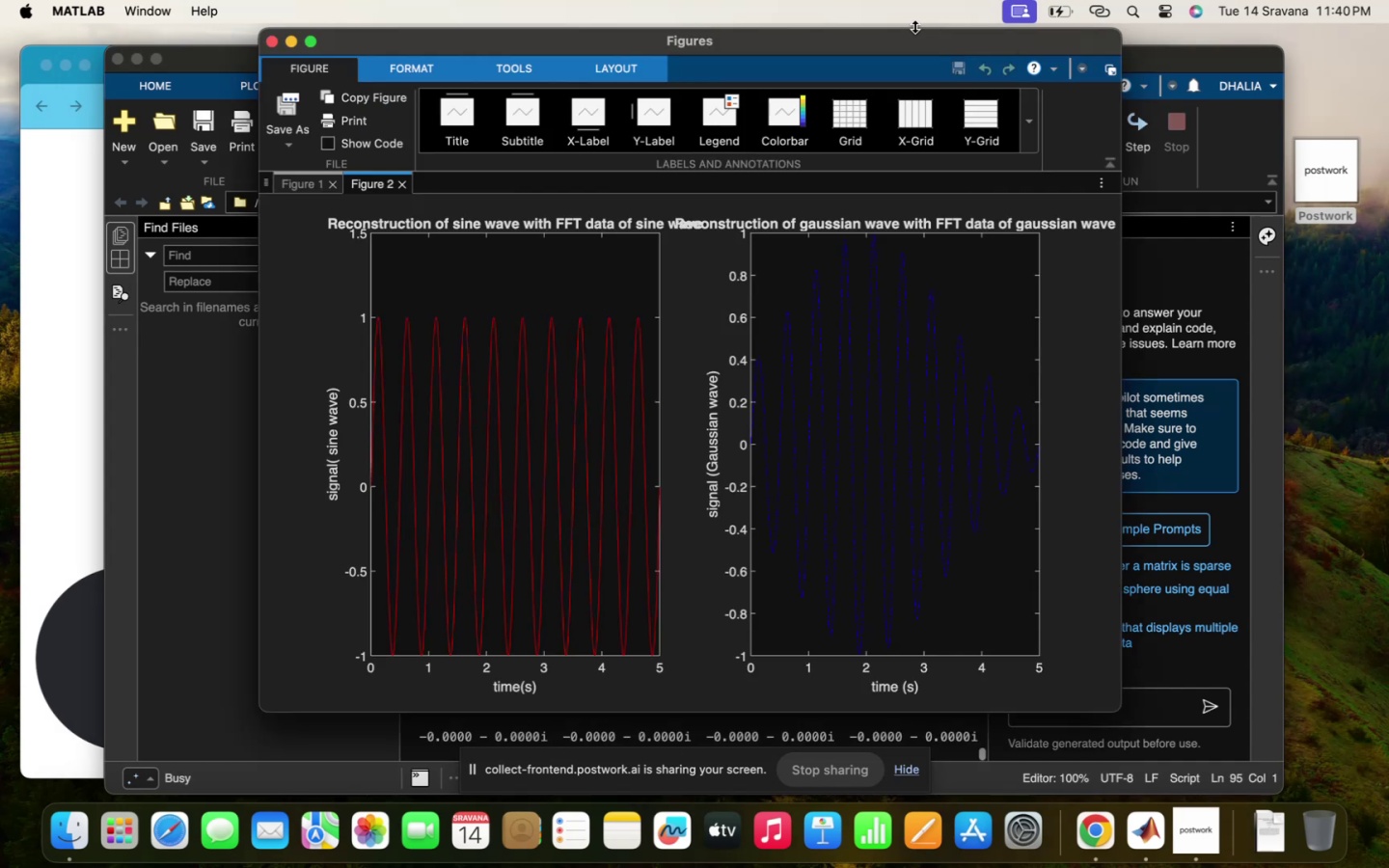 
left_click([860, 348])
 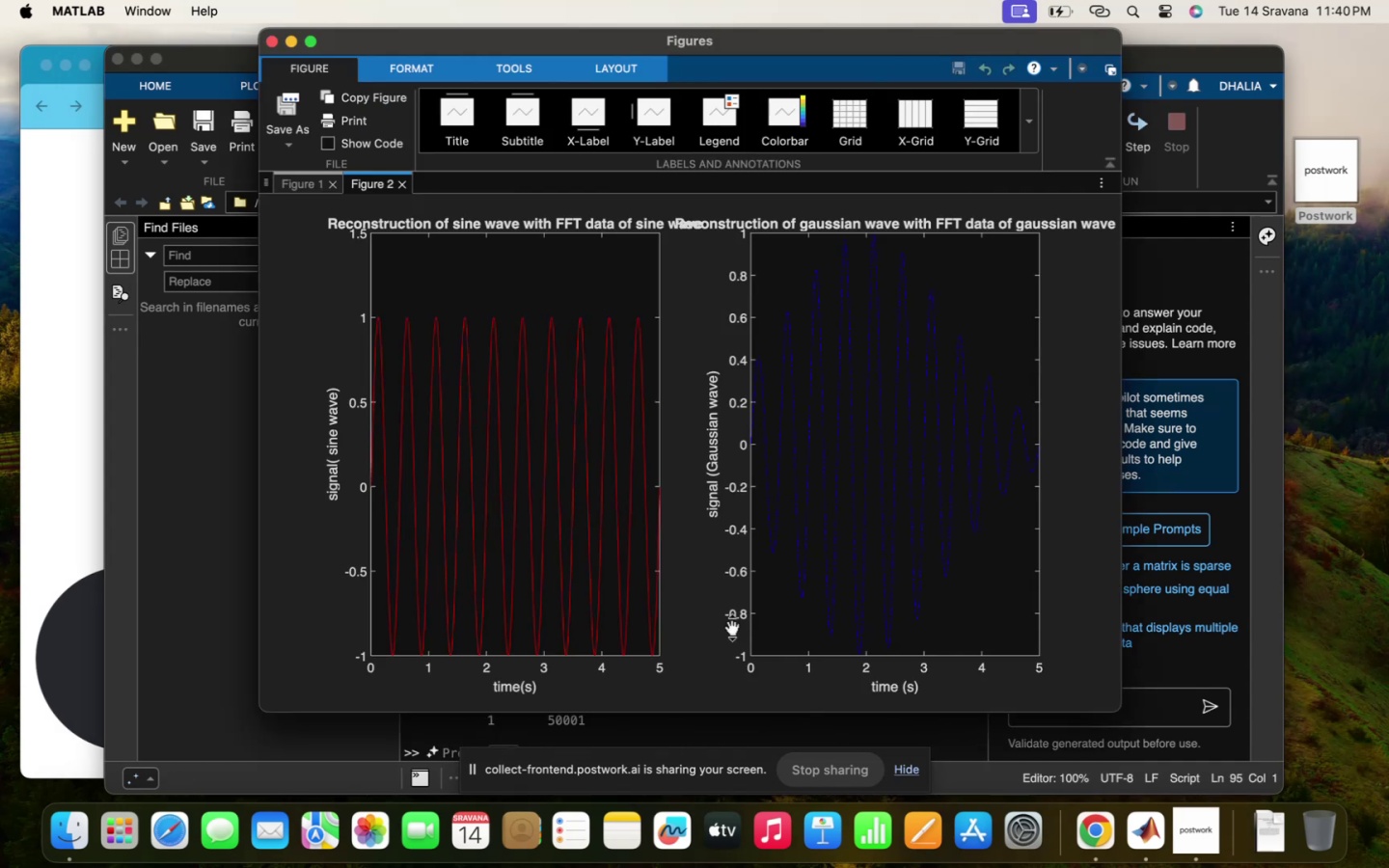 
left_click([664, 731])
 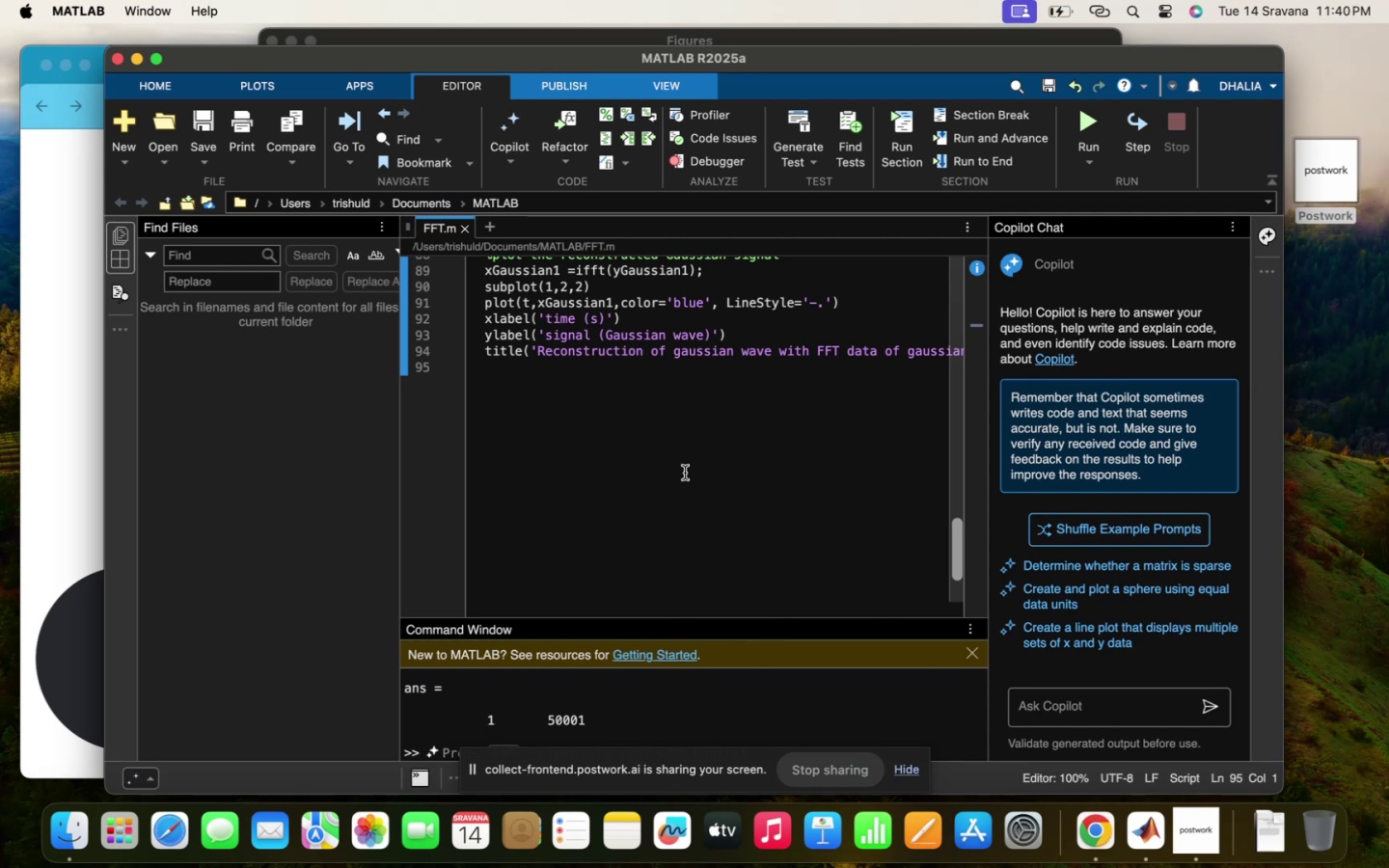 
scroll: coordinate [685, 473], scroll_direction: up, amount: 242.0
 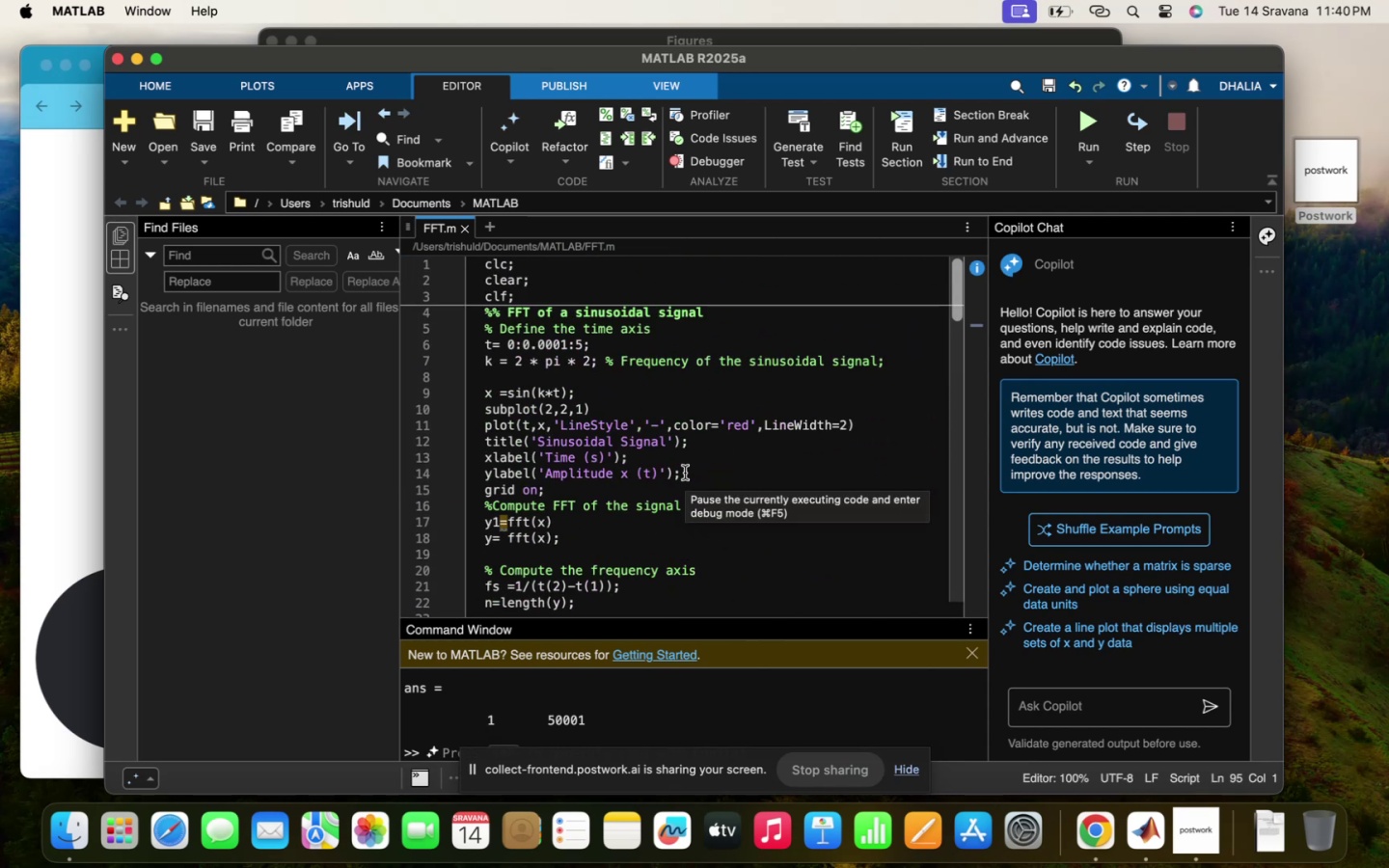 
scroll: coordinate [685, 473], scroll_direction: down, amount: 102.0
 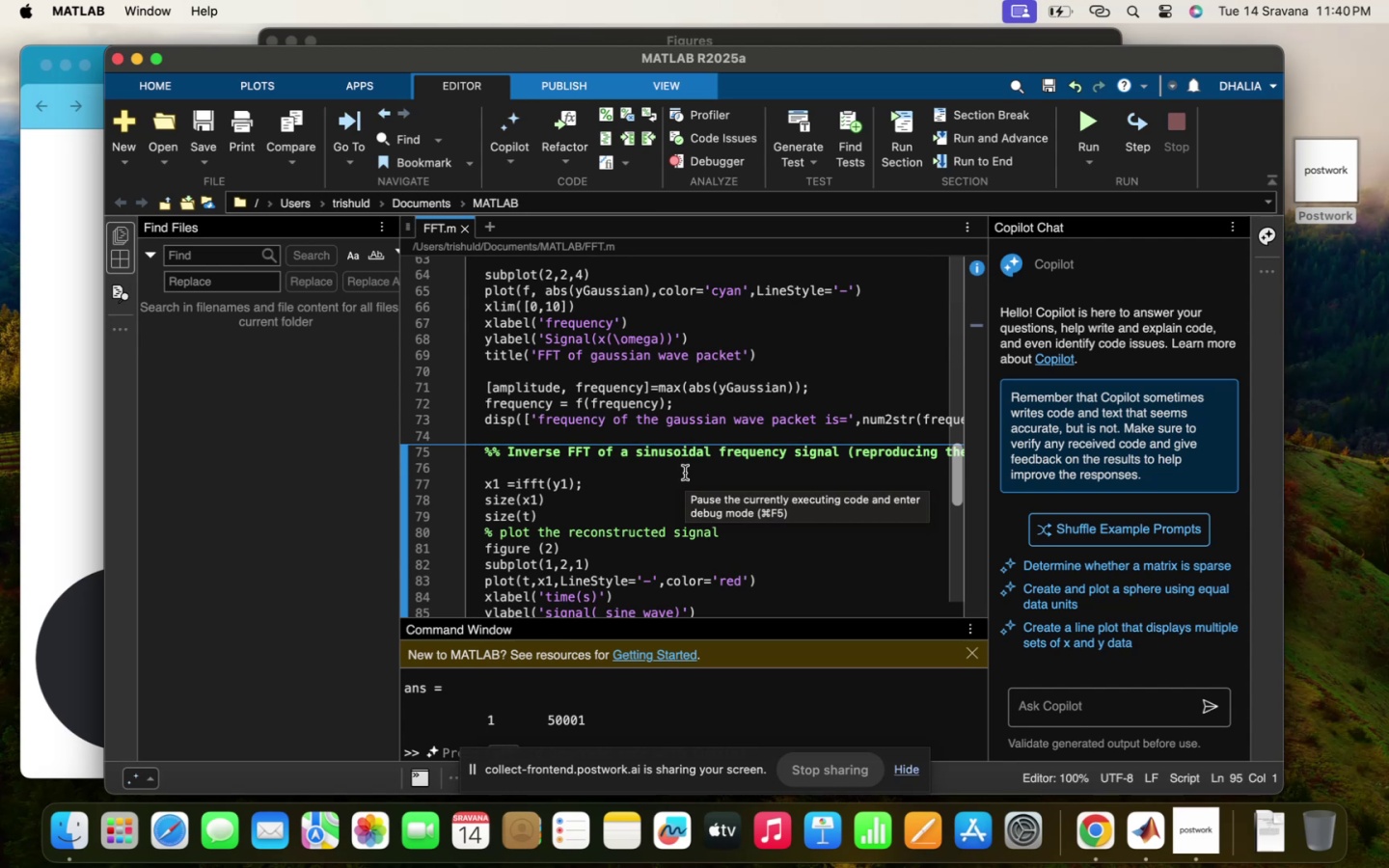 
left_click([720, 526])
 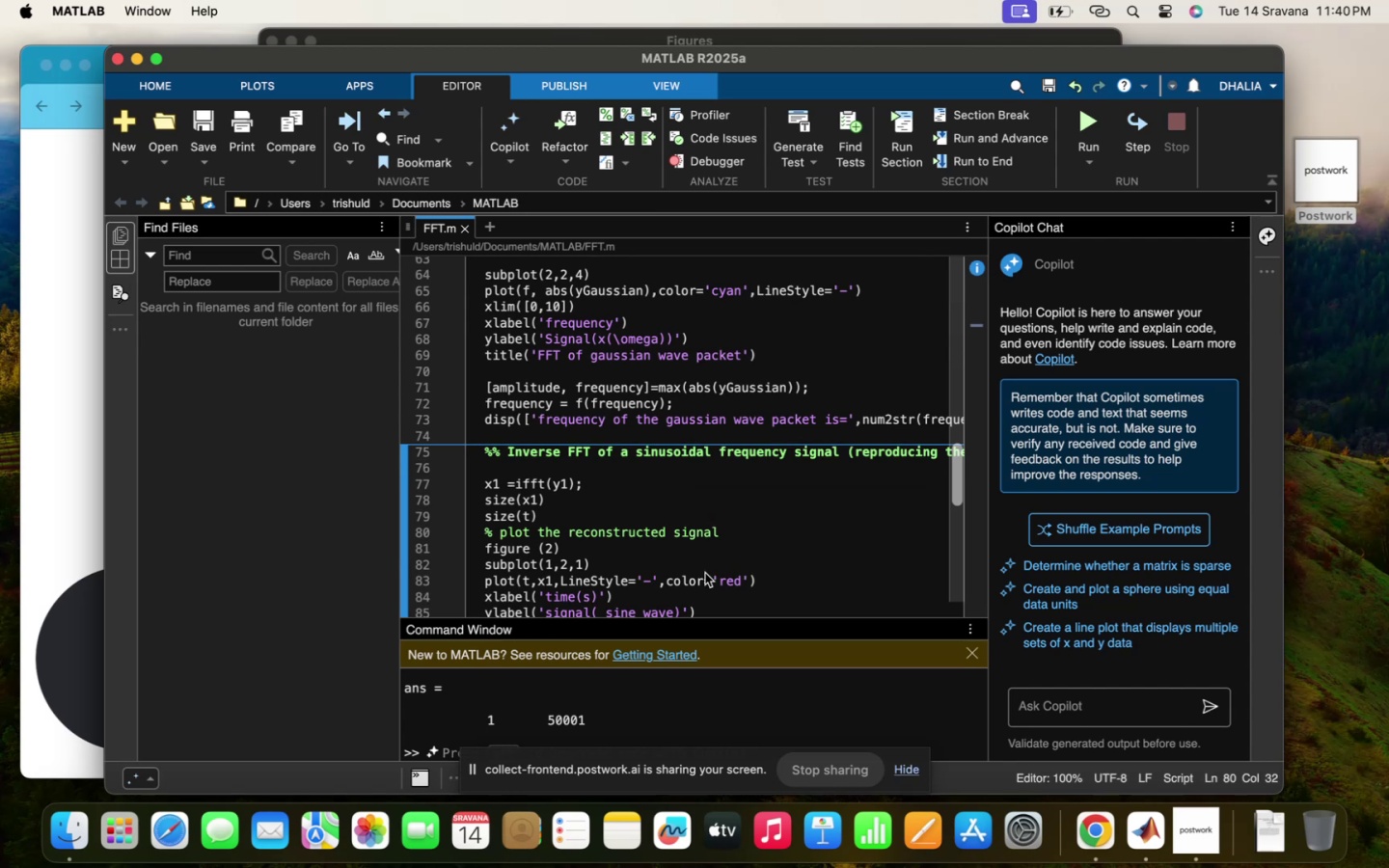 
left_click([705, 573])
 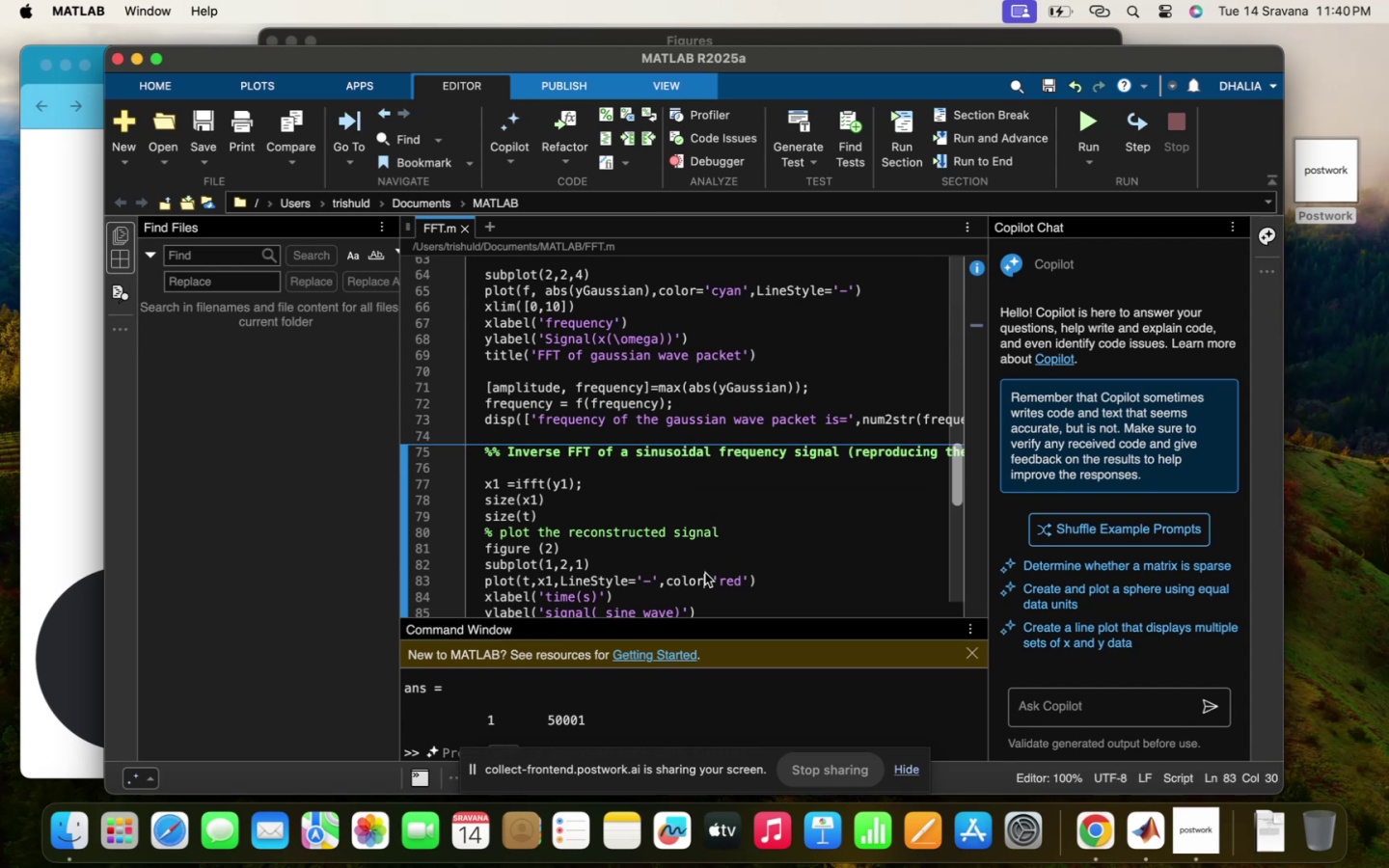 
scroll: coordinate [705, 573], scroll_direction: down, amount: 24.0
 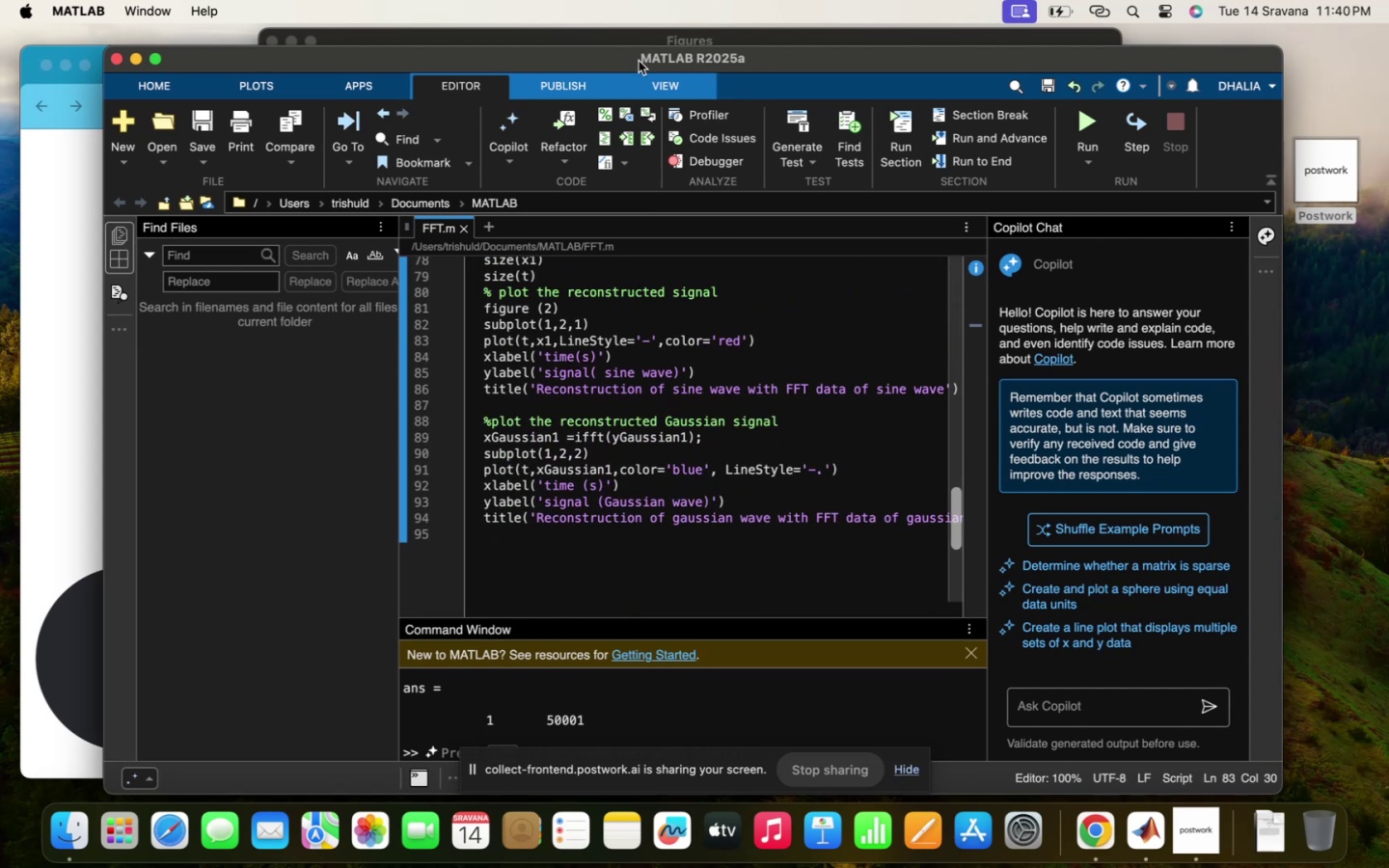 
wait(5.89)
 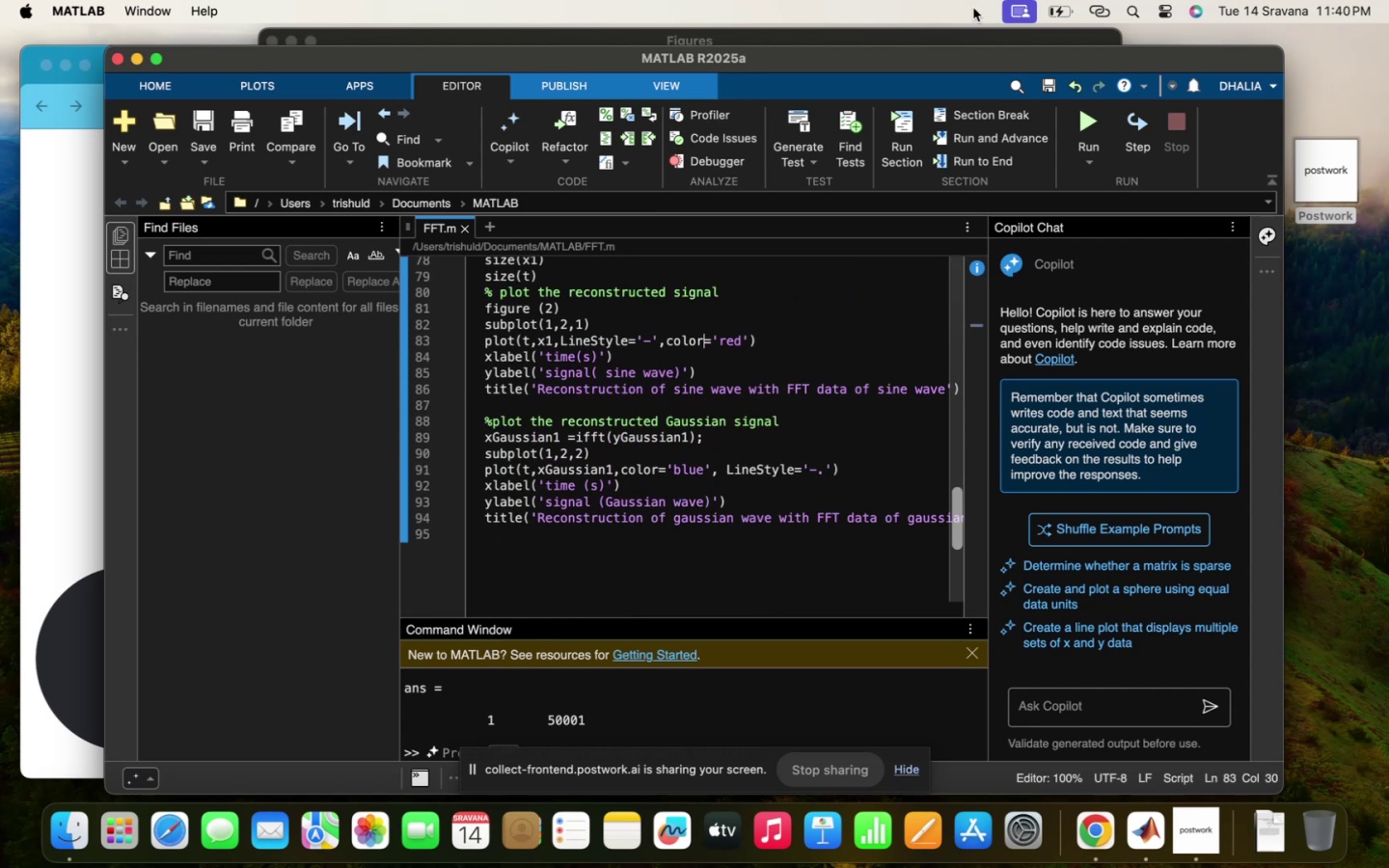 
left_click([49, 241])
 